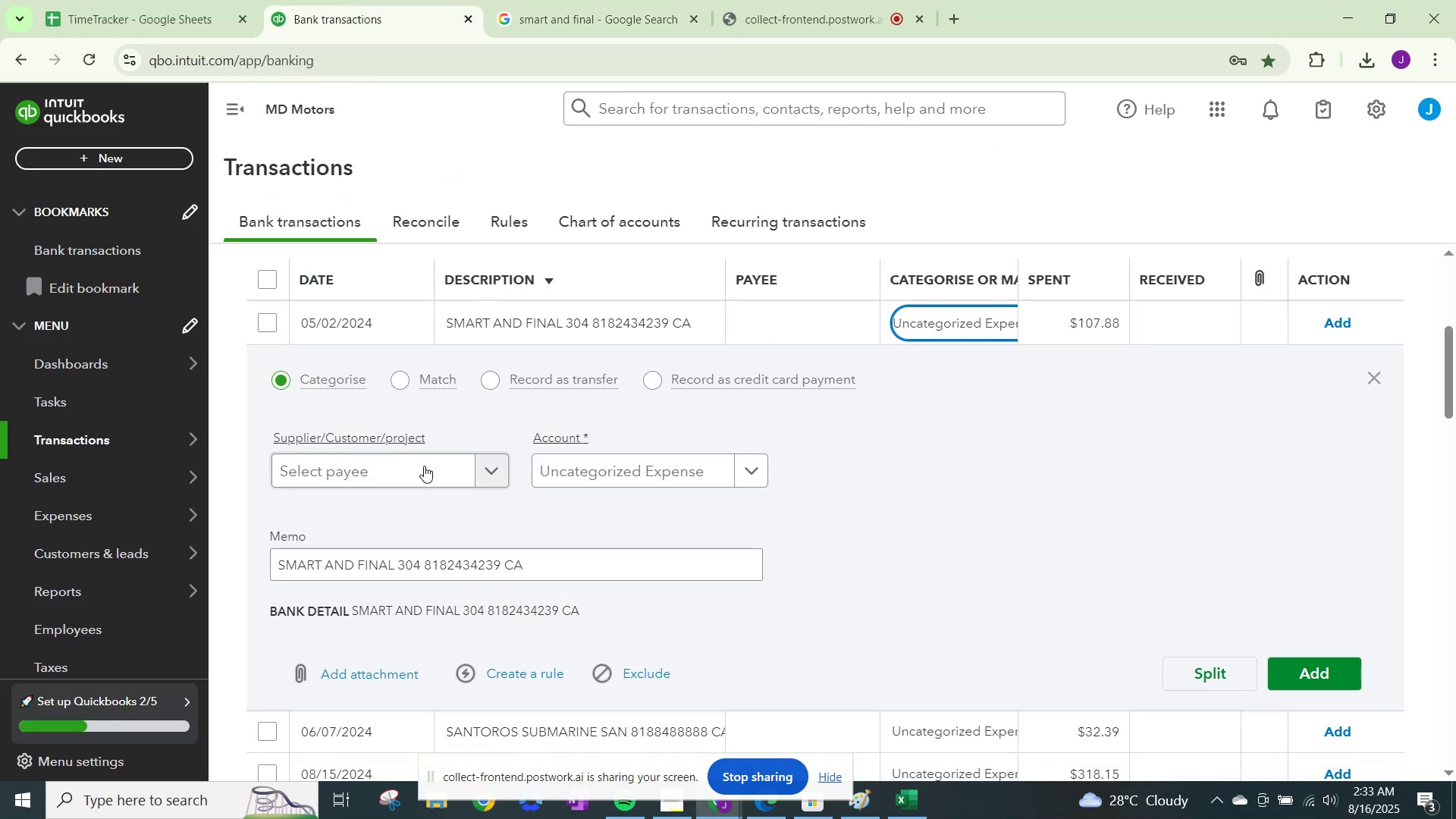 
left_click([423, 466])
 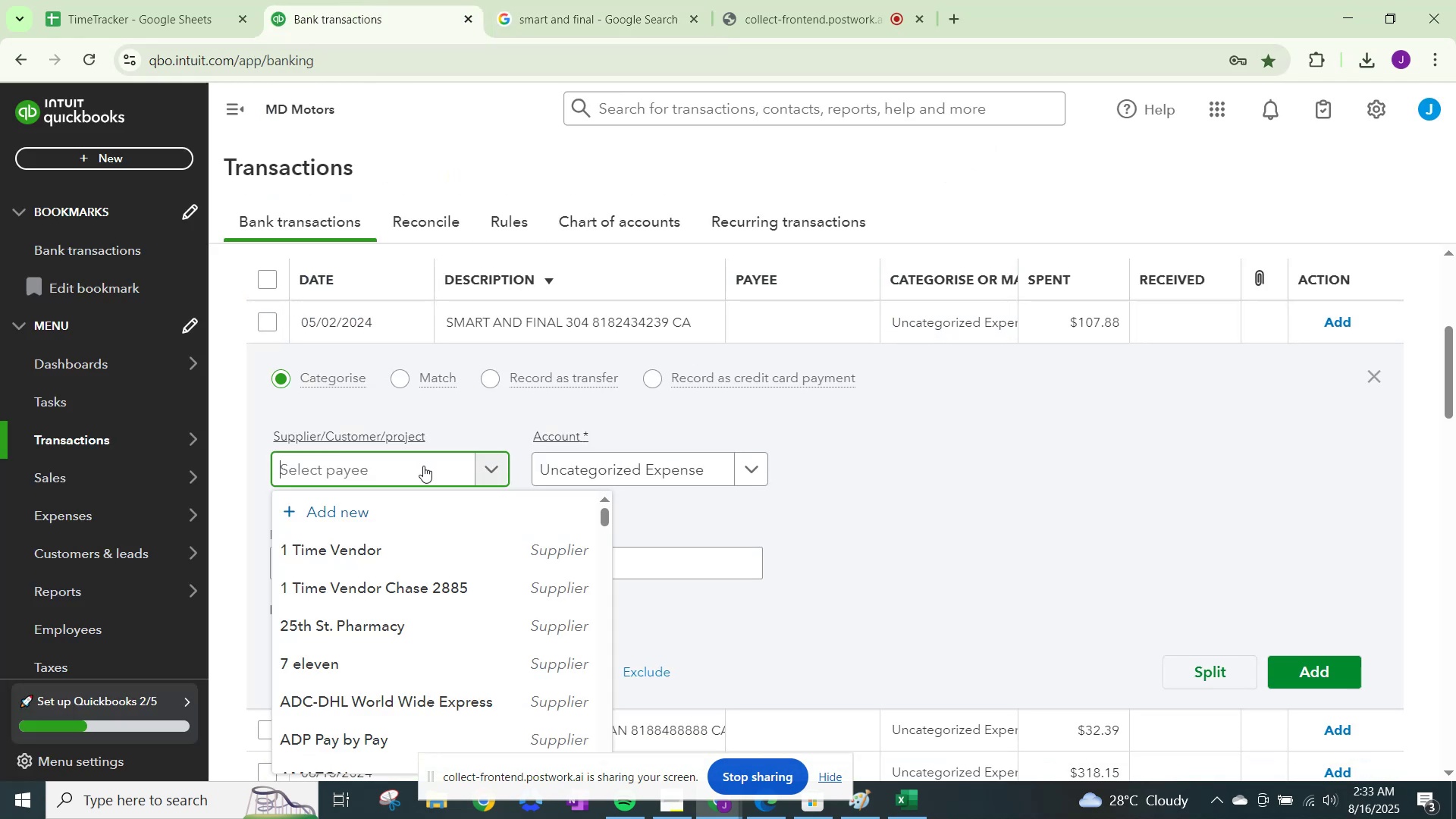 
type(Smart and Final)
 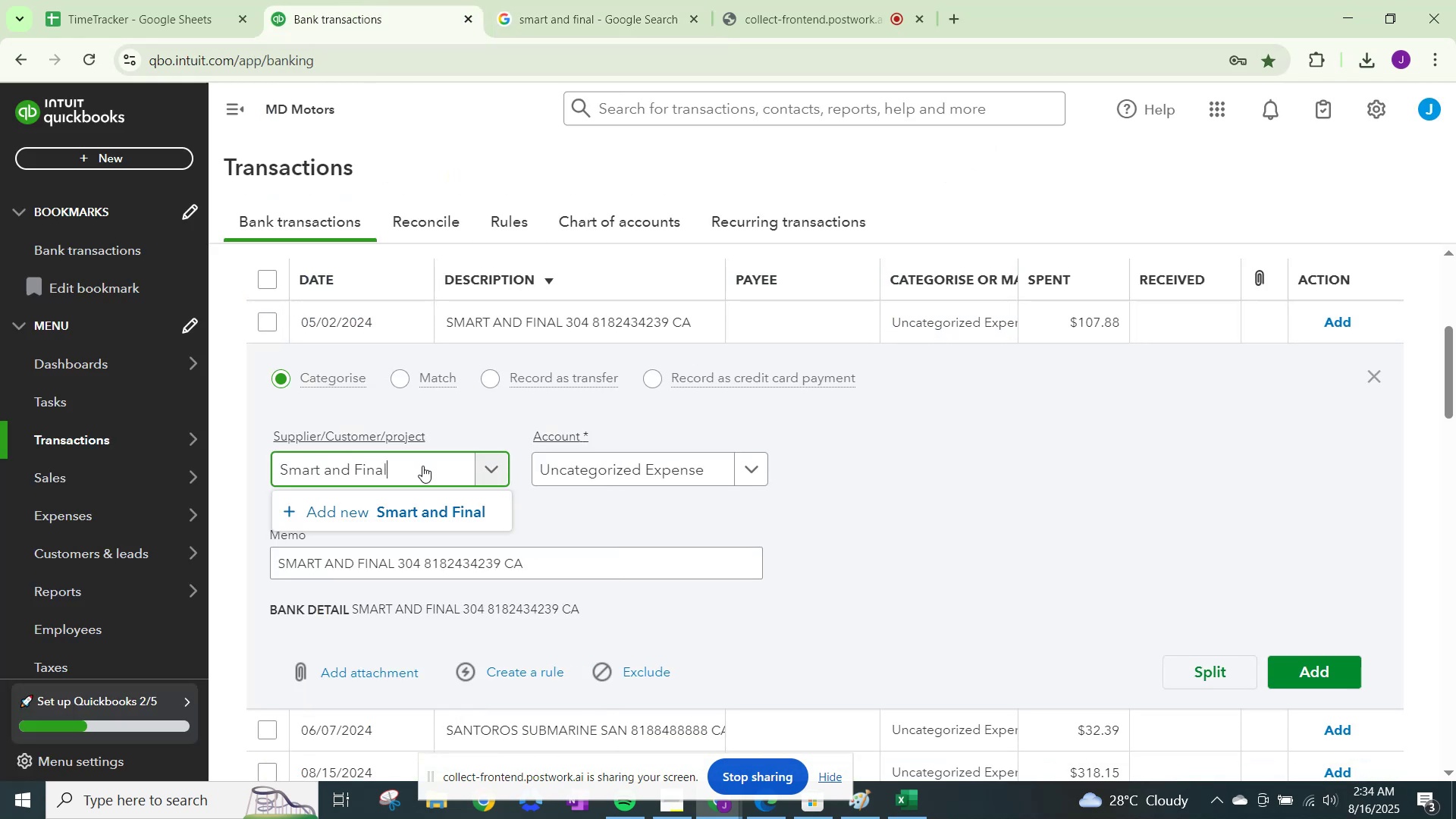 
left_click([416, 514])
 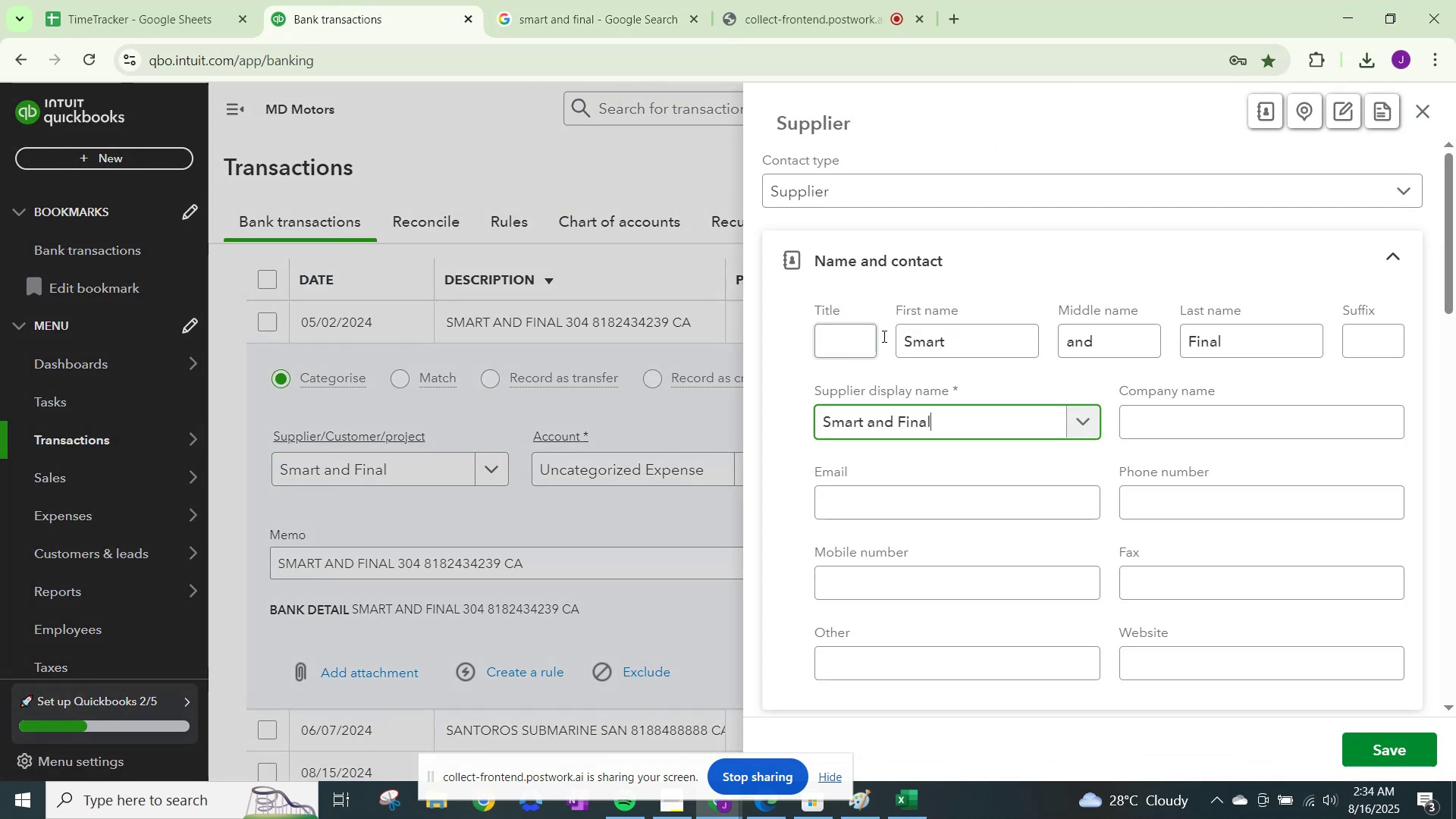 
scroll: coordinate [904, 486], scroll_direction: down, amount: 16.0
 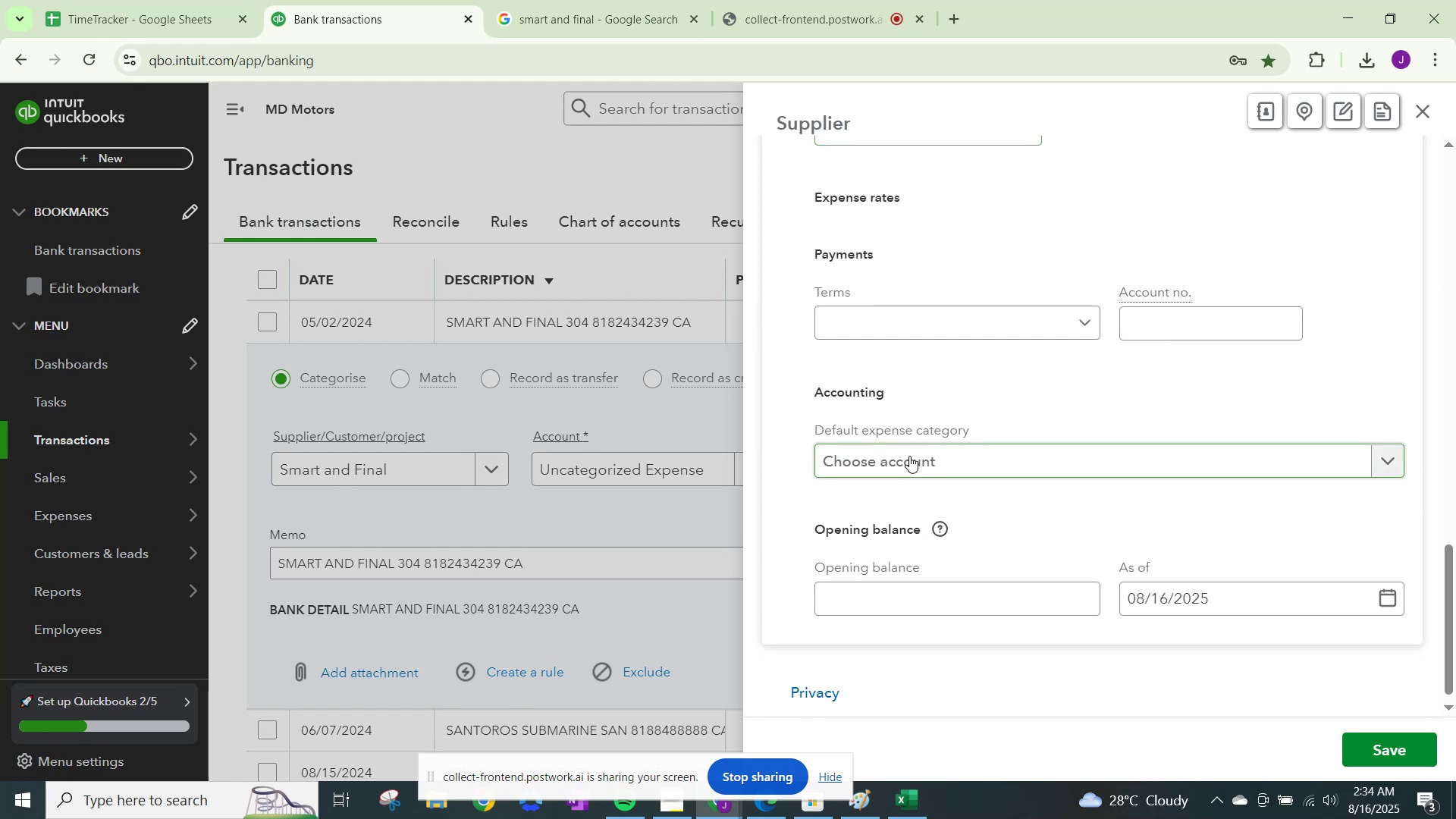 
left_click([912, 455])
 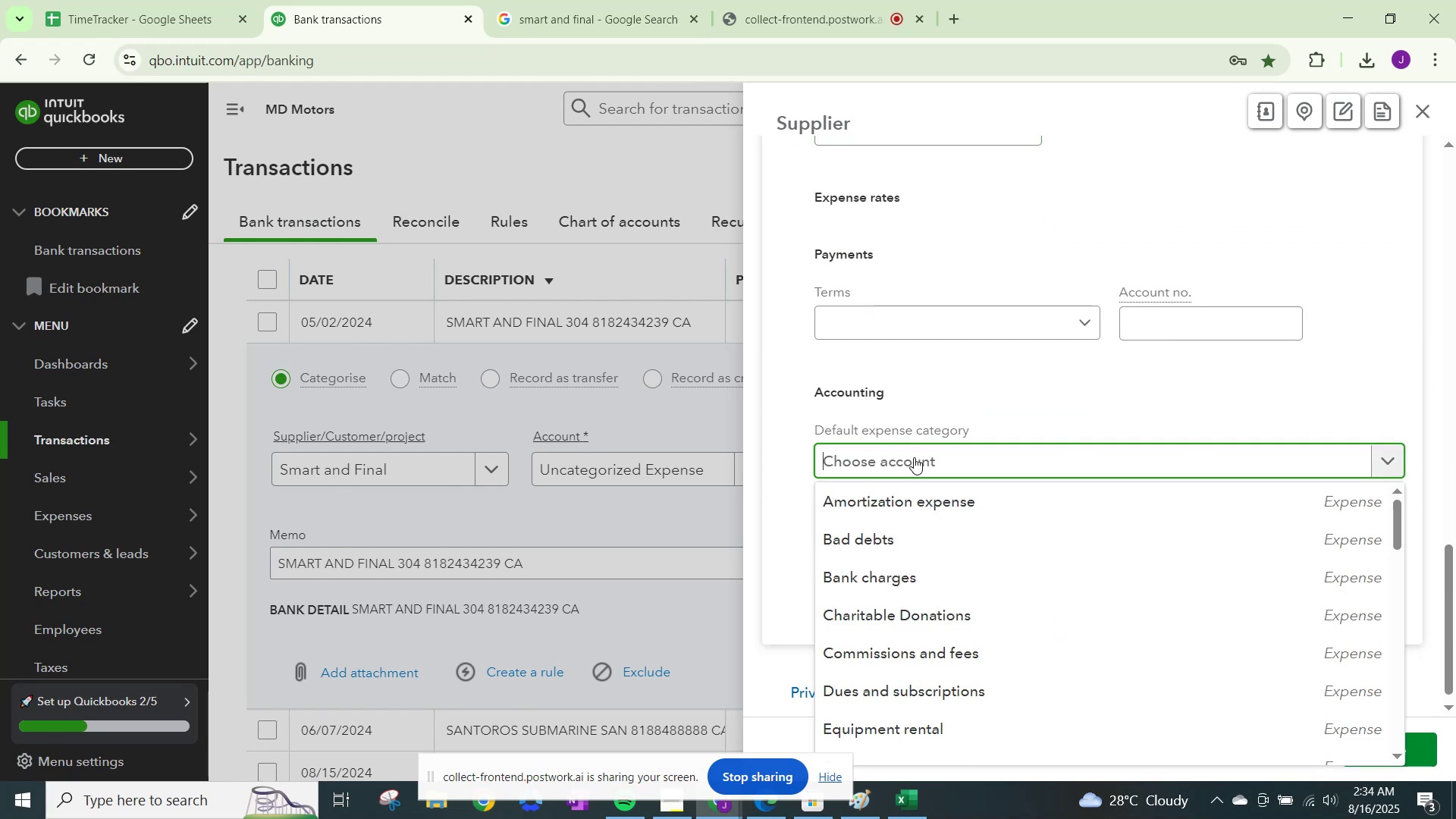 
type(meals)
 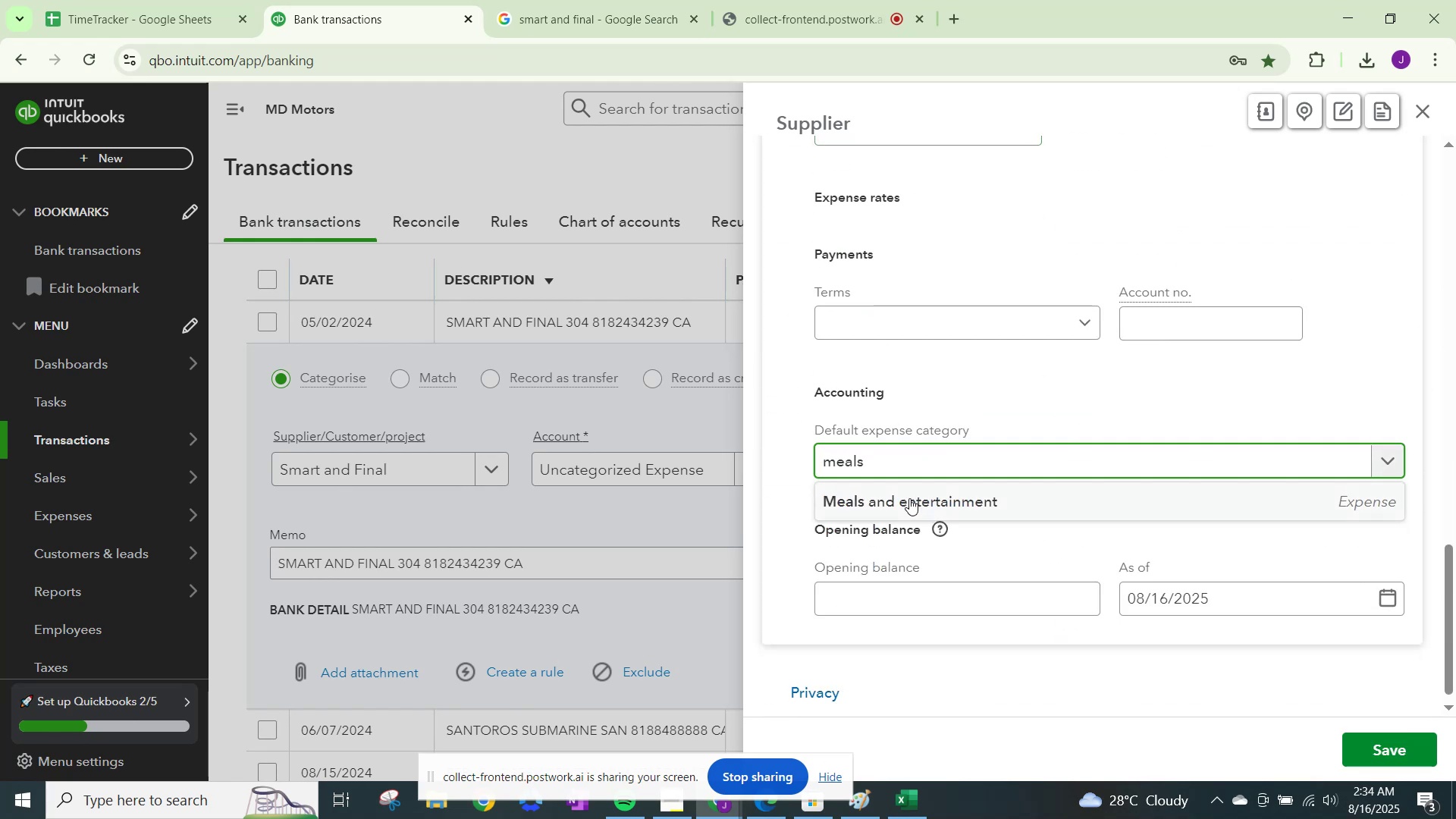 
left_click([908, 512])
 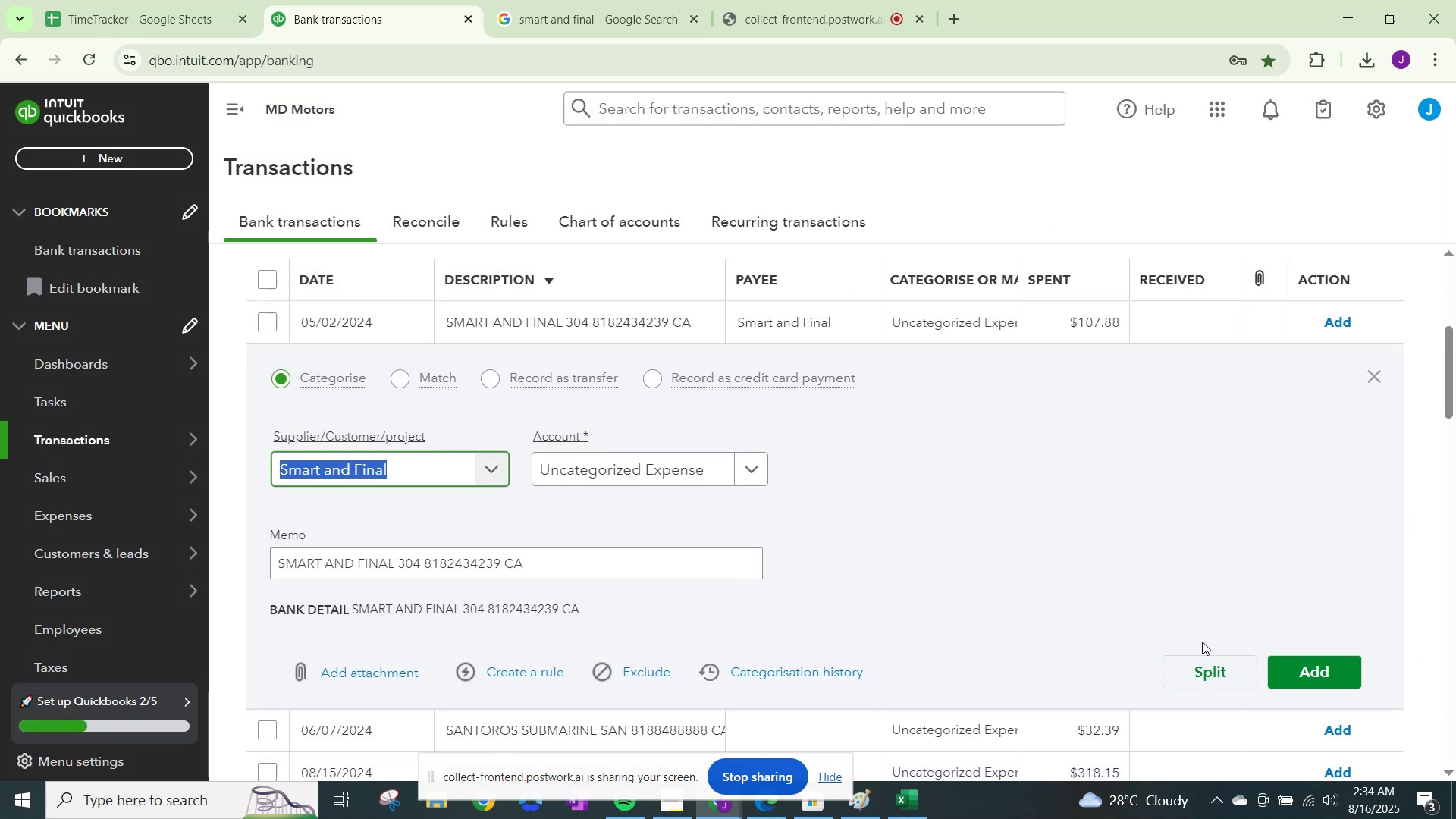 
left_click([592, 473])
 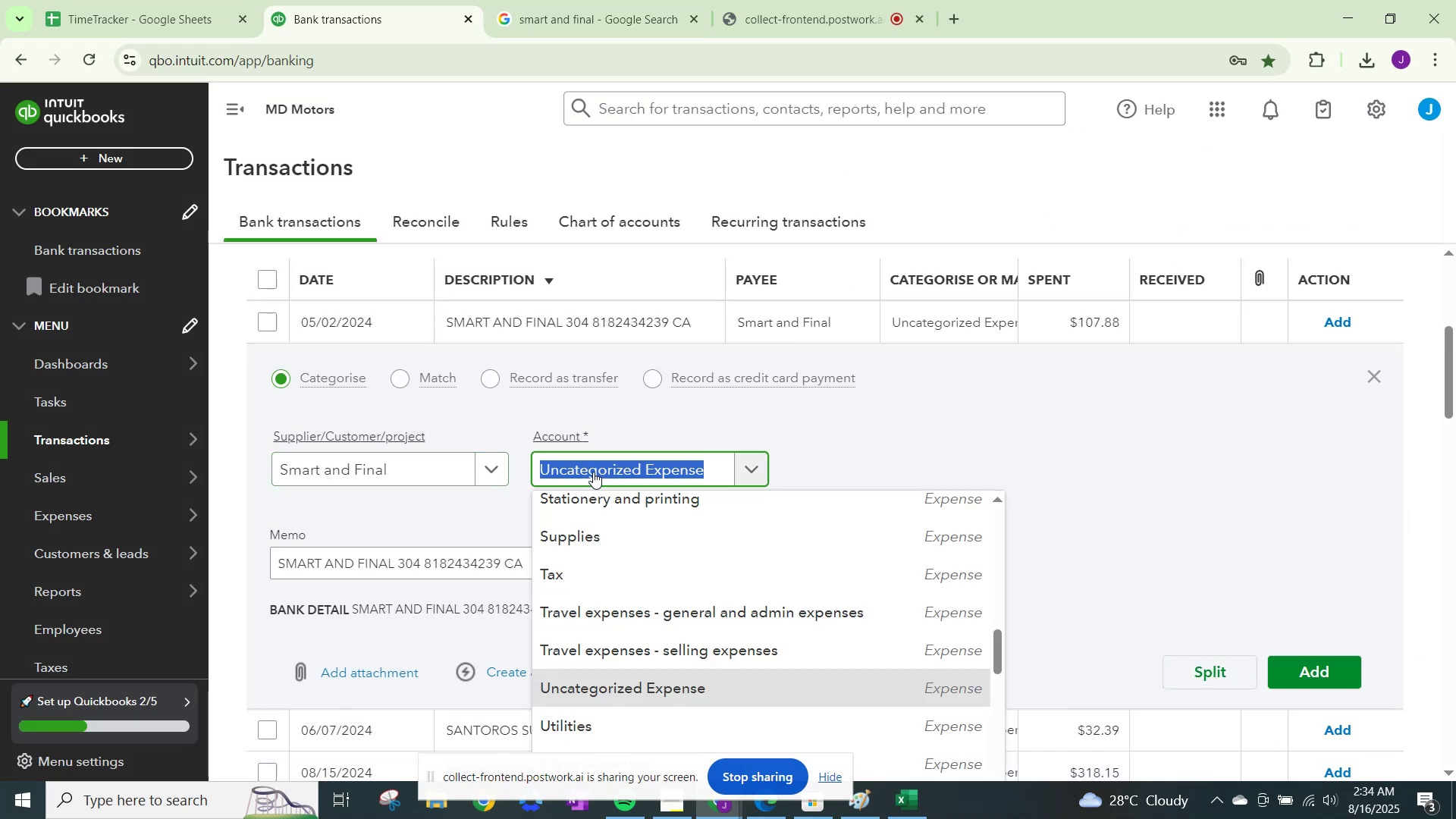 
type(meals)
 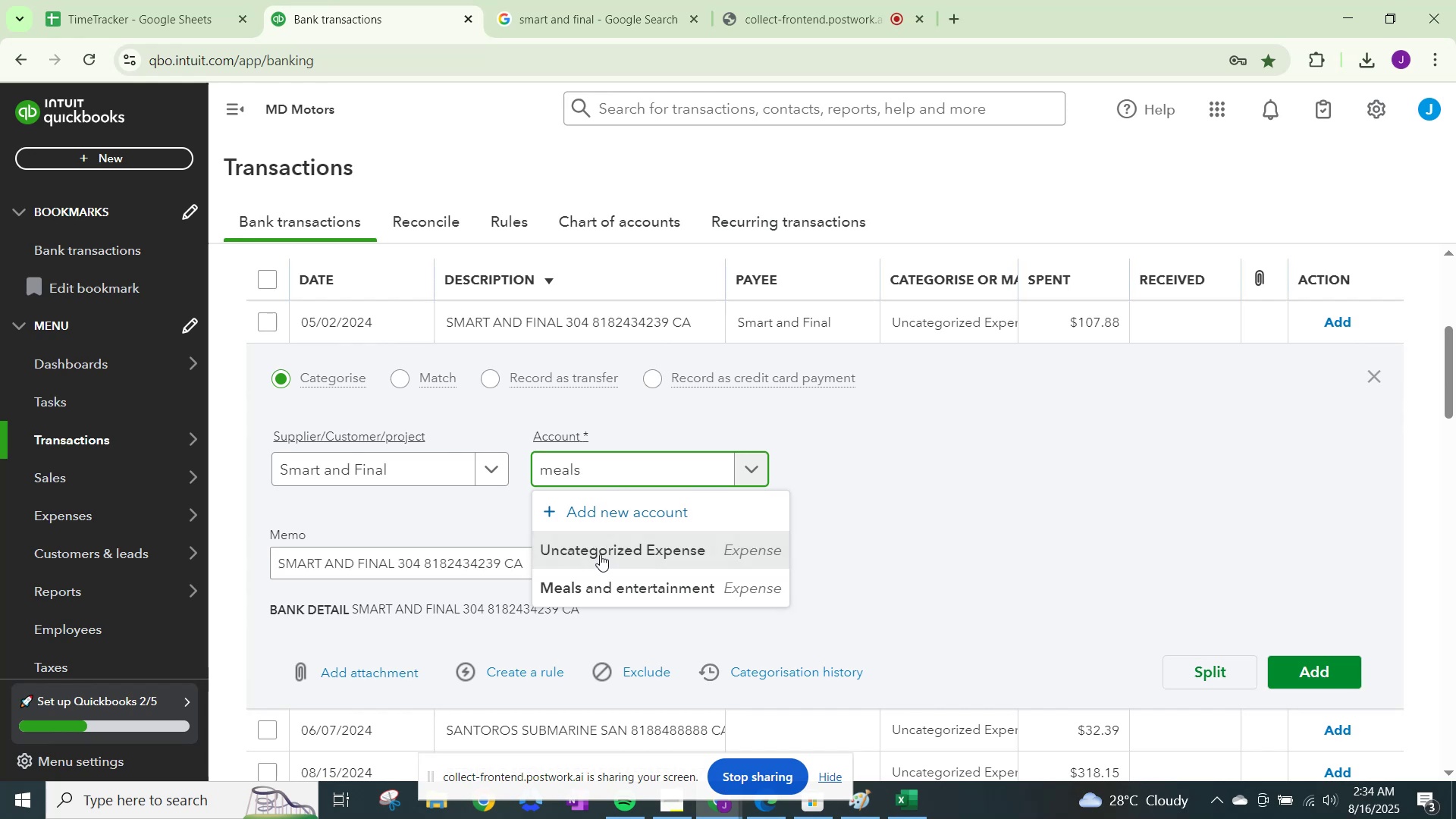 
left_click([604, 585])
 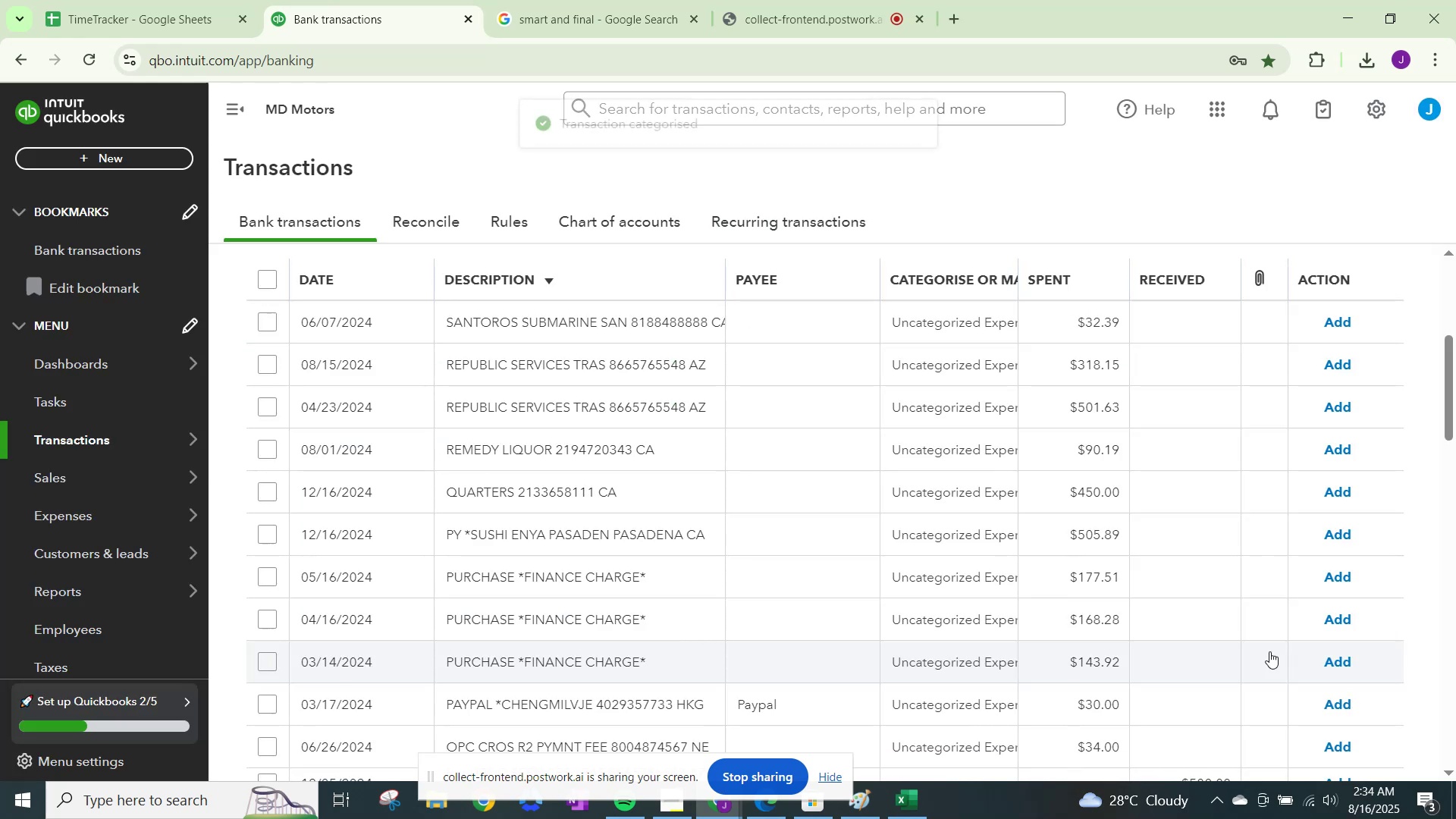 
scroll: coordinate [1015, 391], scroll_direction: up, amount: 1.0
 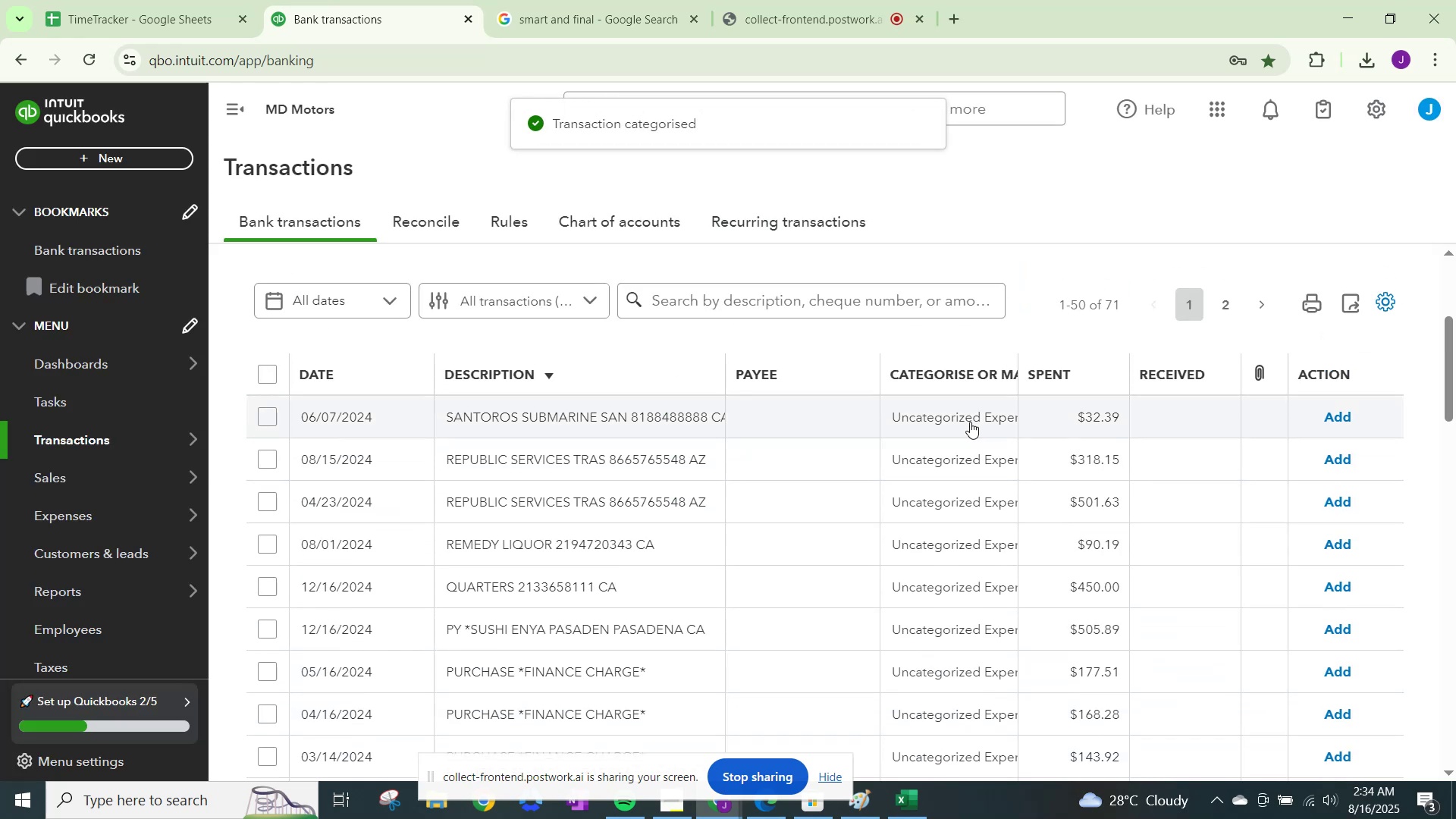 
left_click([558, 5])
 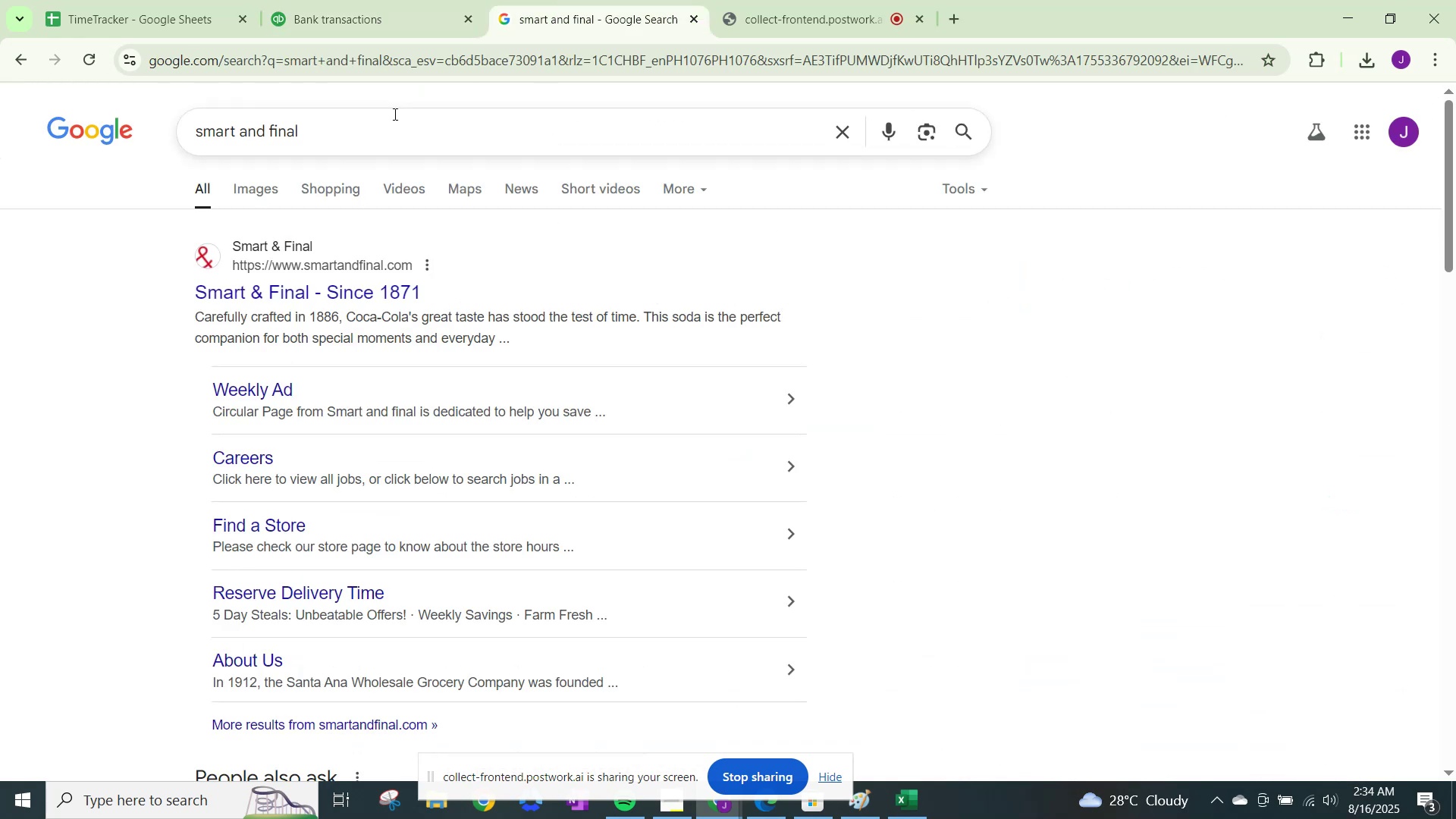 
left_click_drag(start_coordinate=[395, 131], to_coordinate=[0, 129])
 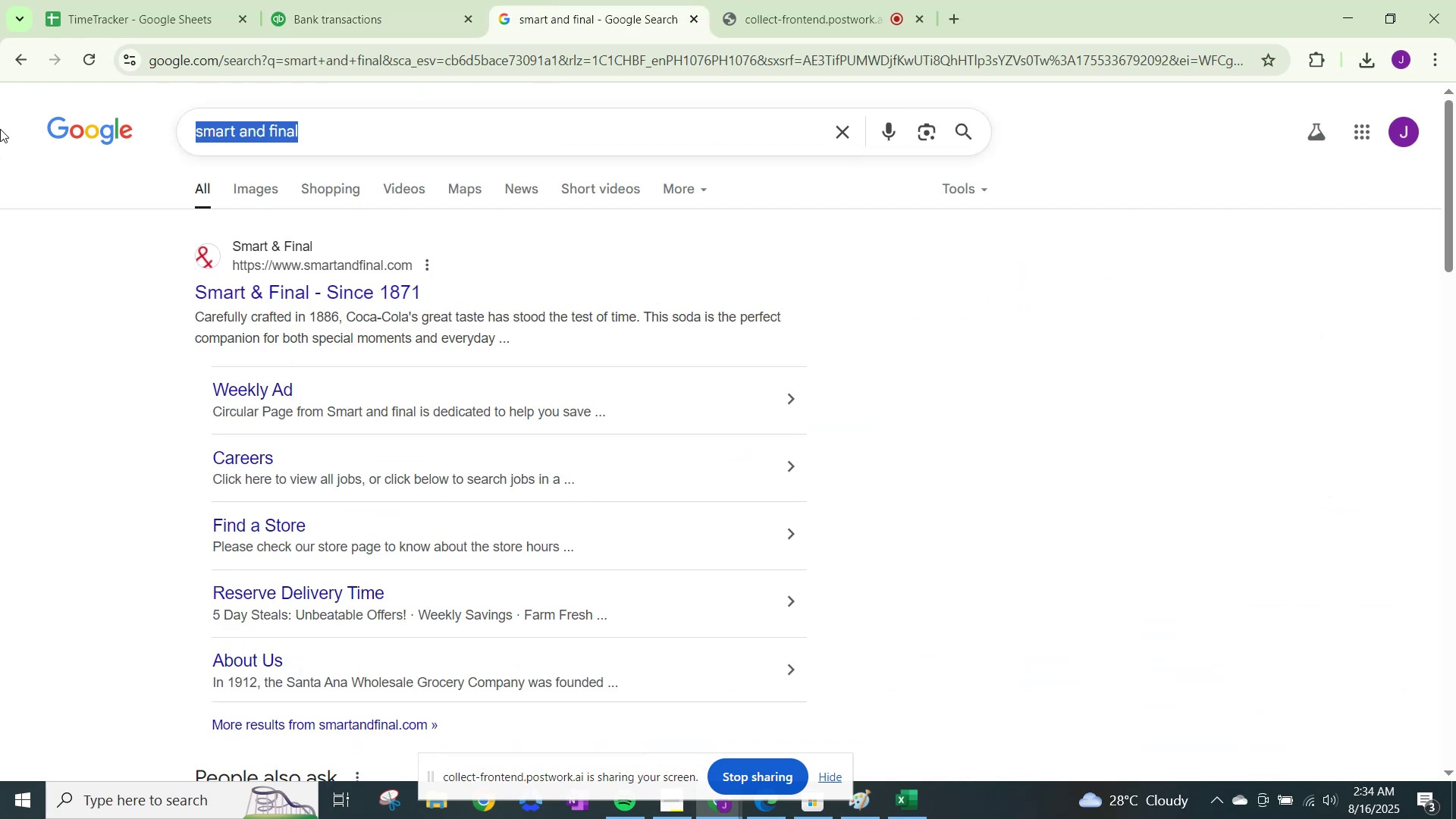 
type(sanoros)
key(Backspace)
key(Backspace)
key(Backspace)
key(Backspace)
type(toro )
key(Backspace)
type(s submarine)
 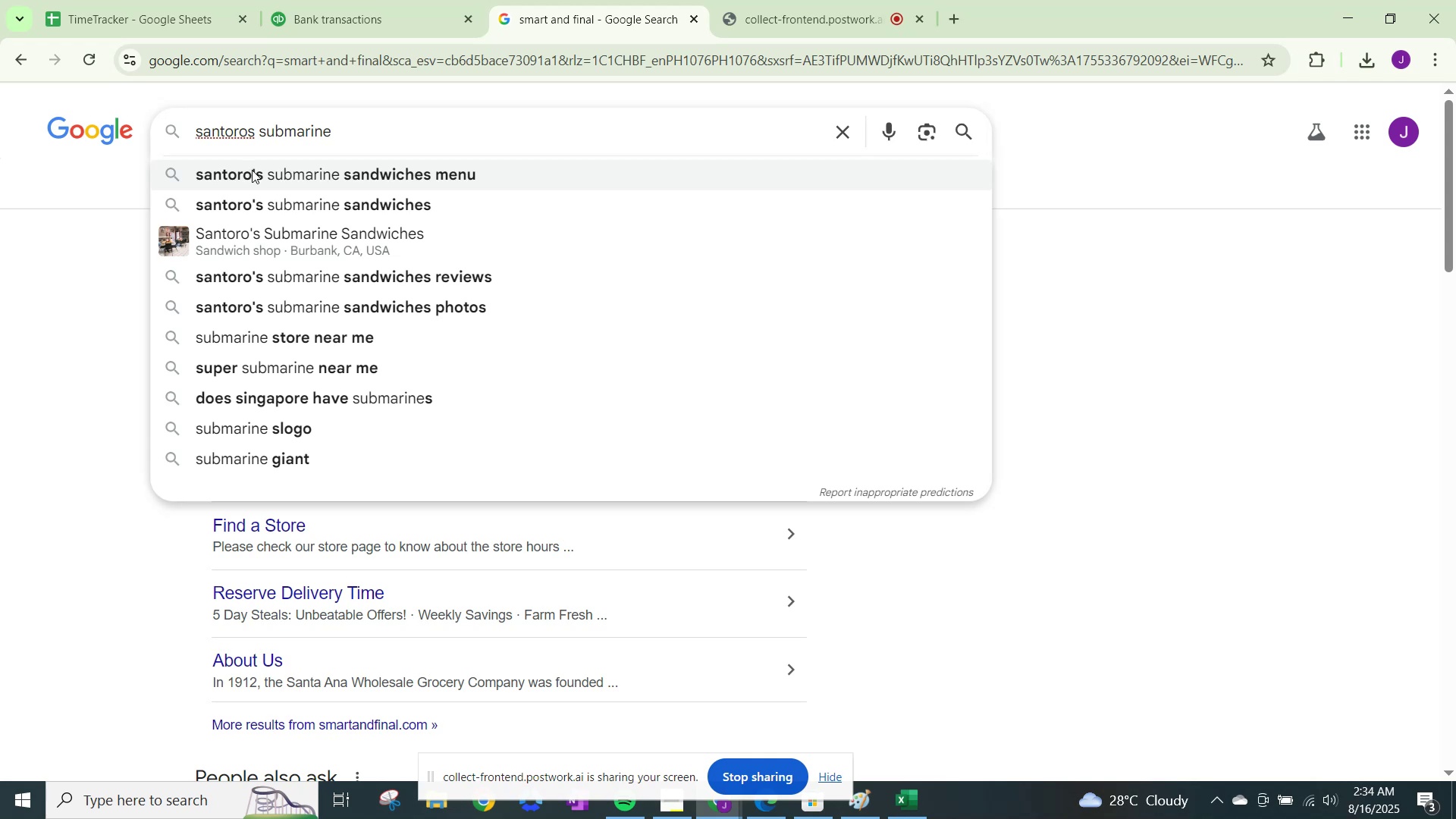 
left_click([398, 0])
 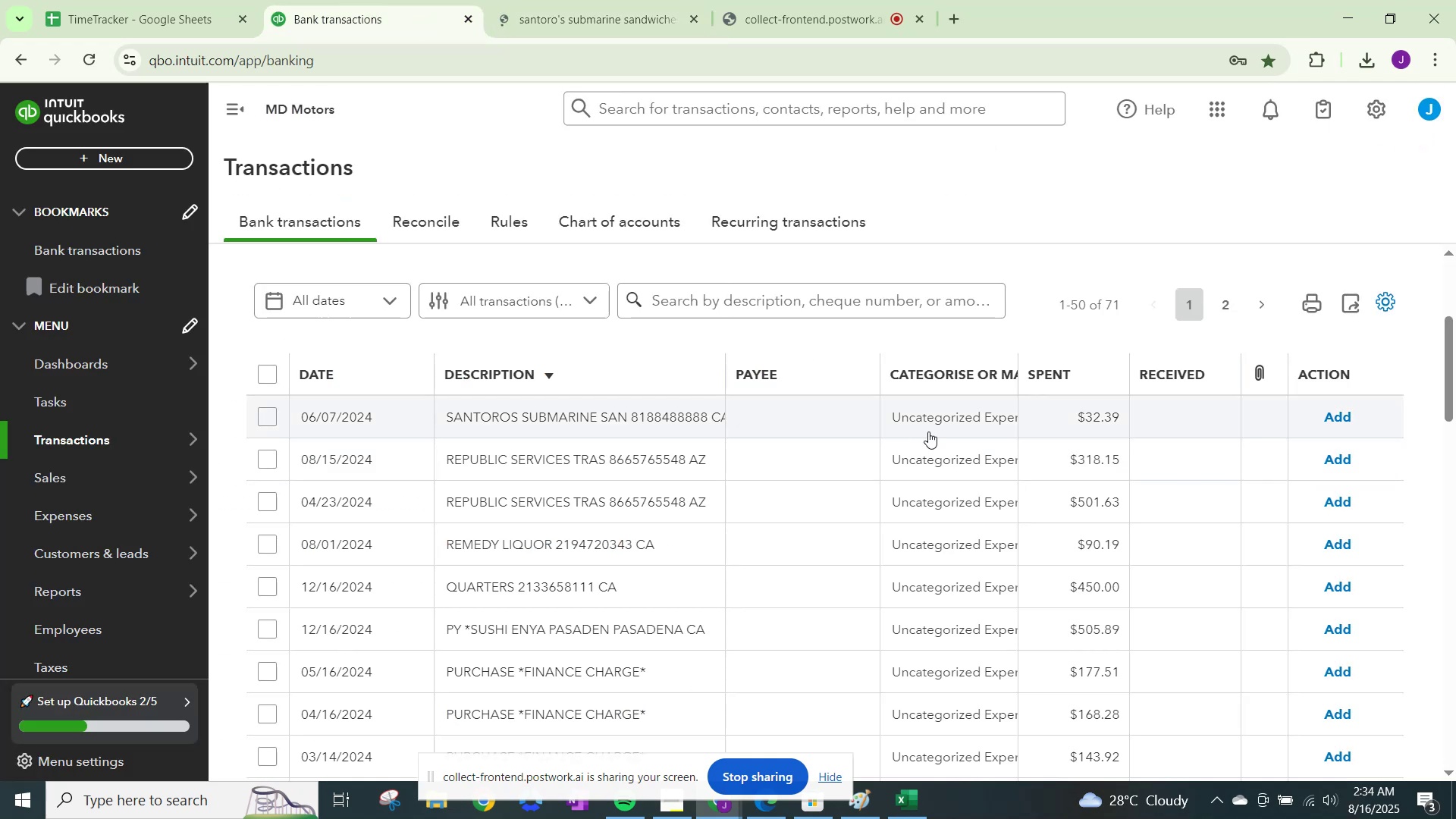 
left_click([934, 429])
 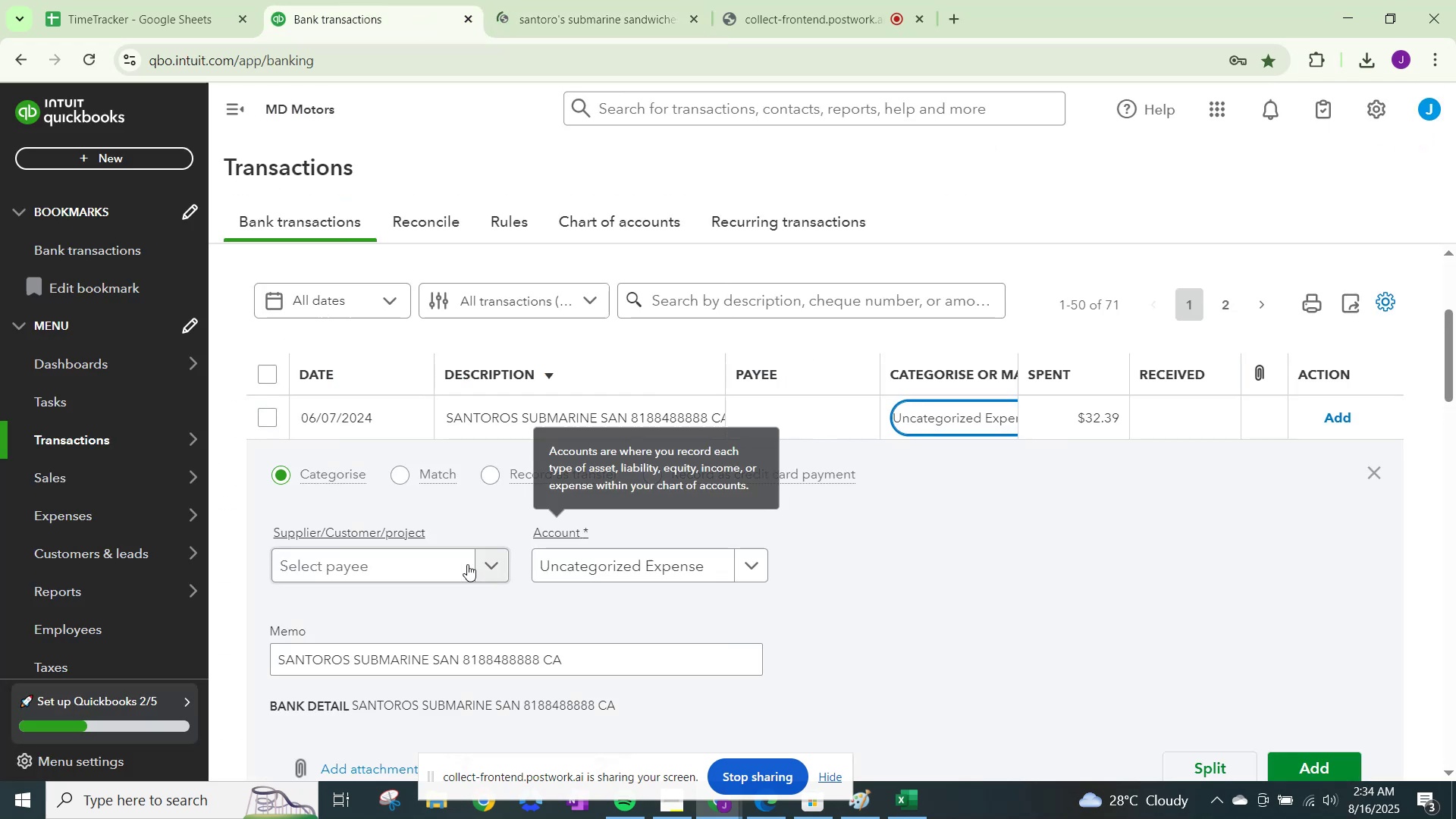 
left_click([434, 556])
 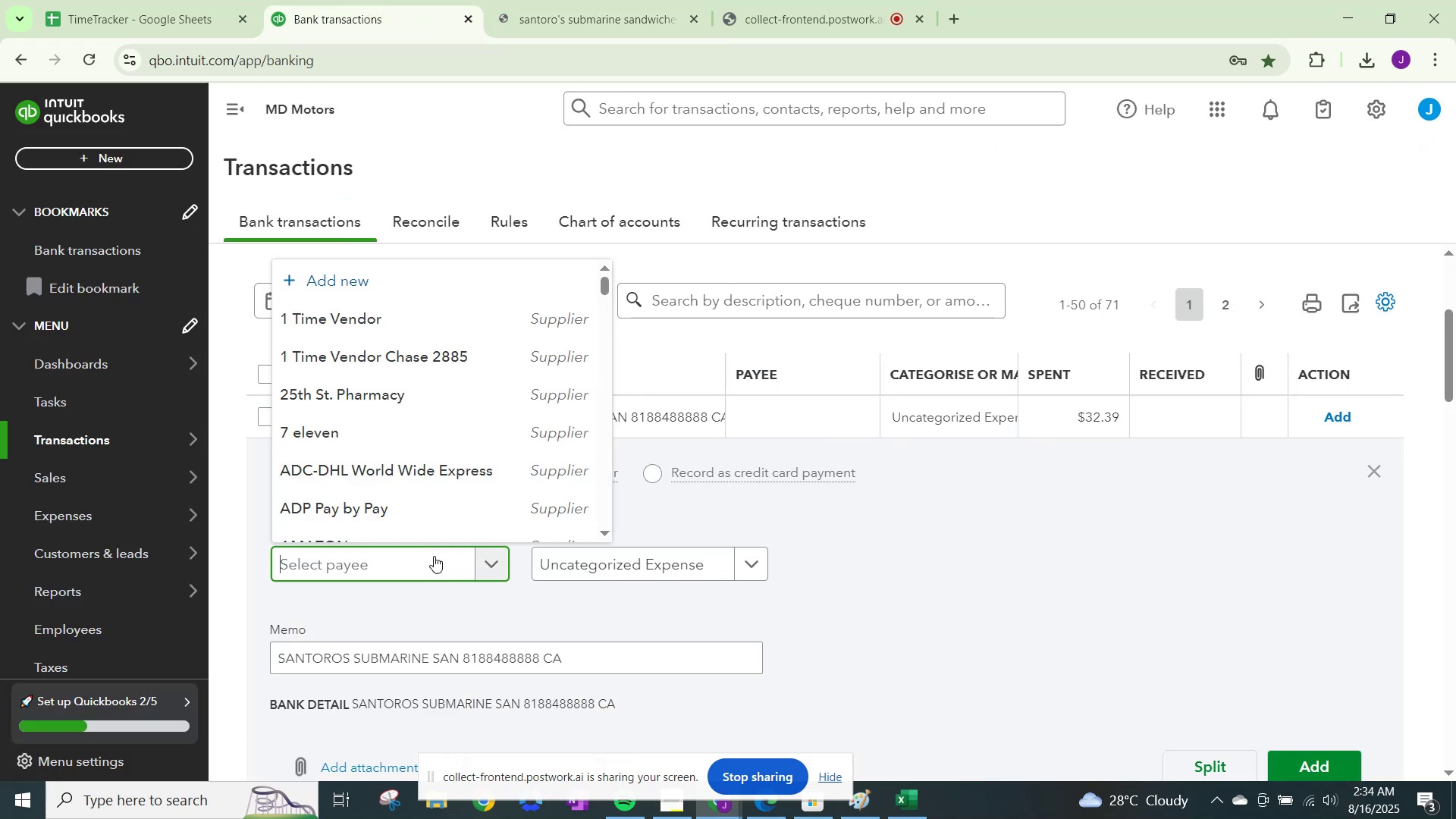 
type(Santoro's Submarine)
 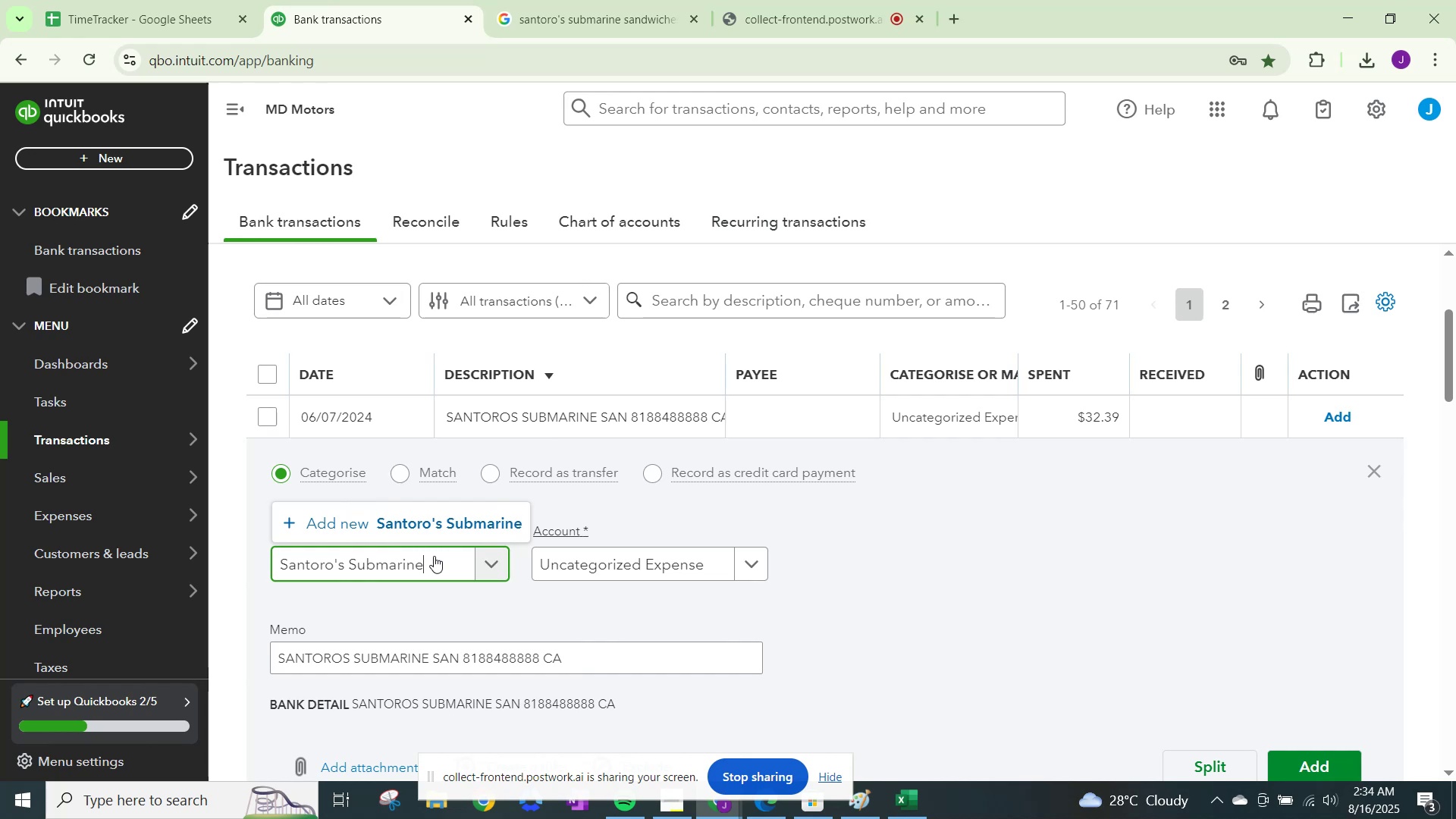 
left_click([439, 524])
 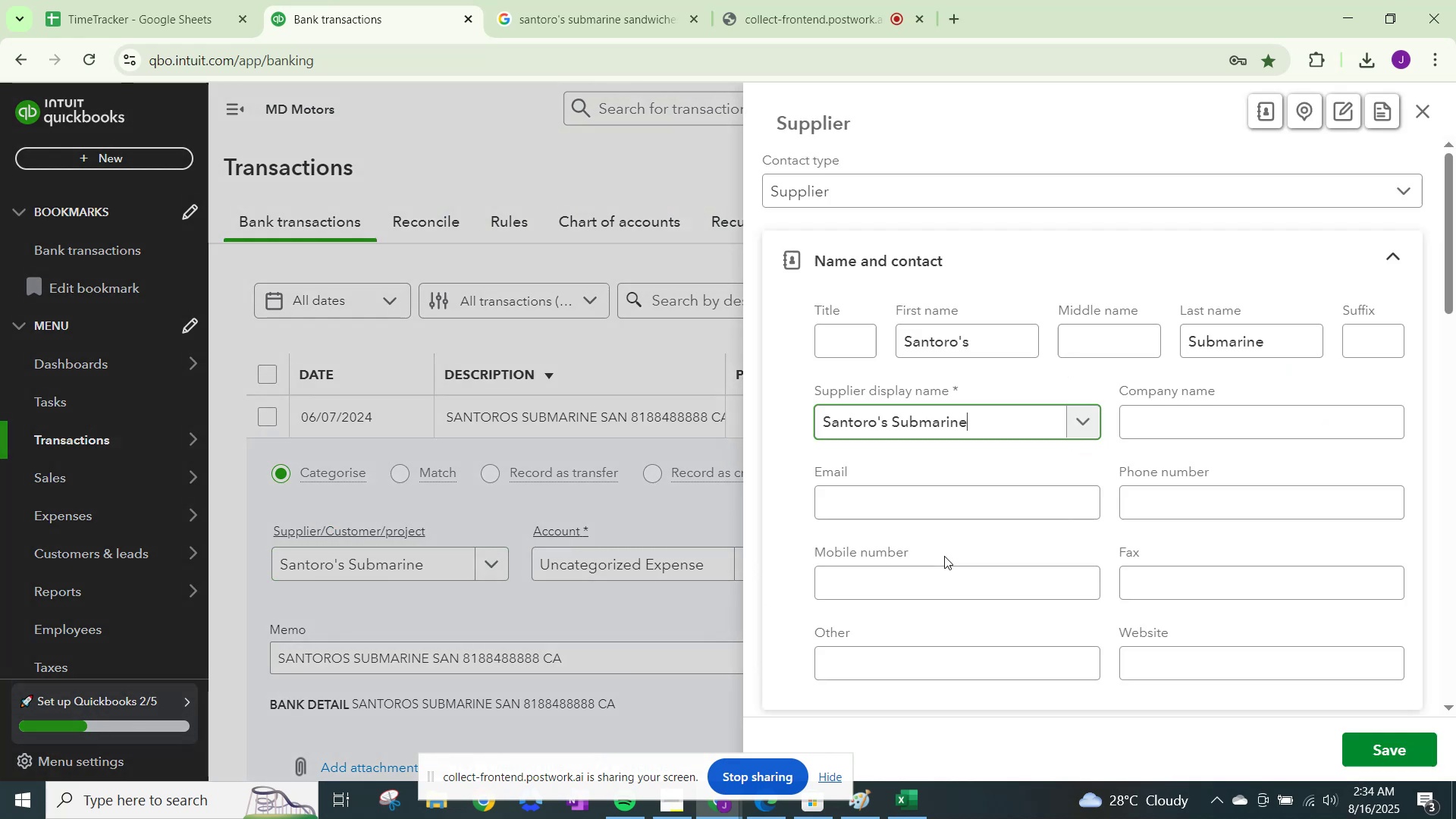 
scroll: coordinate [946, 555], scroll_direction: down, amount: 16.0
 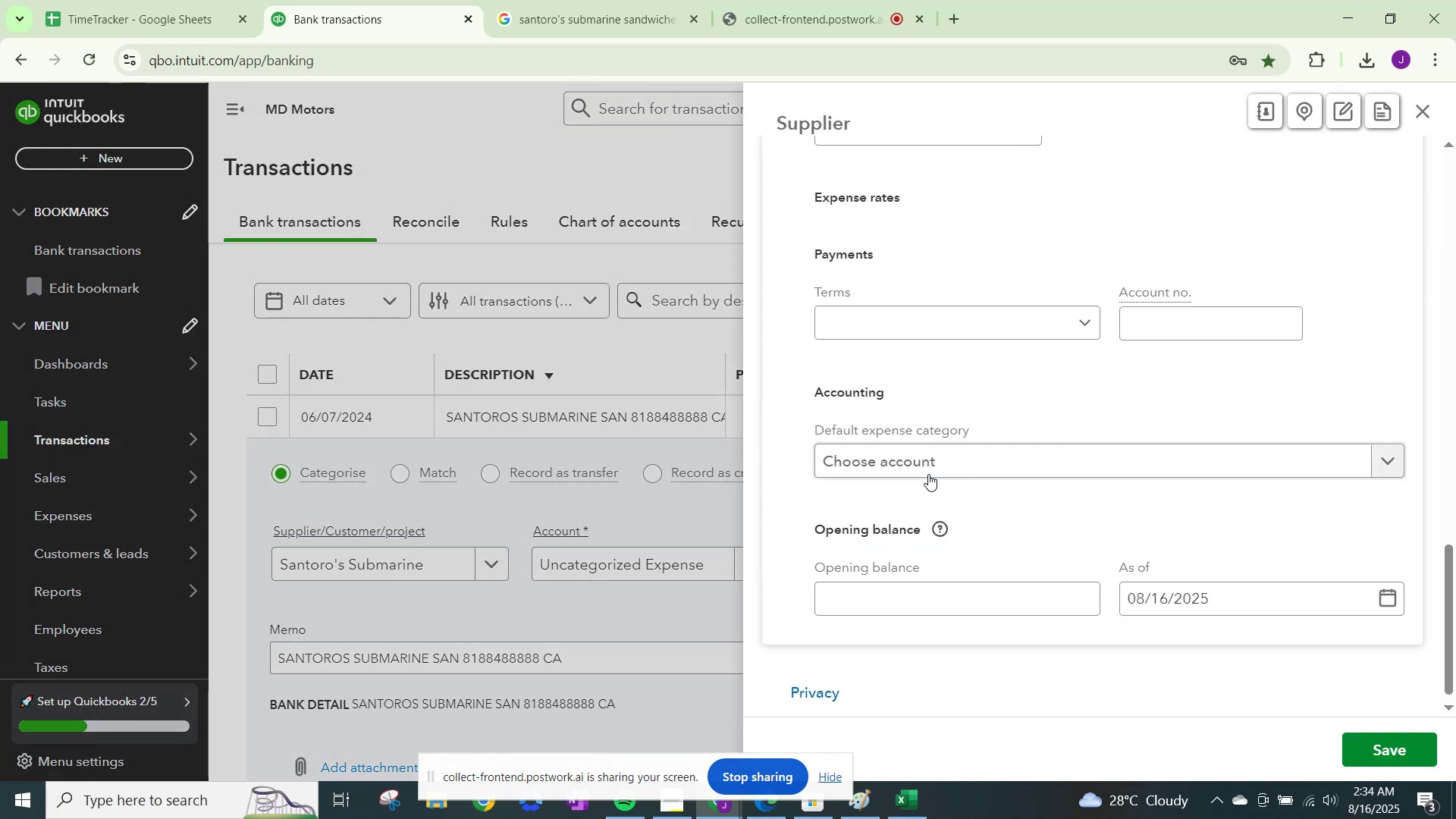 
left_click([931, 461])
 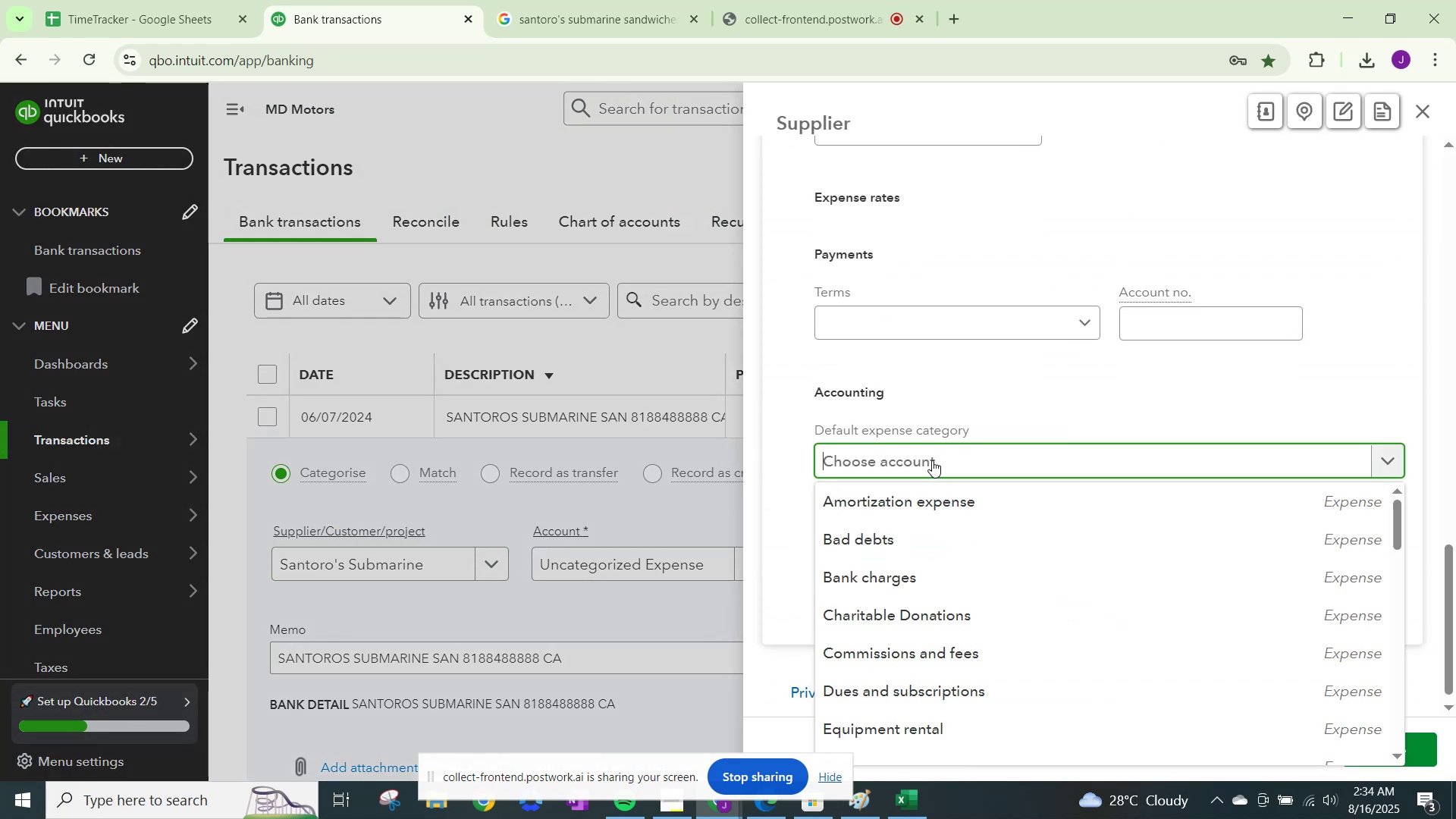 
type(meals)
 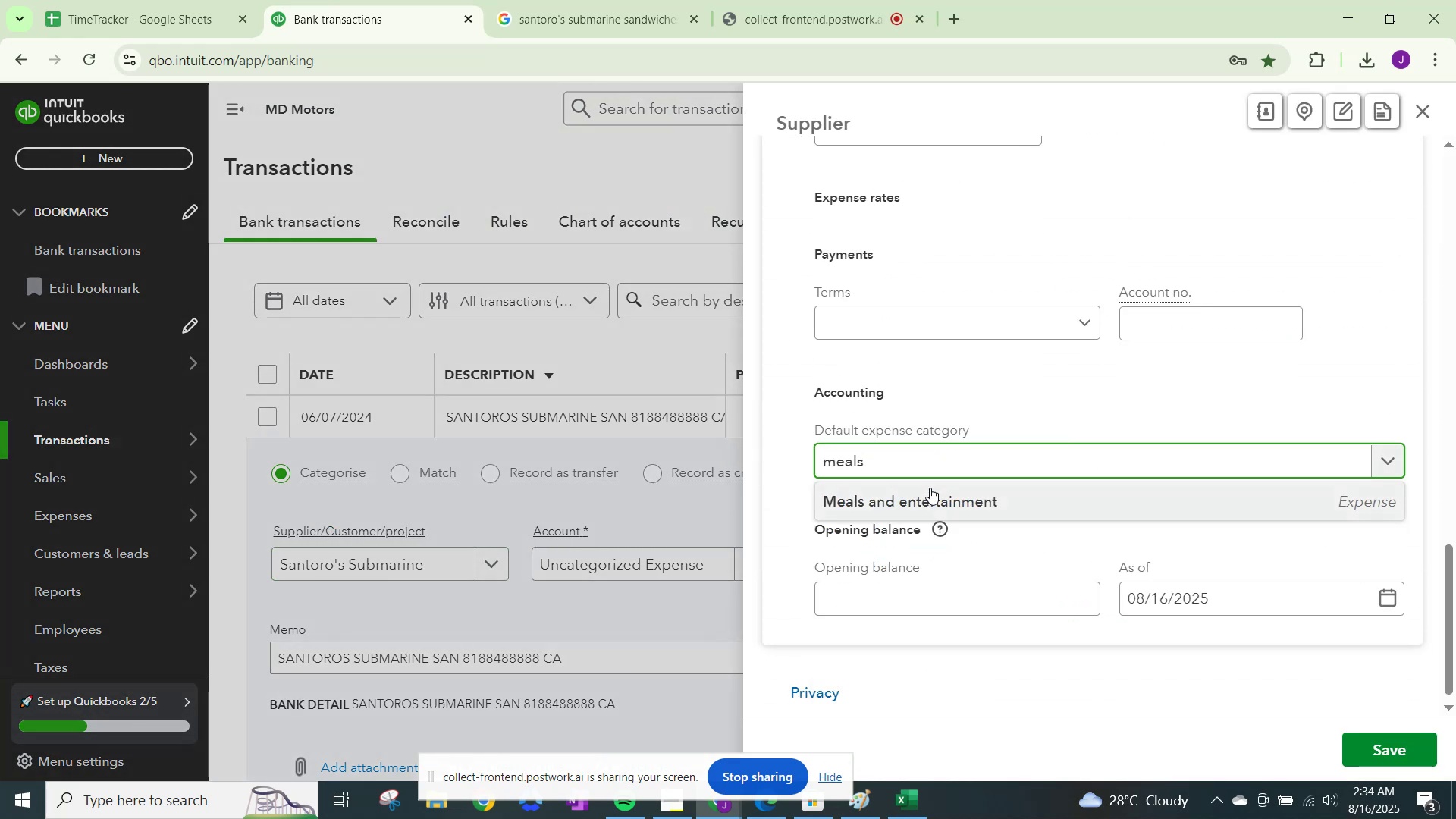 
left_click([930, 488])
 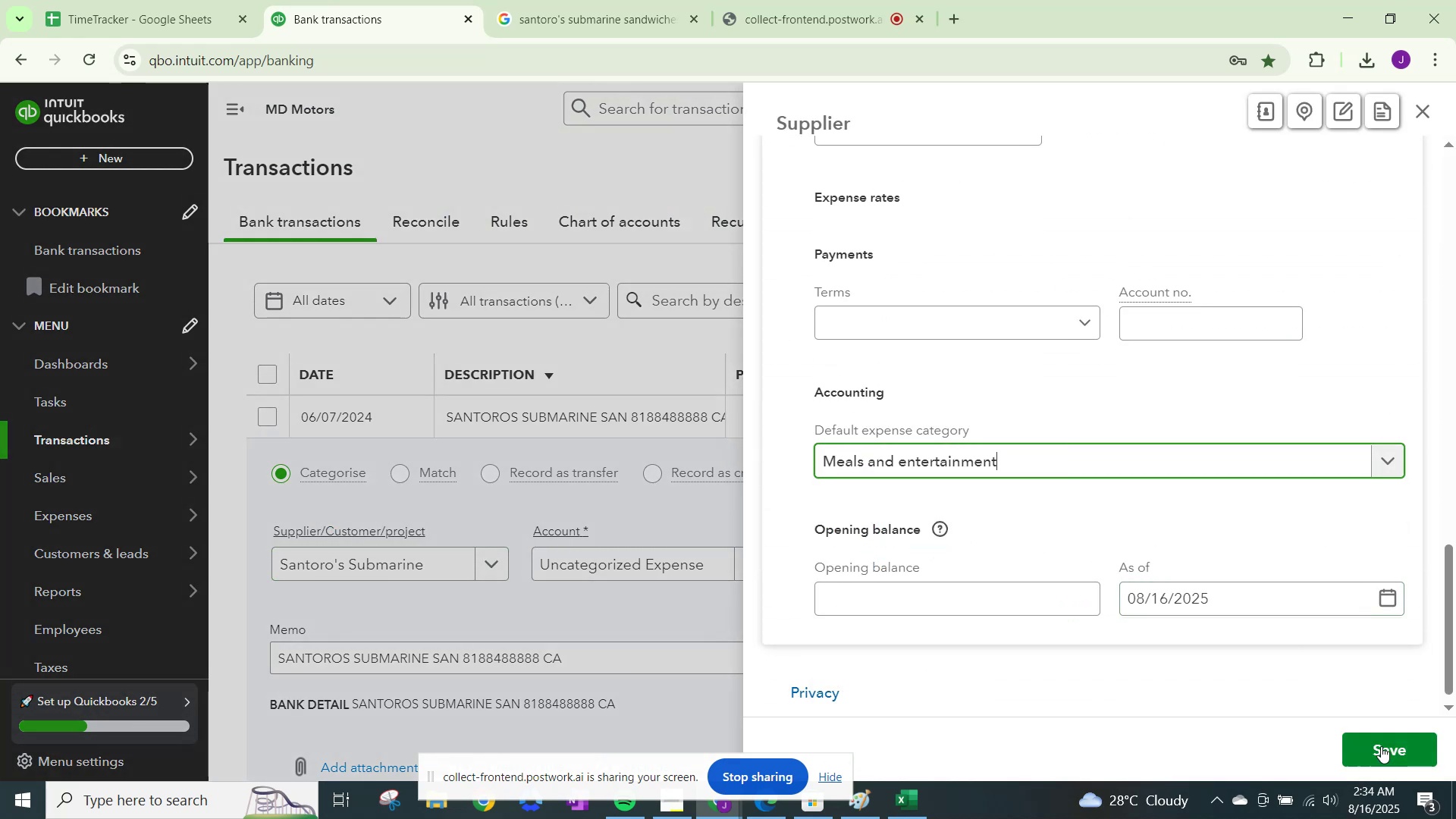 
left_click([1385, 755])
 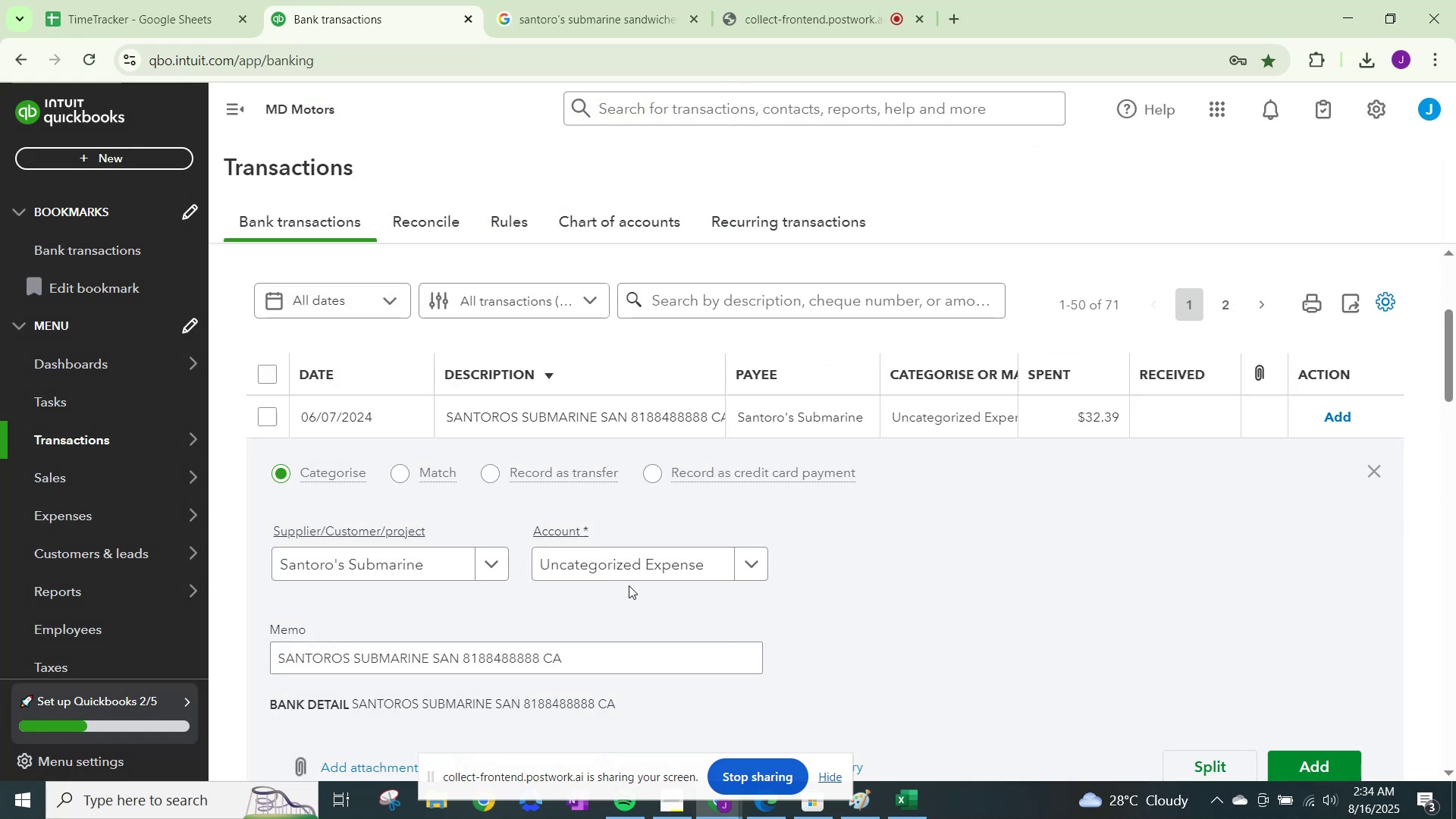 
left_click([617, 569])
 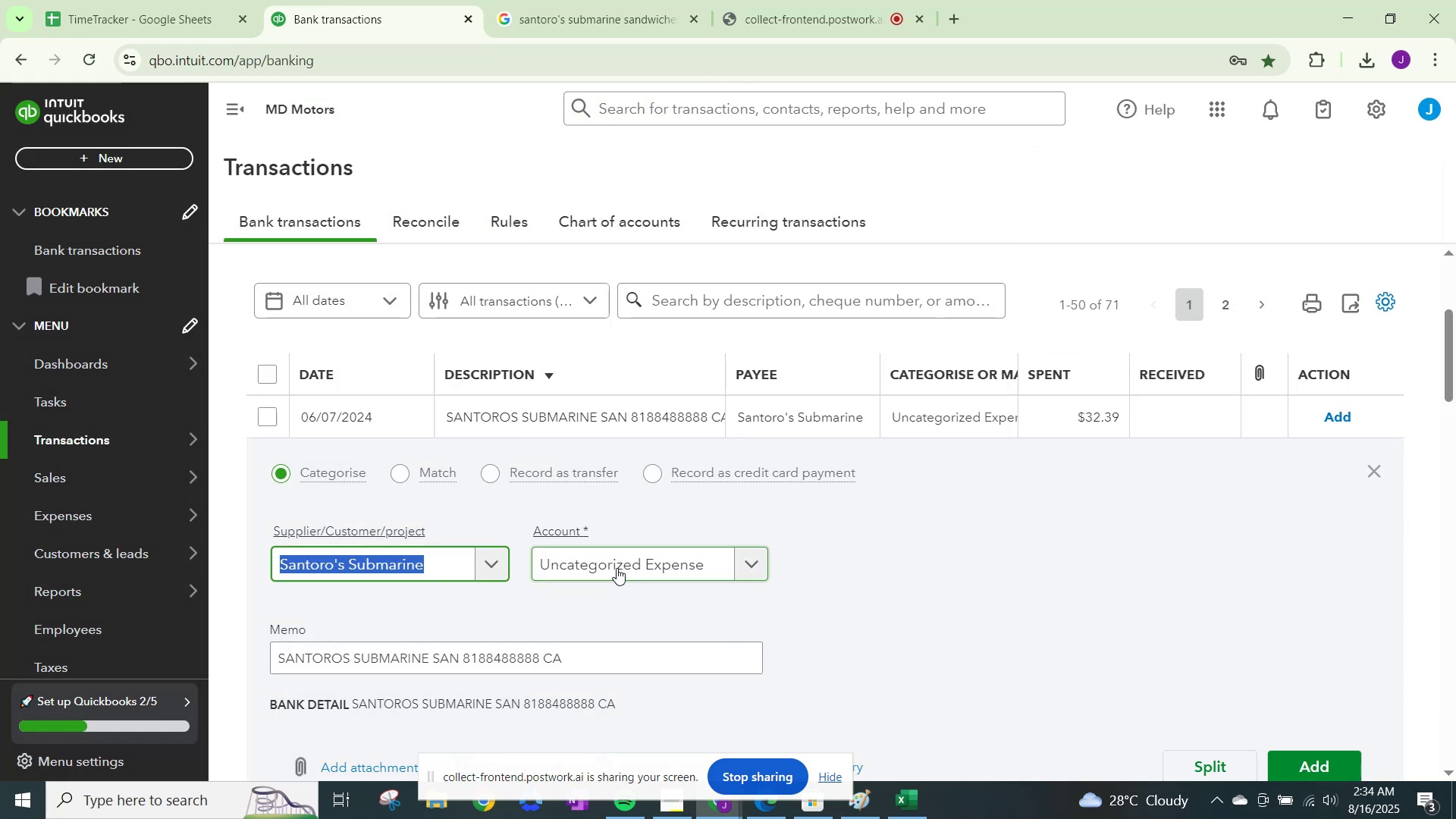 
left_click([617, 568])
 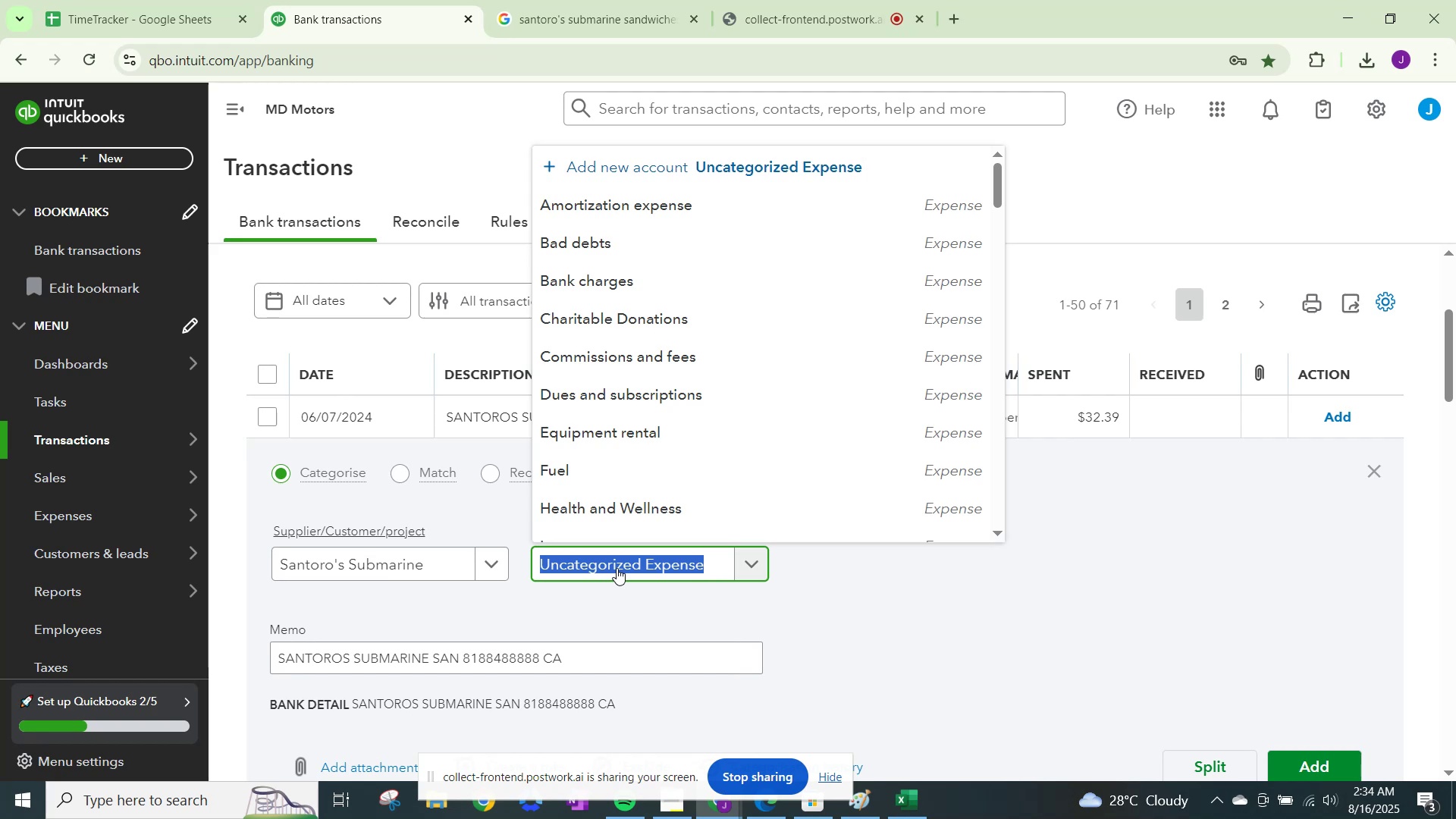 
type(meals)
 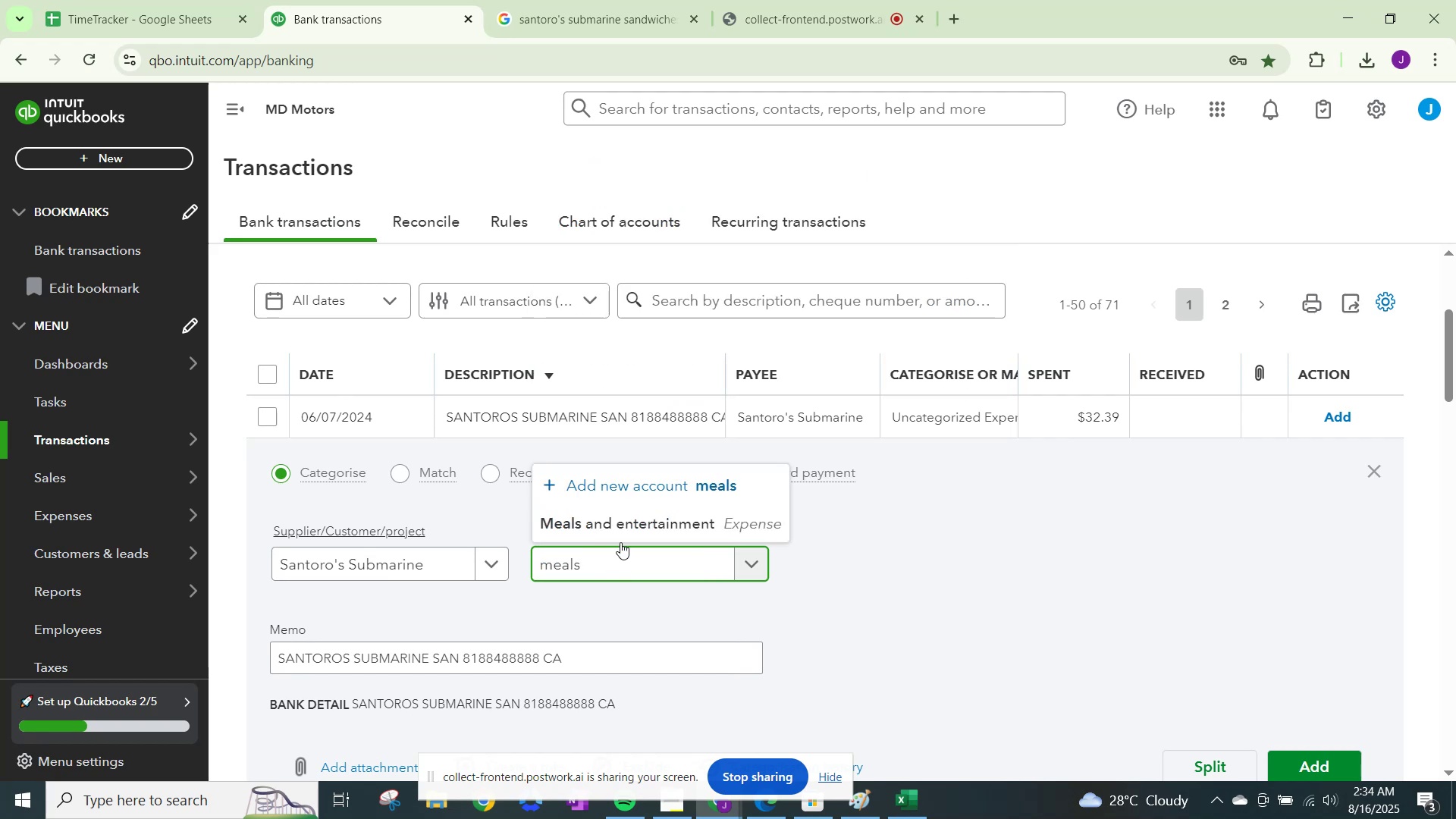 
left_click([623, 507])
 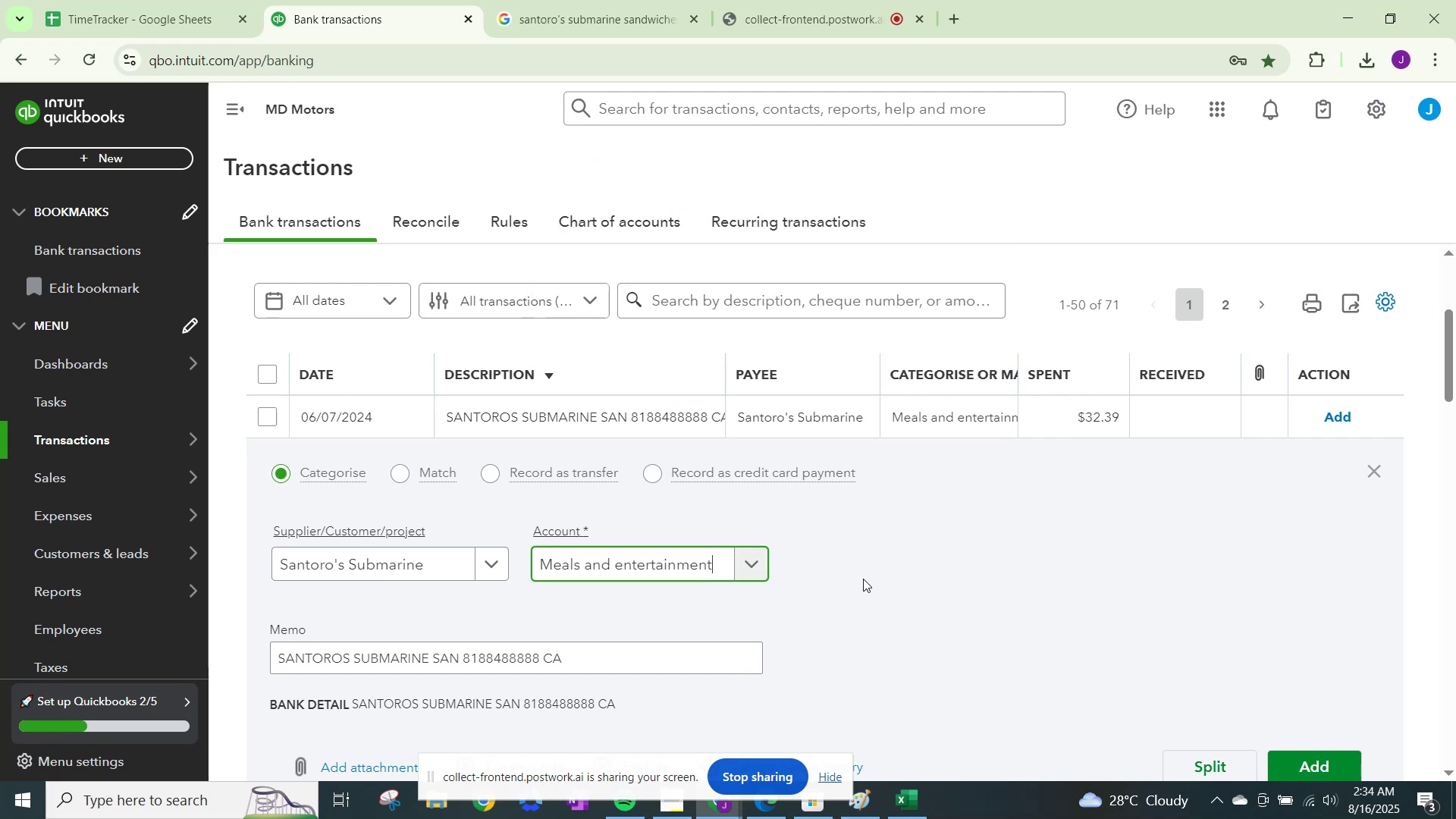 
scroll: coordinate [1098, 658], scroll_direction: down, amount: 1.0
 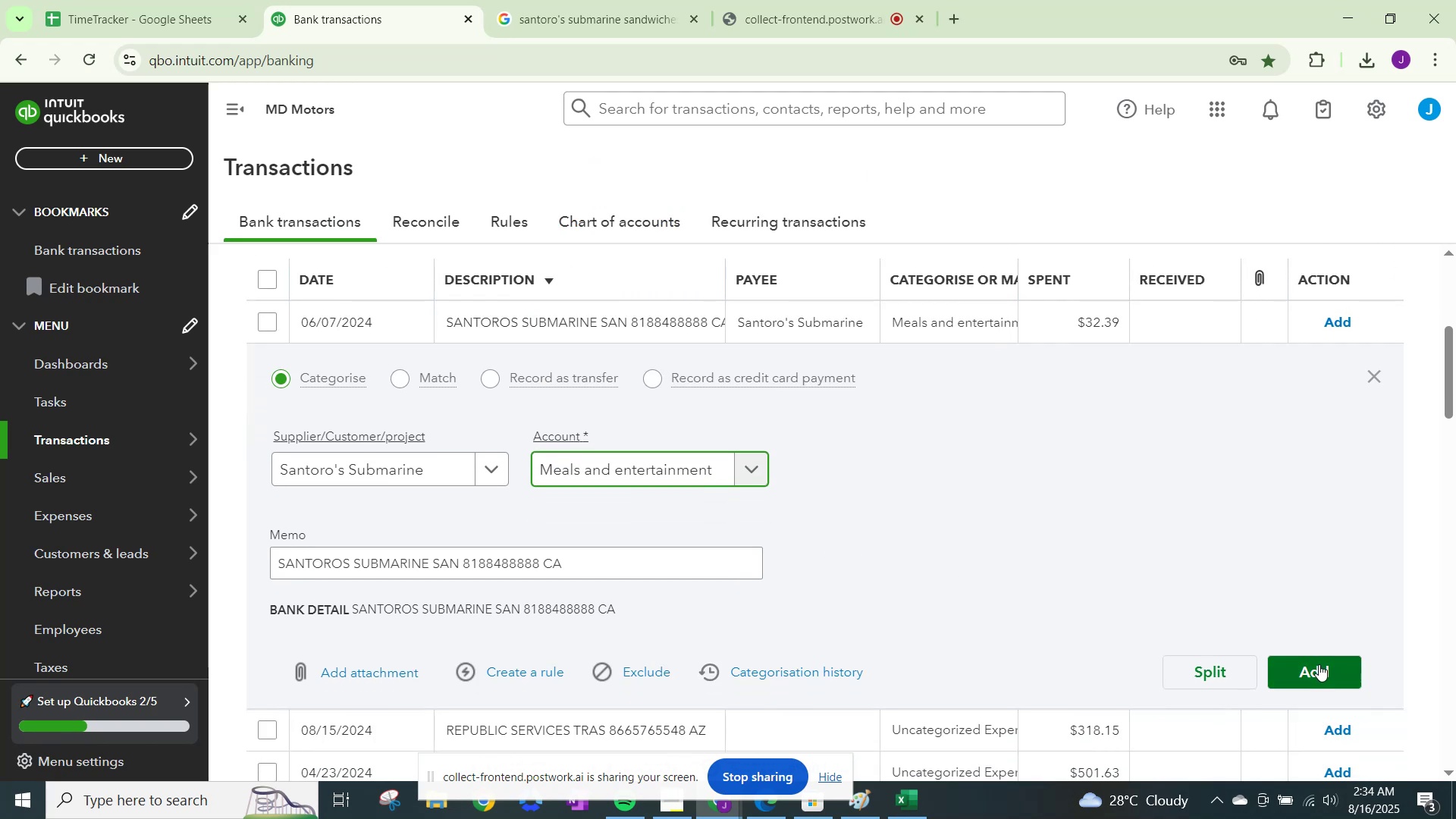 
left_click([1319, 664])
 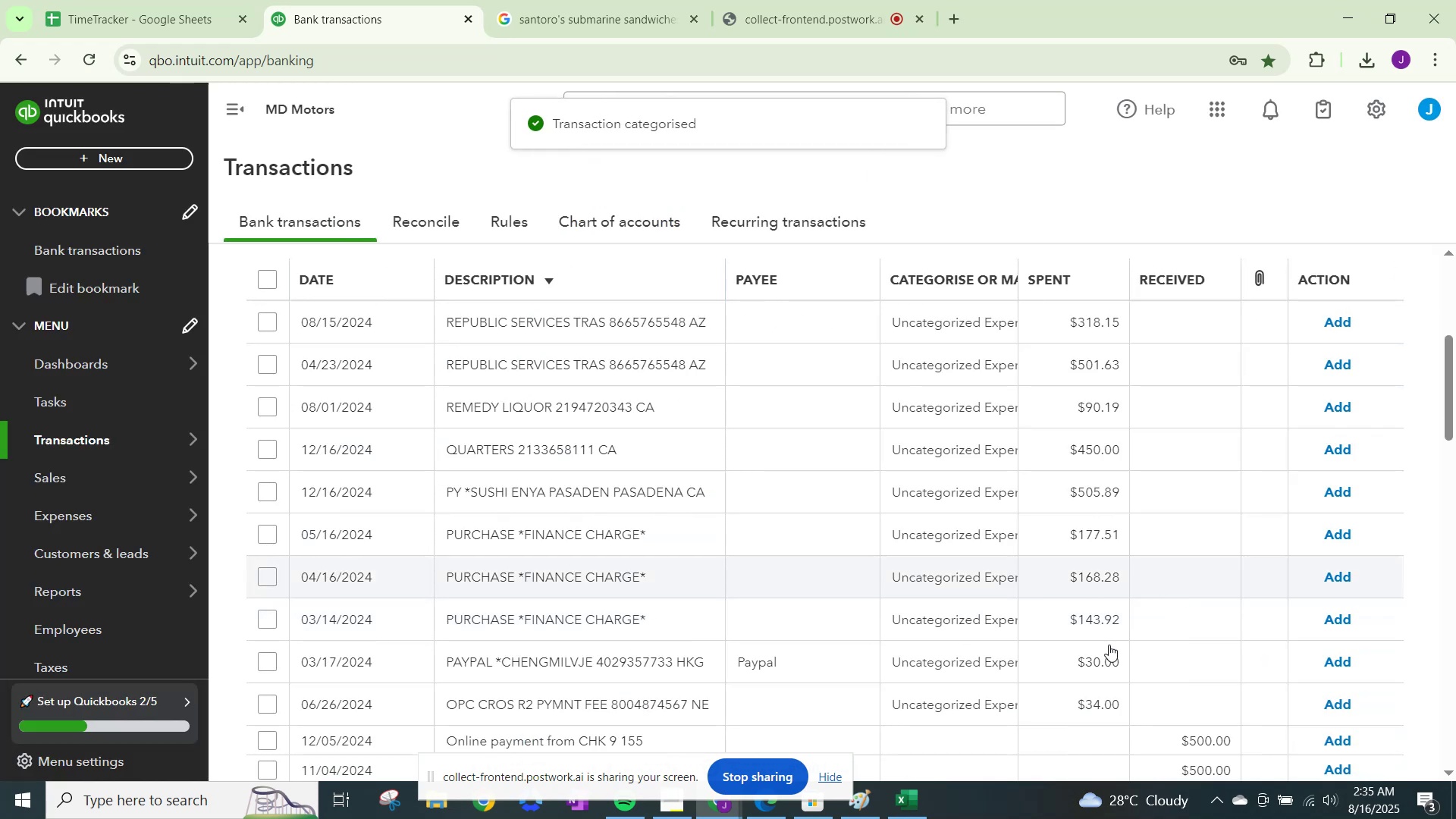 
left_click([652, 0])
 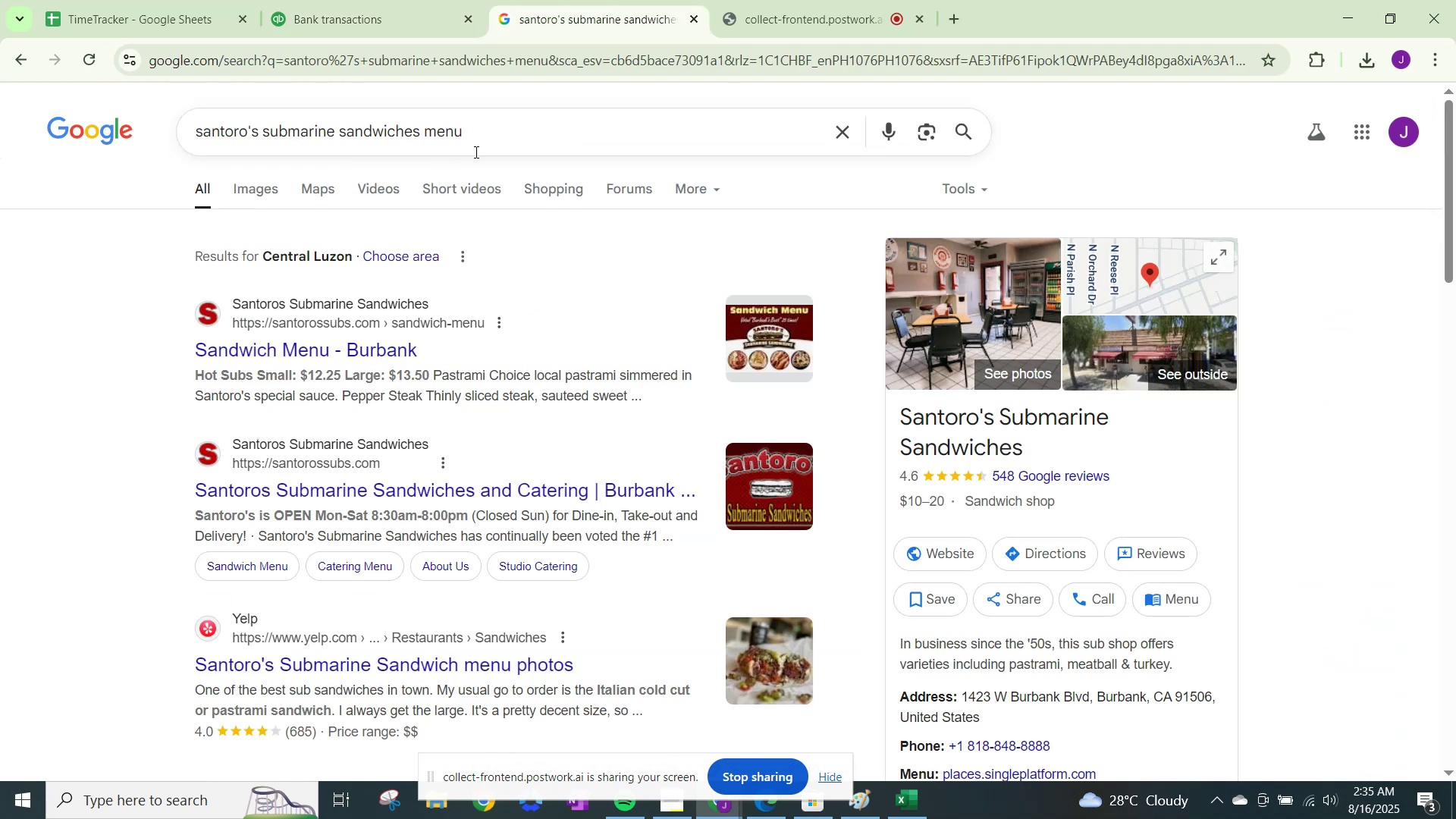 
left_click_drag(start_coordinate=[499, 136], to_coordinate=[0, 64])
 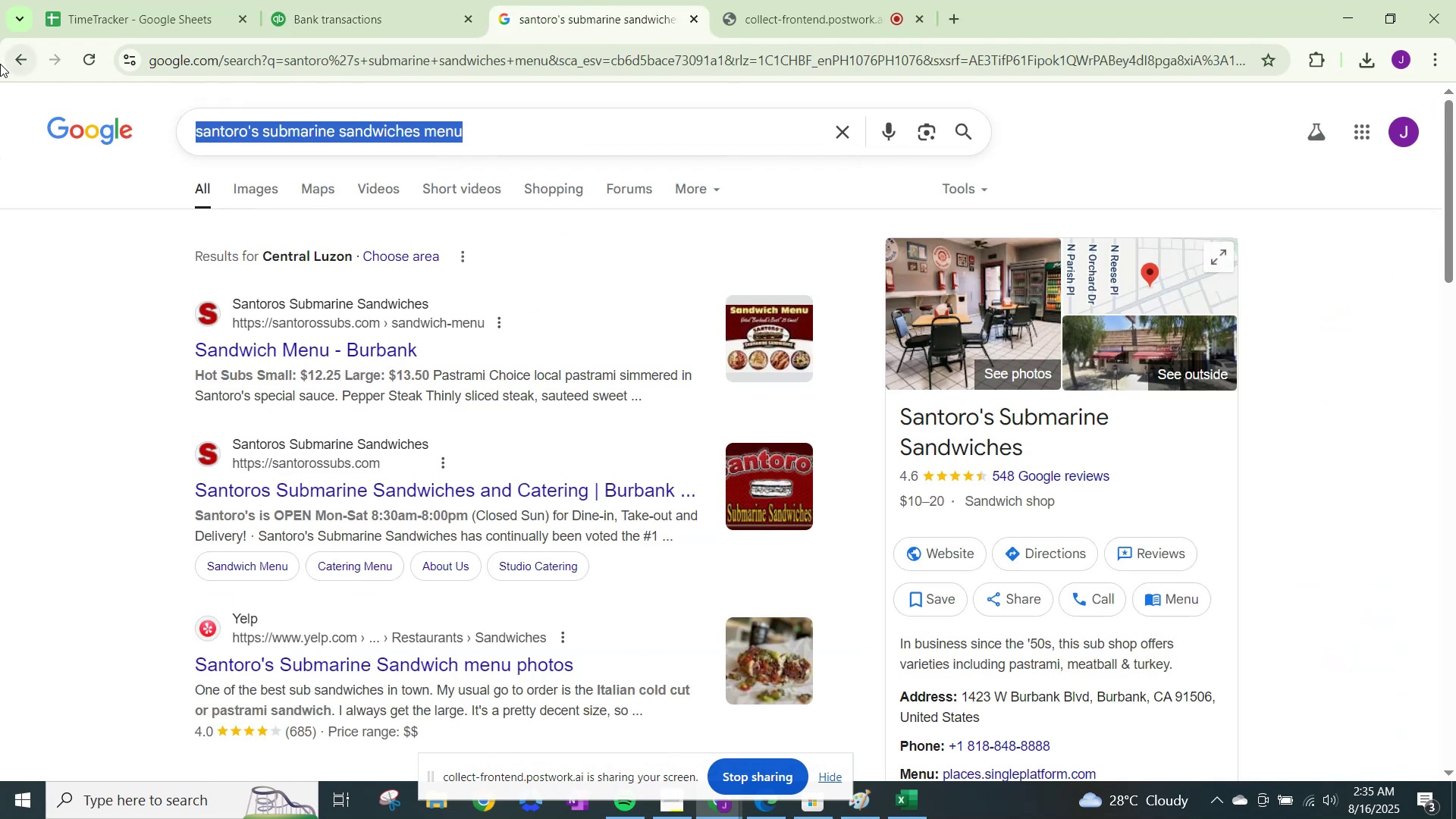 
type(republic )
 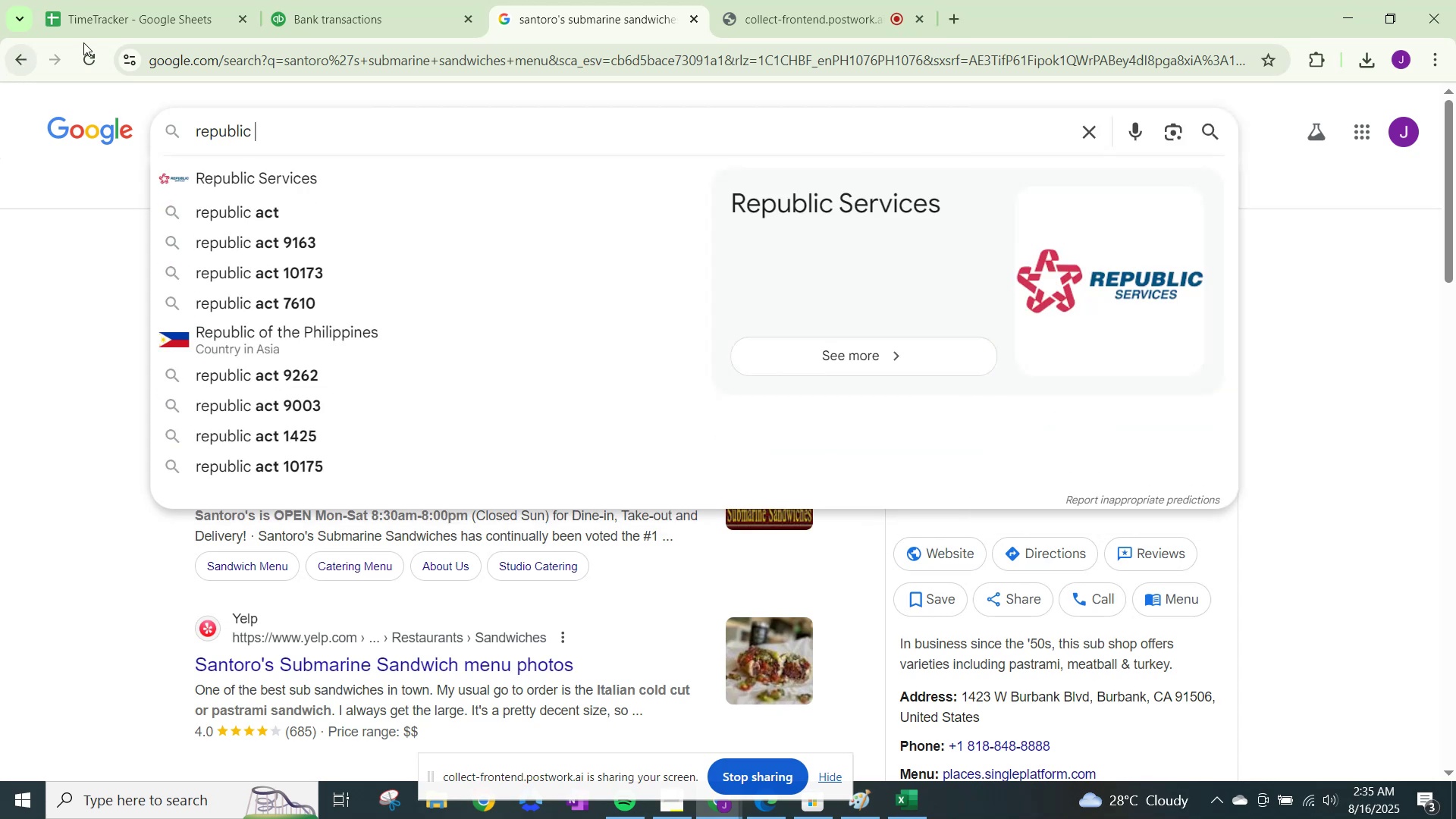 
left_click([249, 176])
 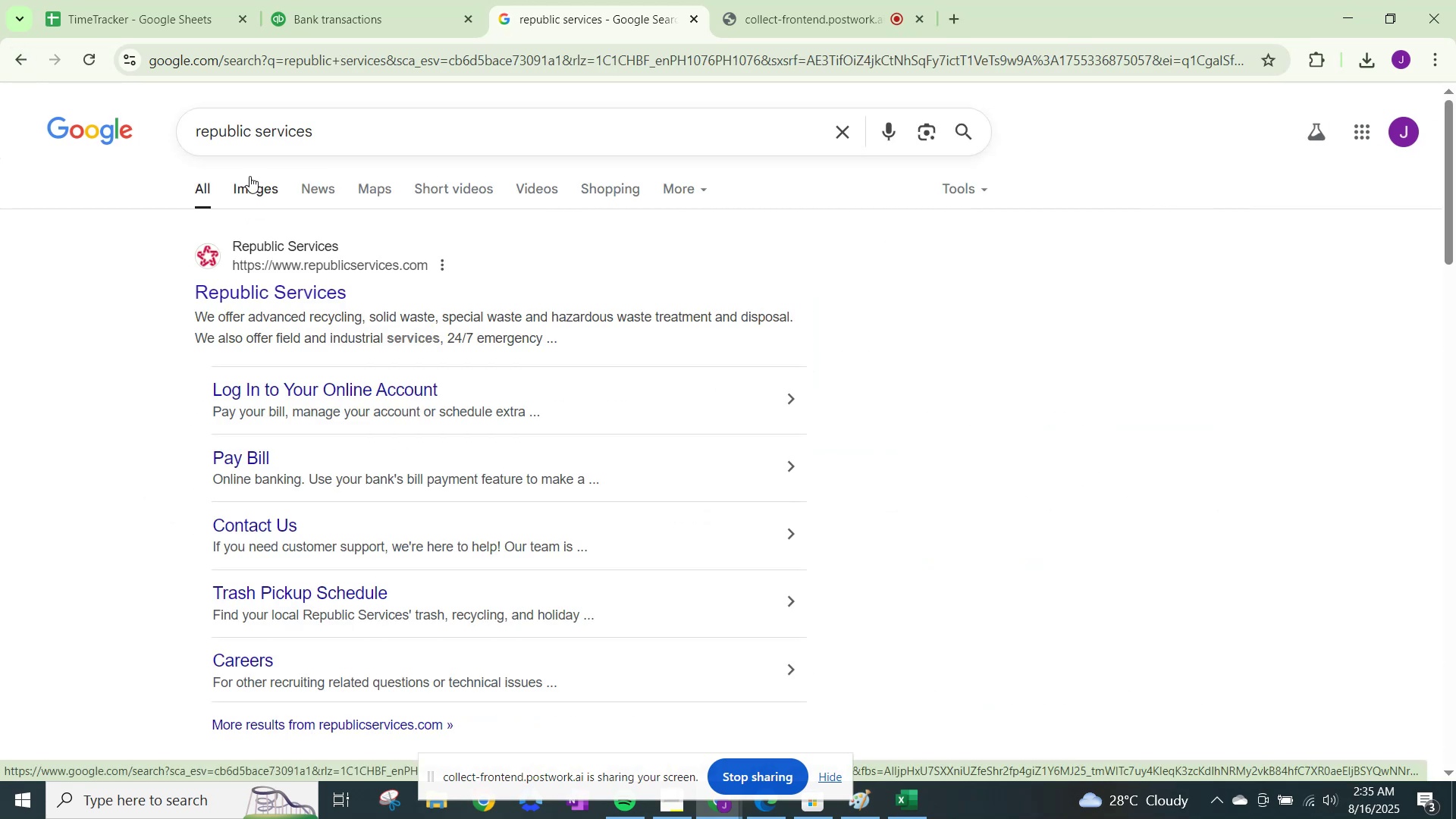 
wait(5.75)
 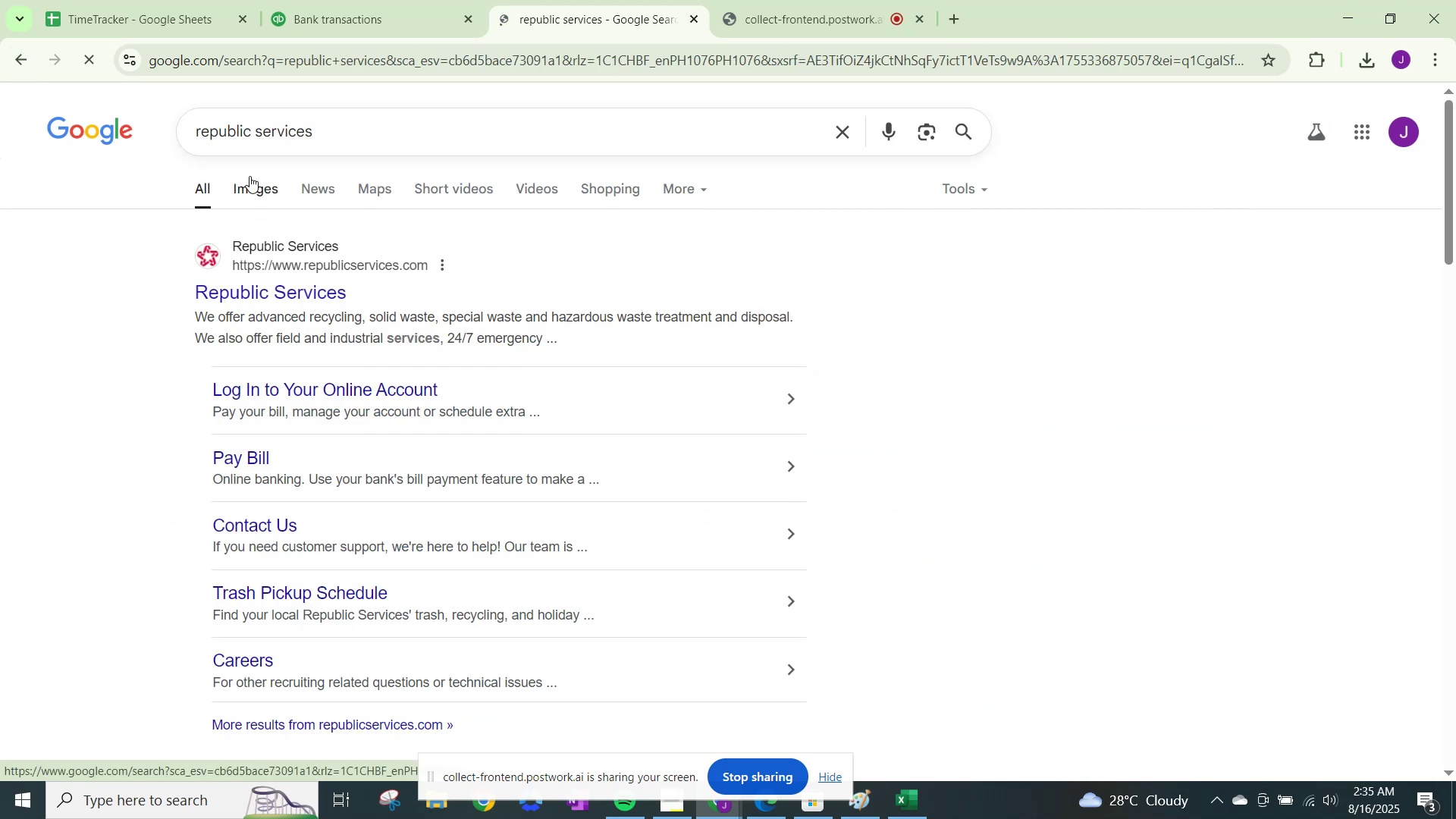 
left_click([431, 0])
 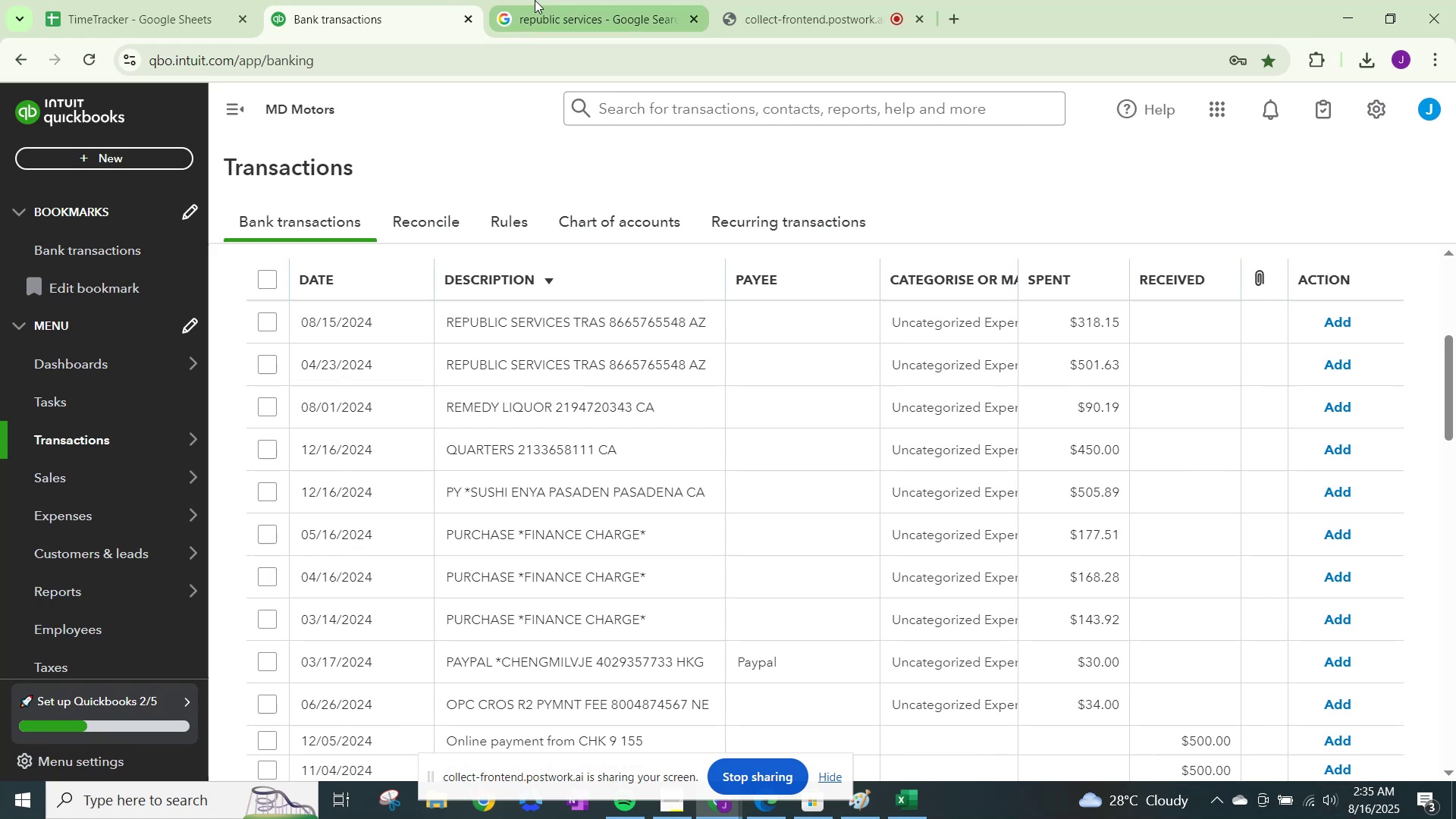 
left_click([560, 0])
 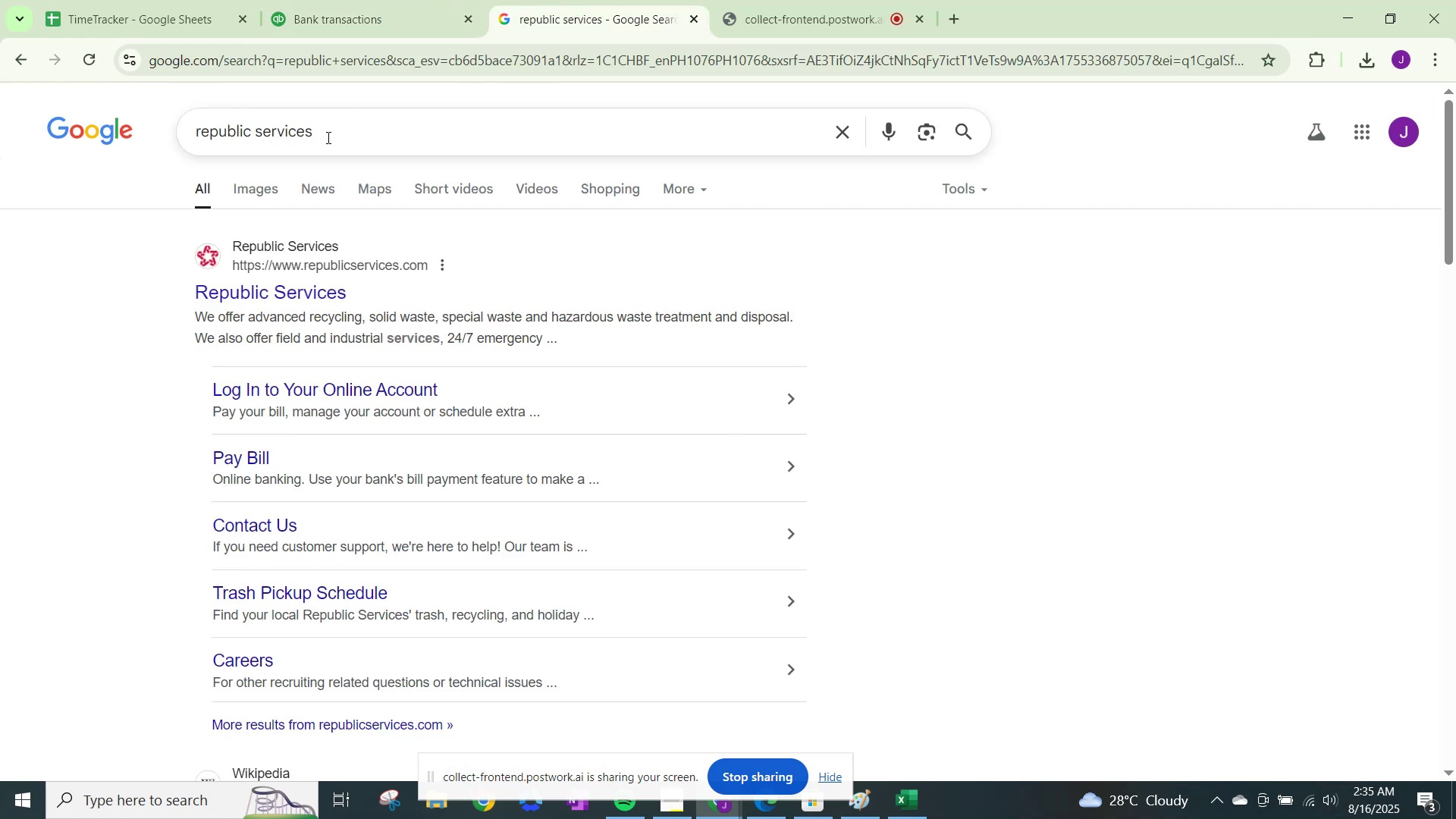 
left_click([327, 137])
 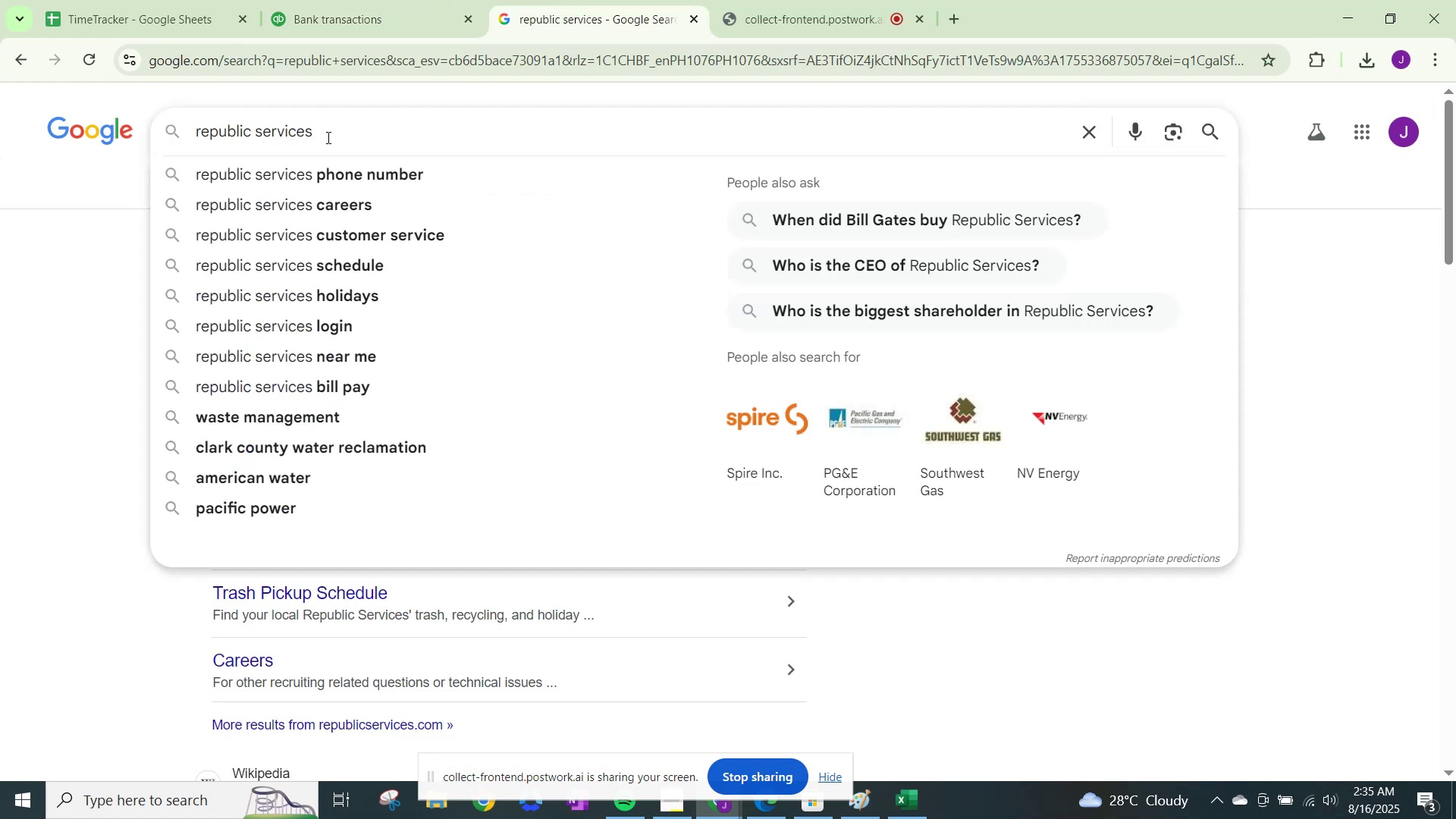 
type( tras)
 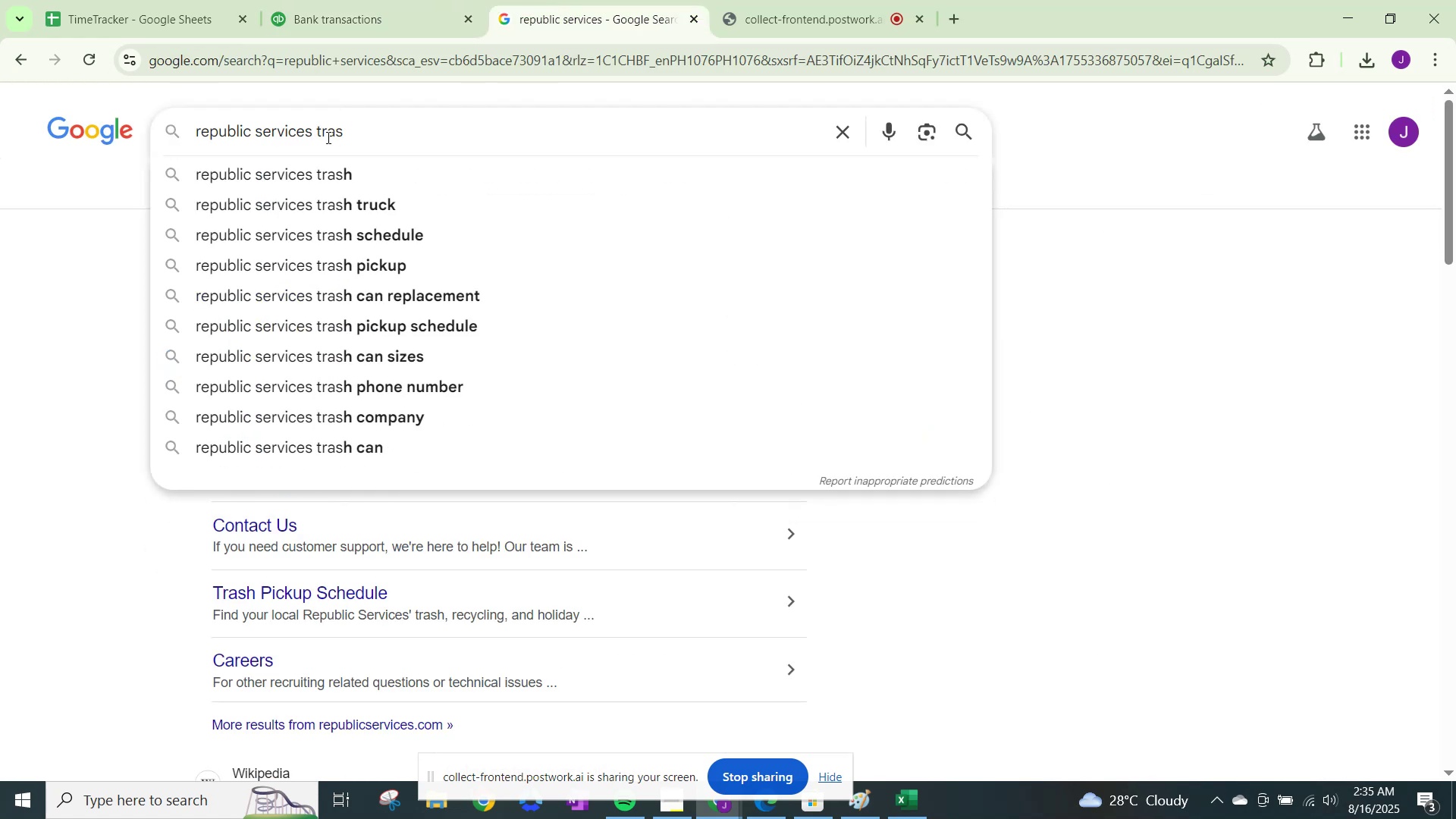 
key(Enter)
 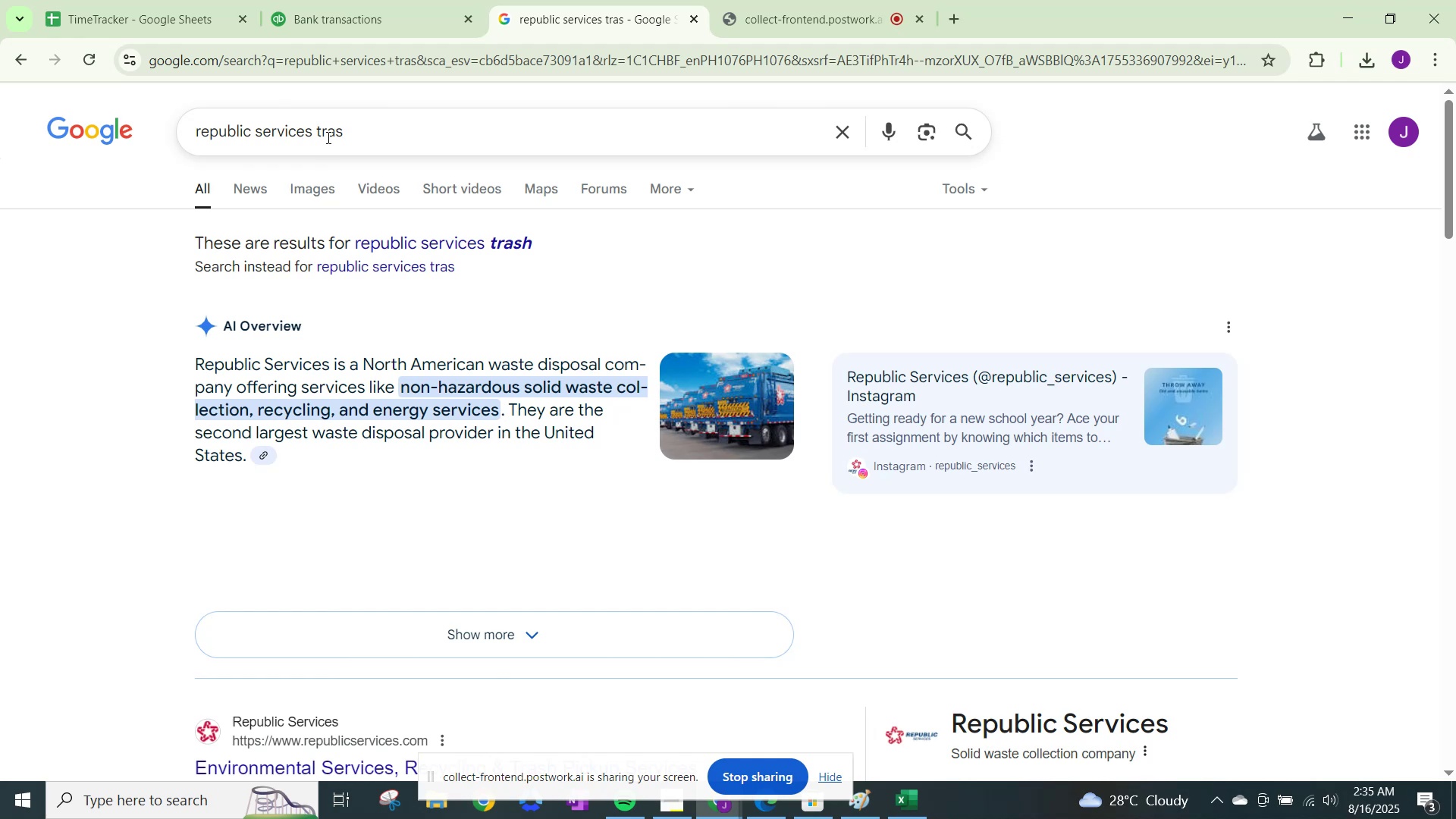 
wait(11.83)
 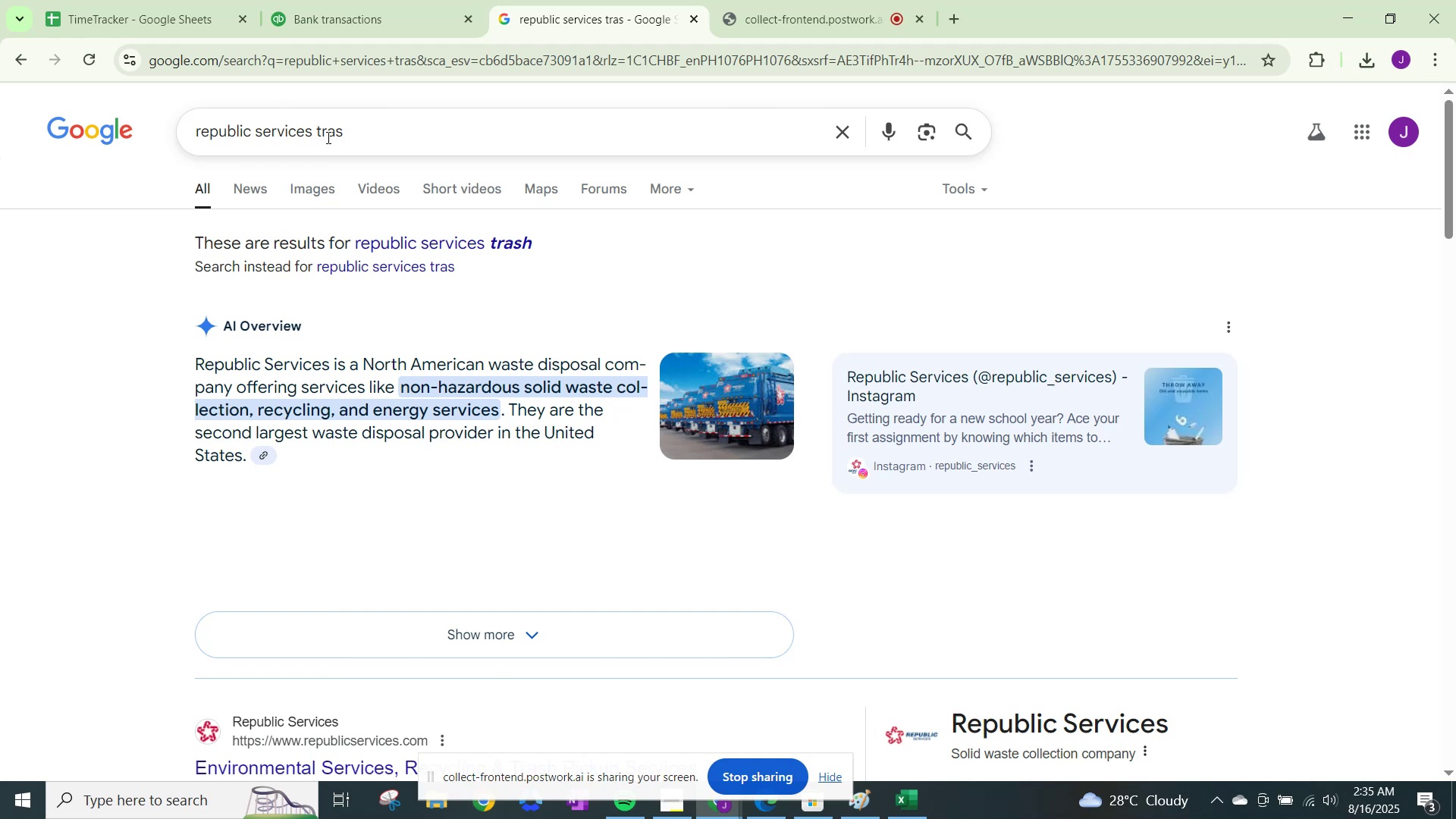 
left_click([429, 0])
 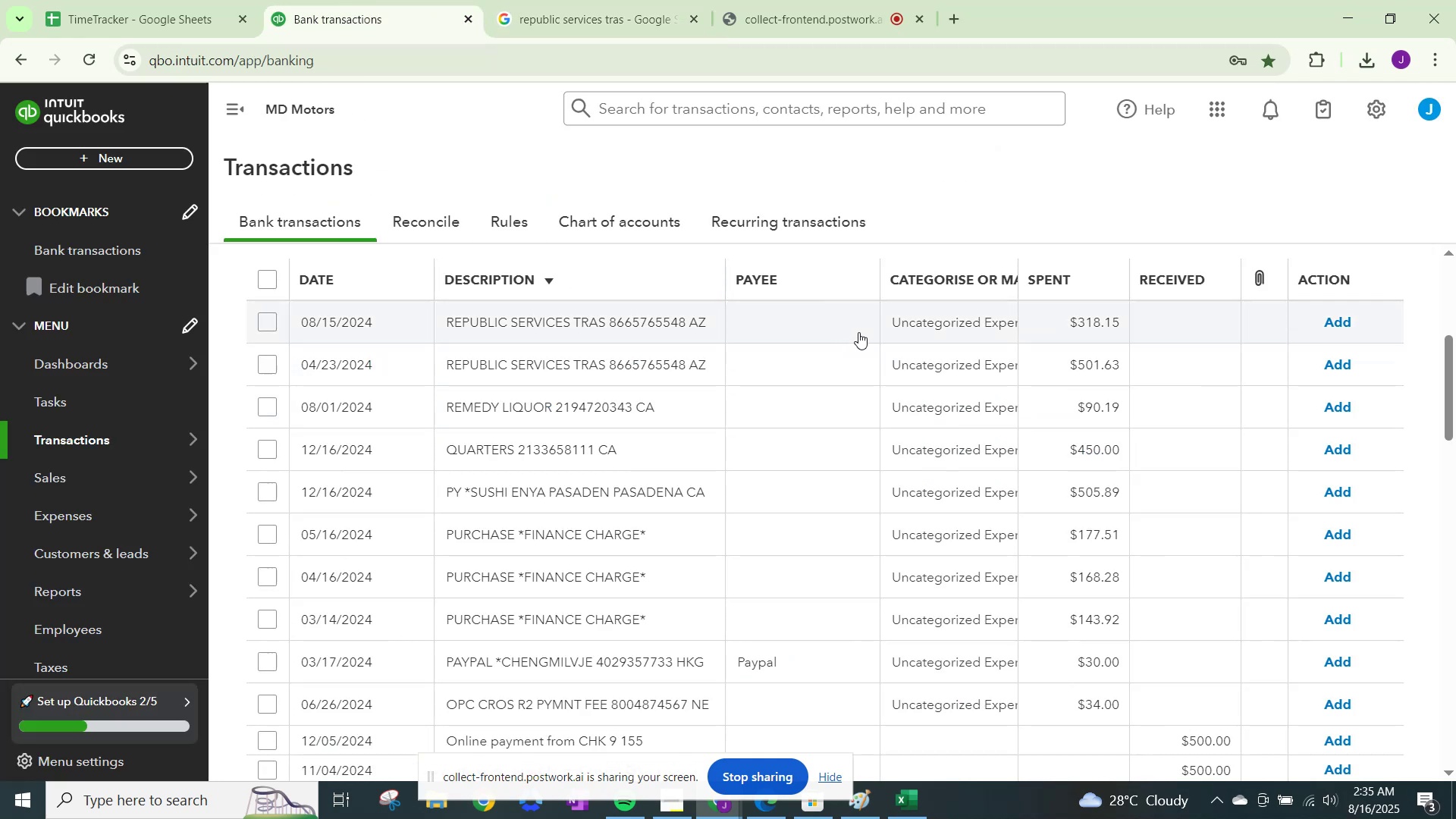 
left_click([901, 320])
 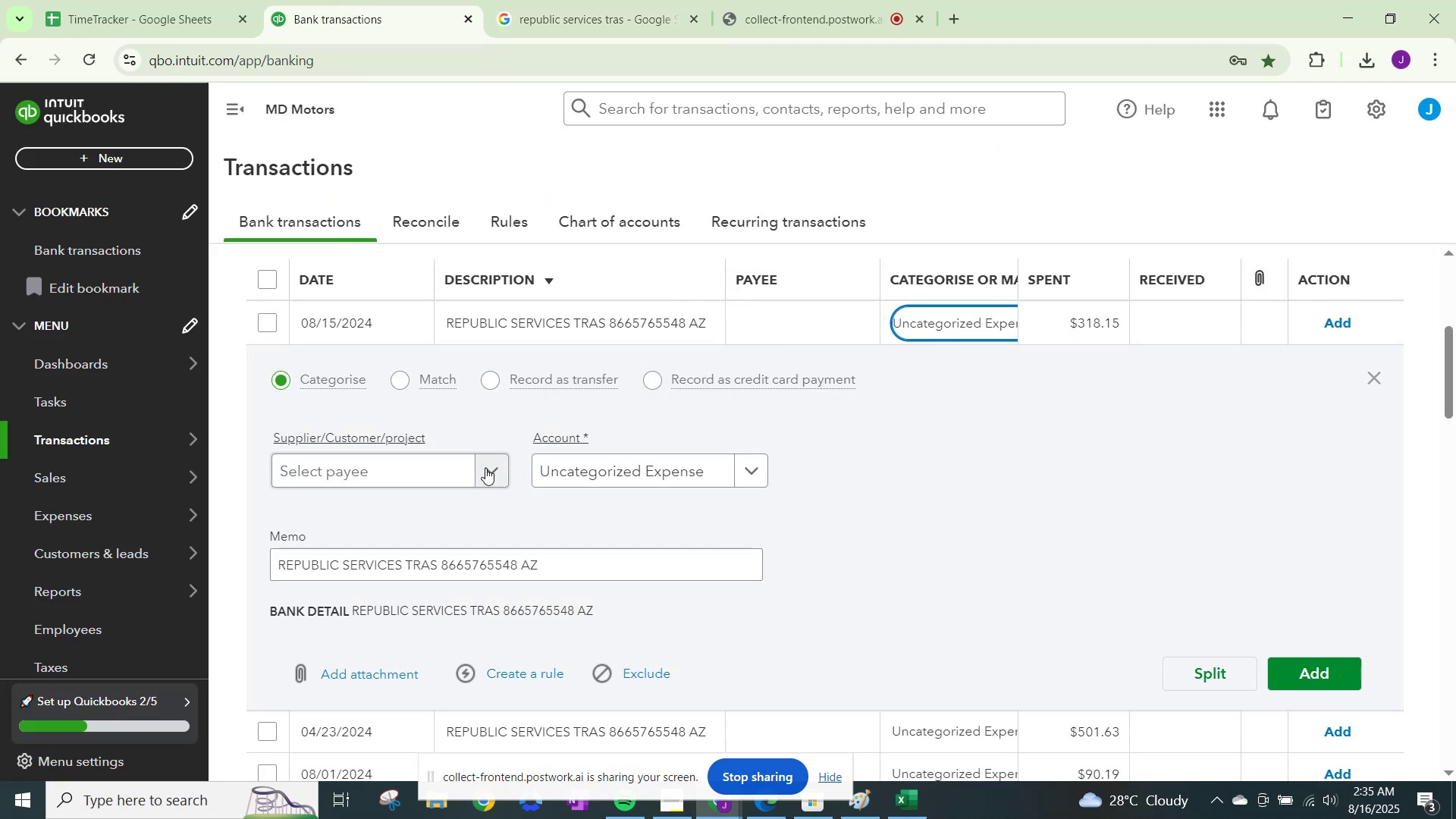 
left_click([482, 468])
 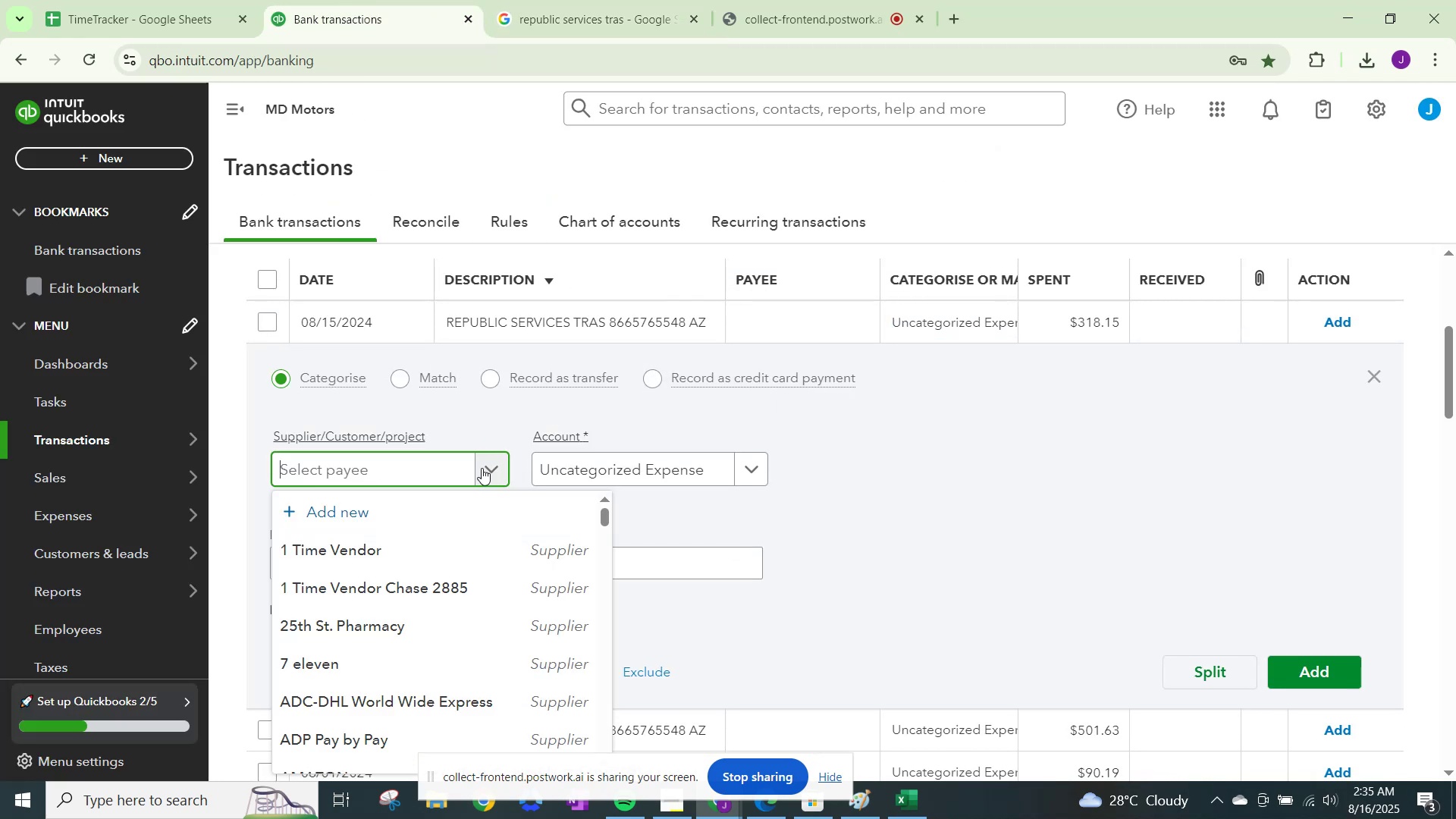 
type(Reb)
key(Backspace)
type(public Services)
 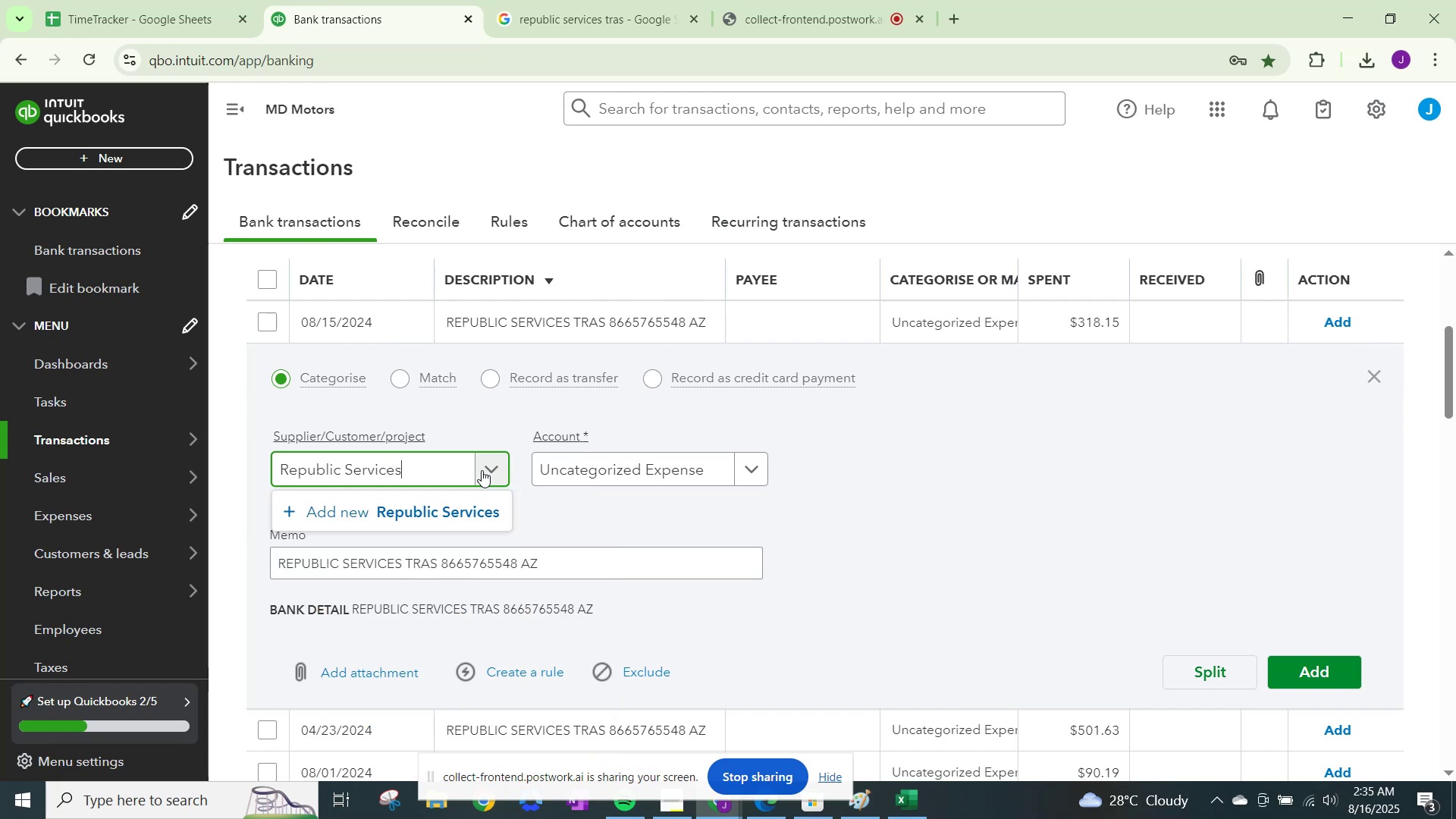 
left_click([466, 508])
 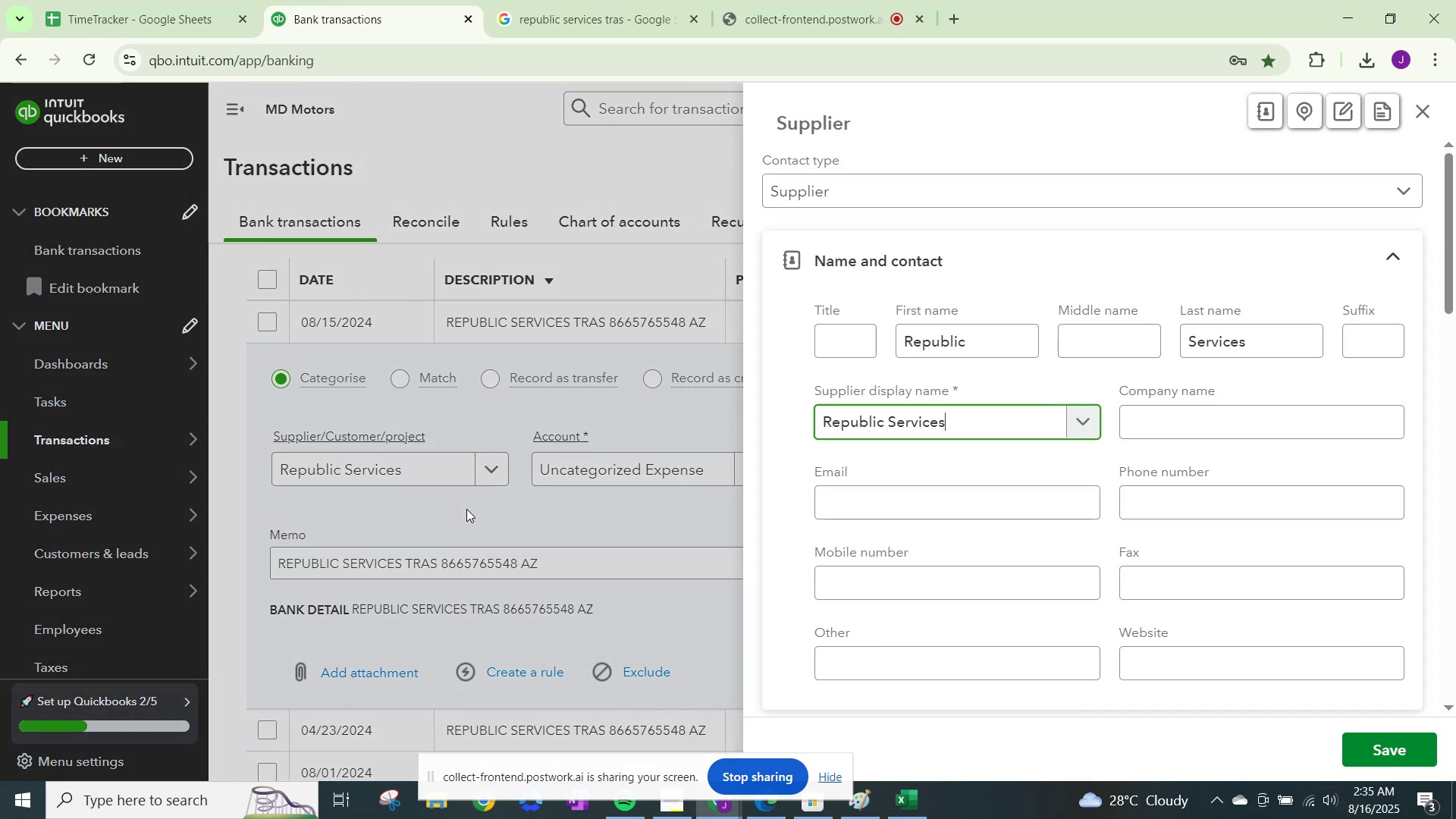 
scroll: coordinate [960, 422], scroll_direction: down, amount: 14.0
 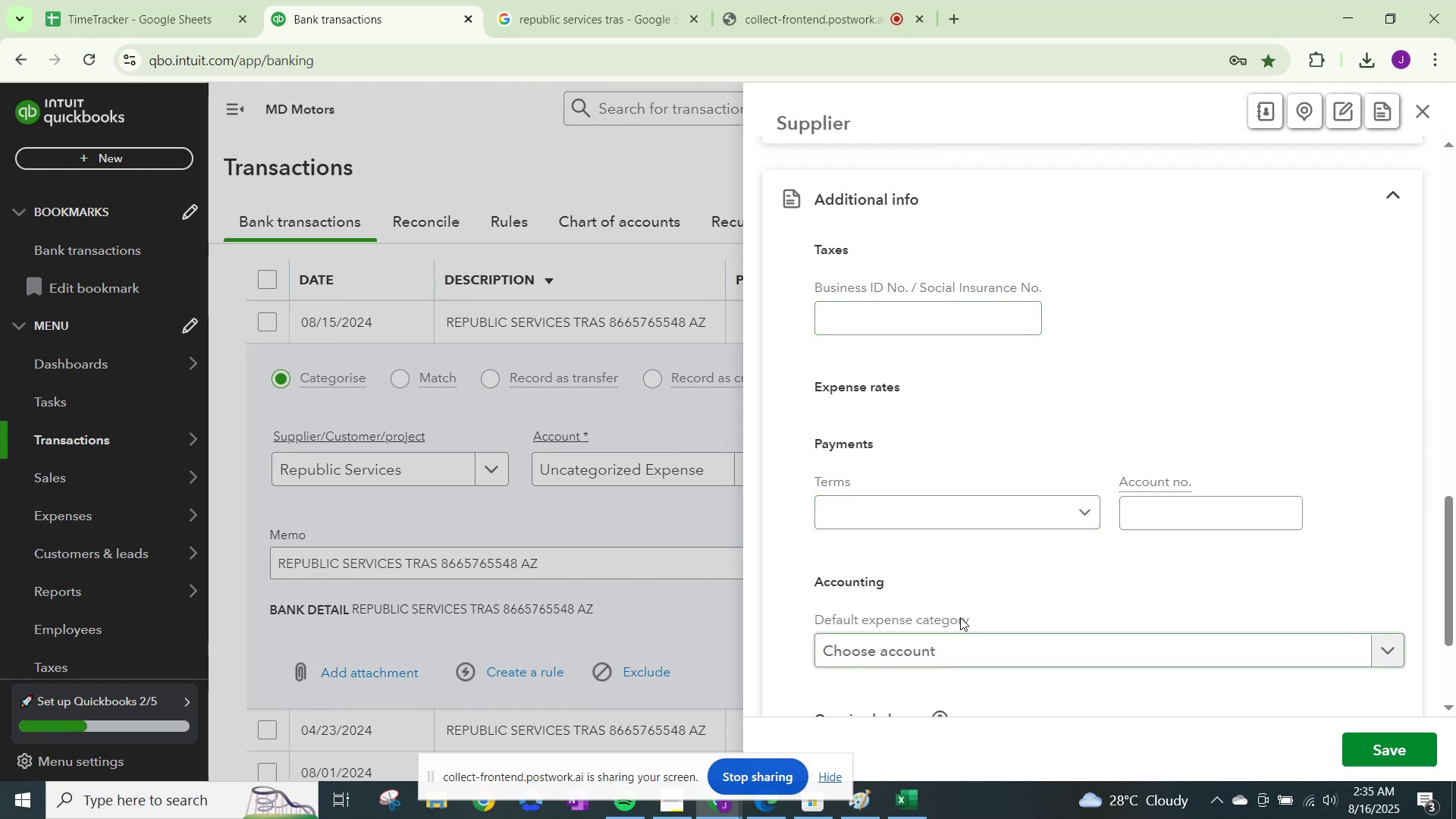 
left_click([962, 639])
 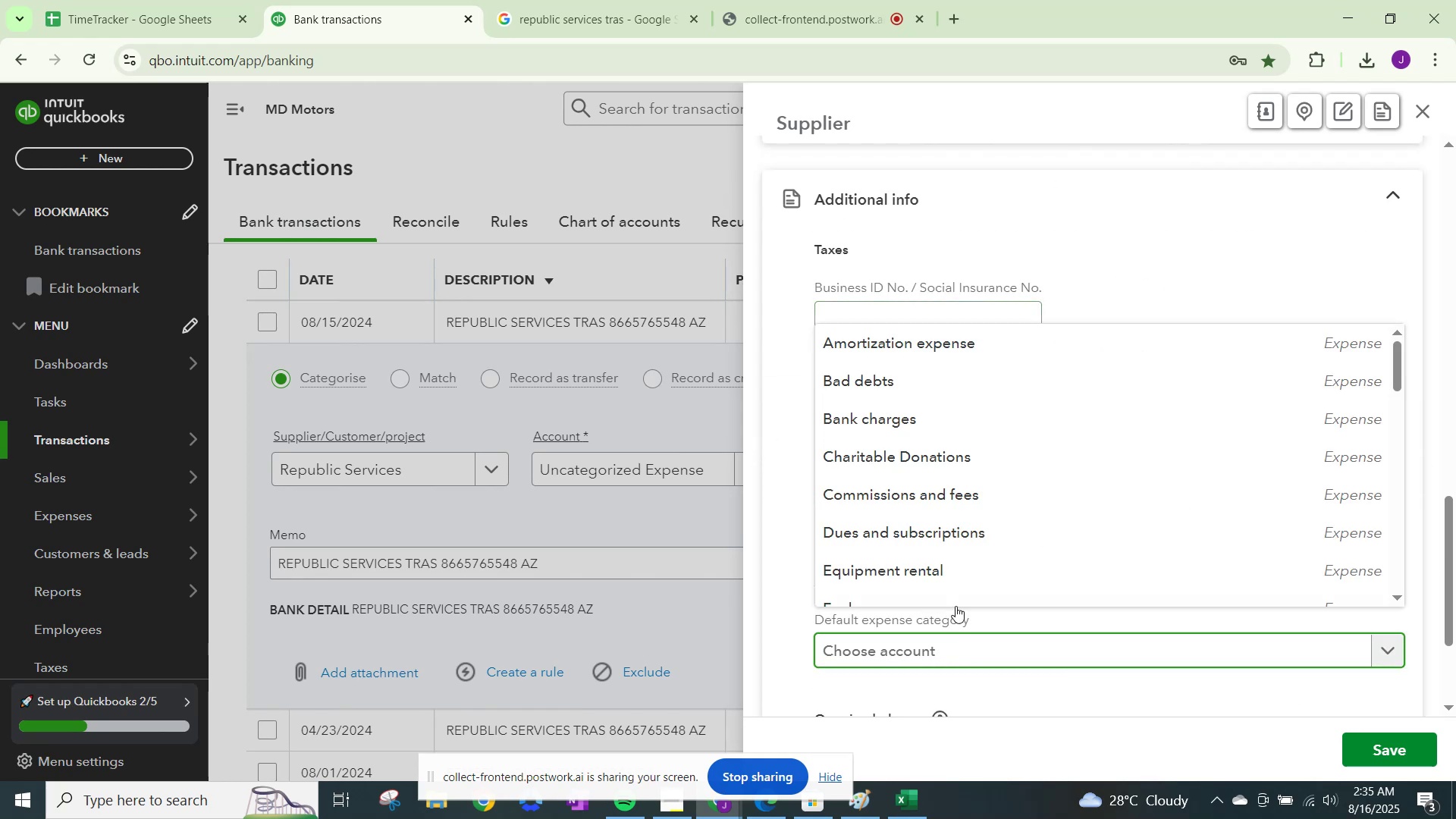 
scroll: coordinate [993, 542], scroll_direction: down, amount: 8.0
 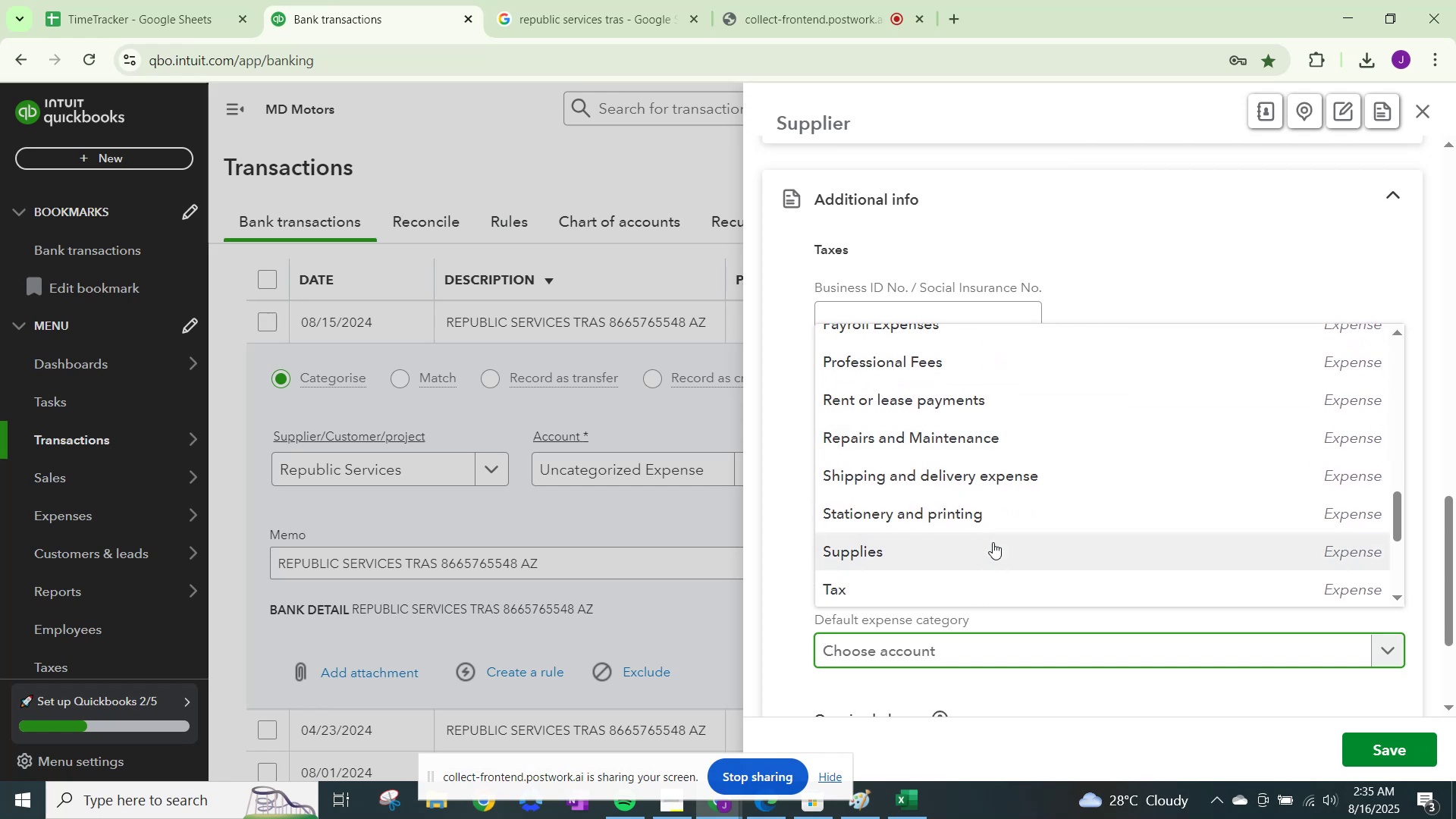 
scroll: coordinate [1001, 492], scroll_direction: down, amount: 8.0
 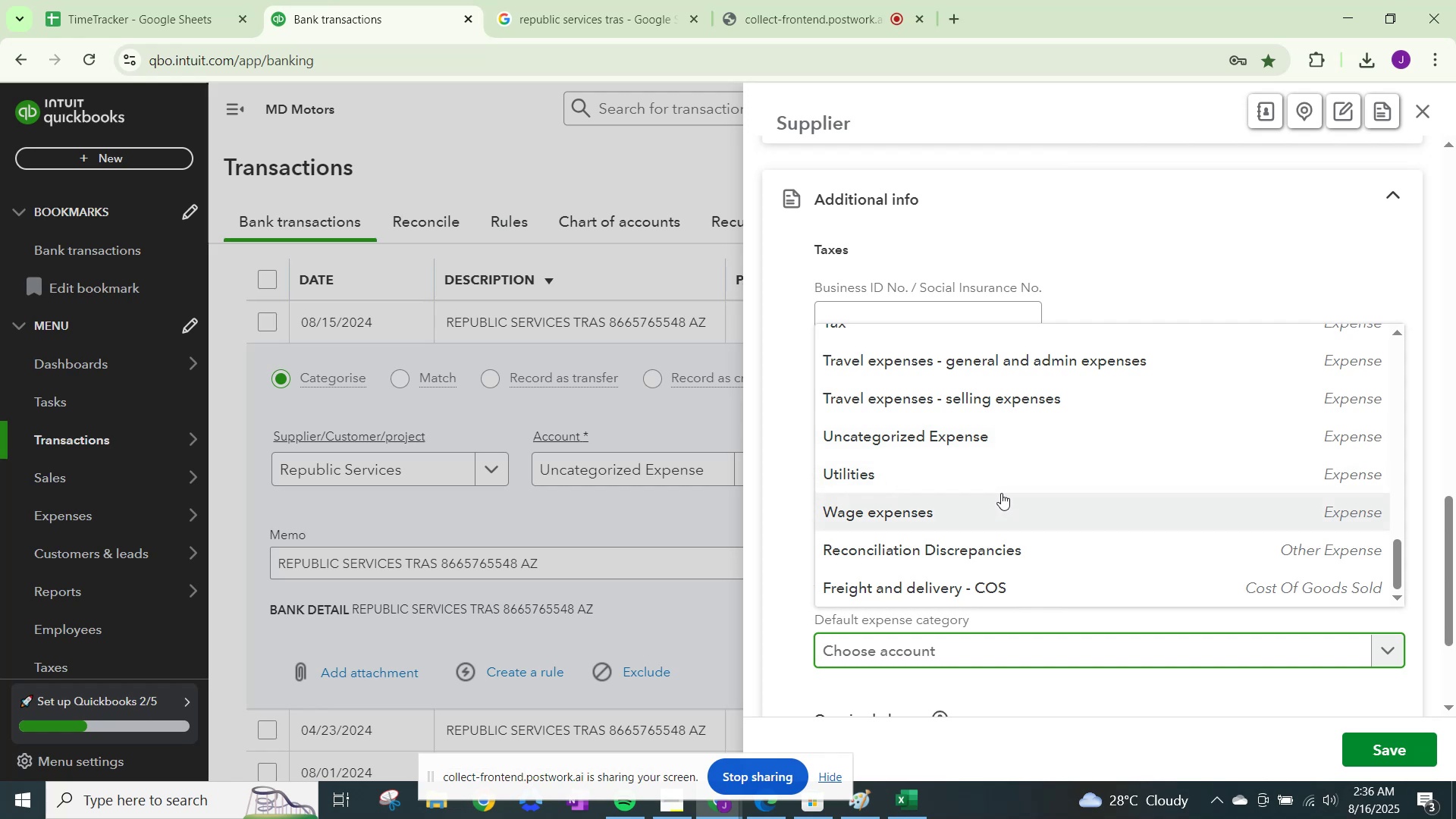 
type(other)
 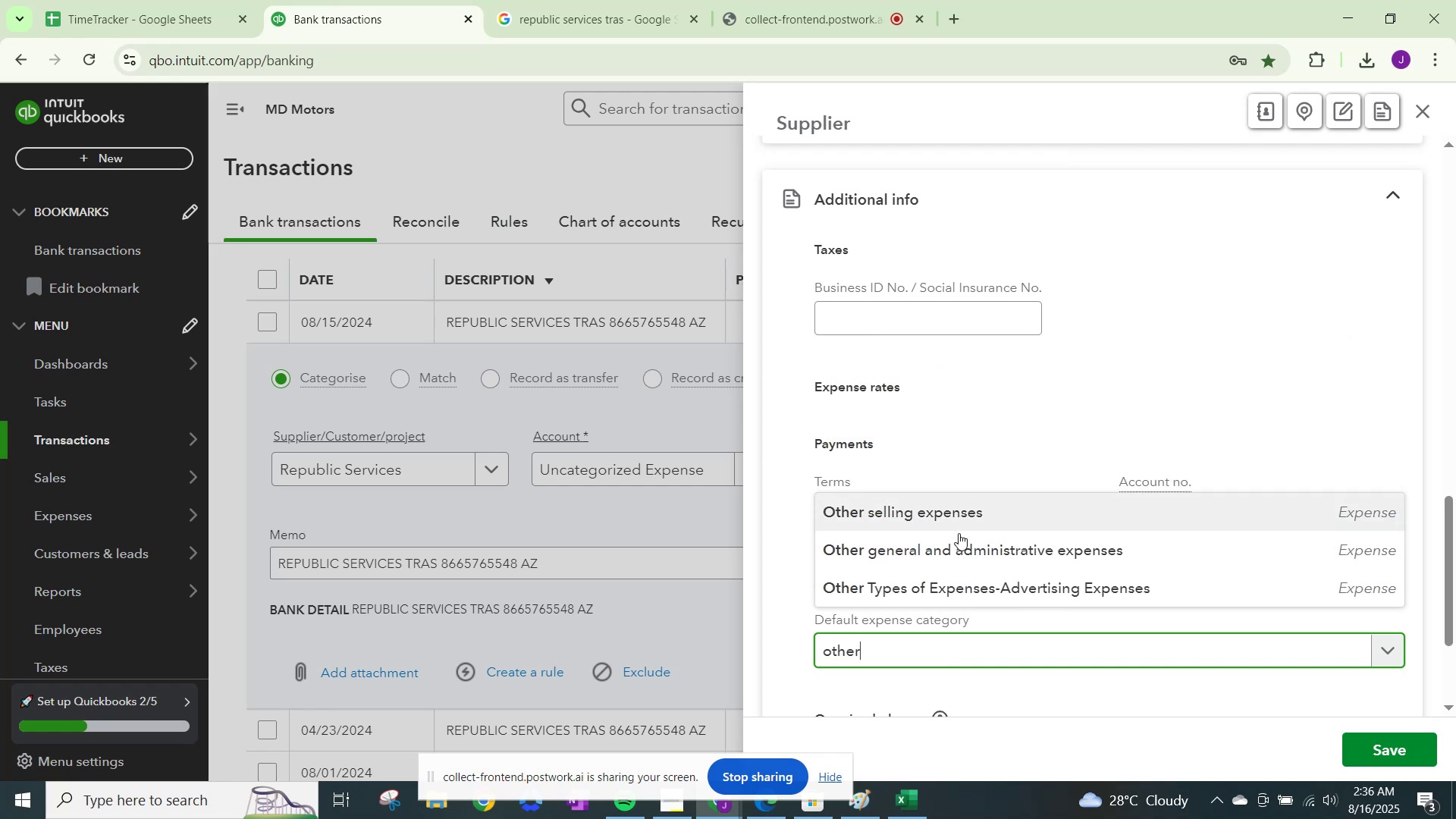 
left_click([962, 556])
 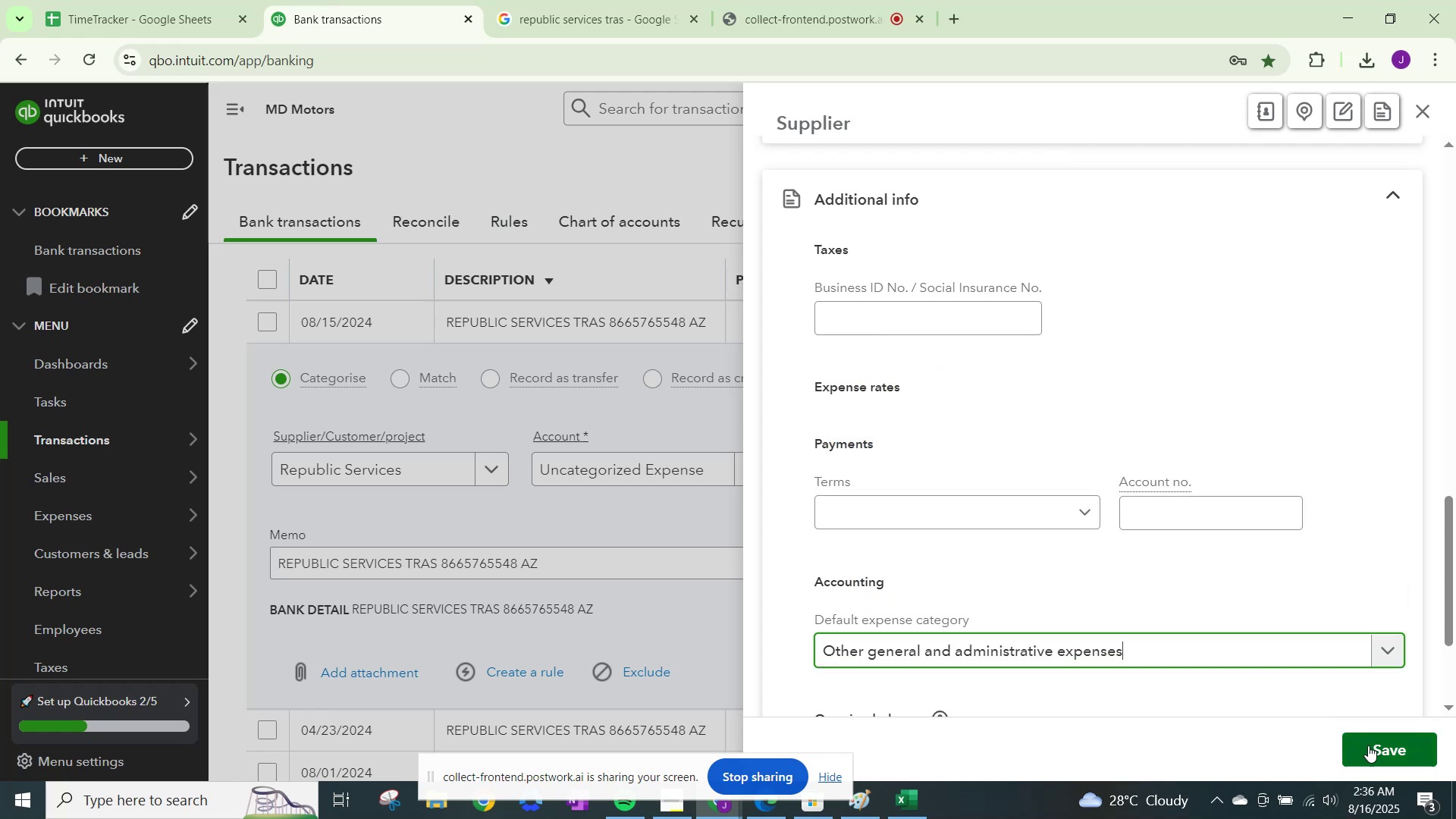 
left_click([1368, 745])
 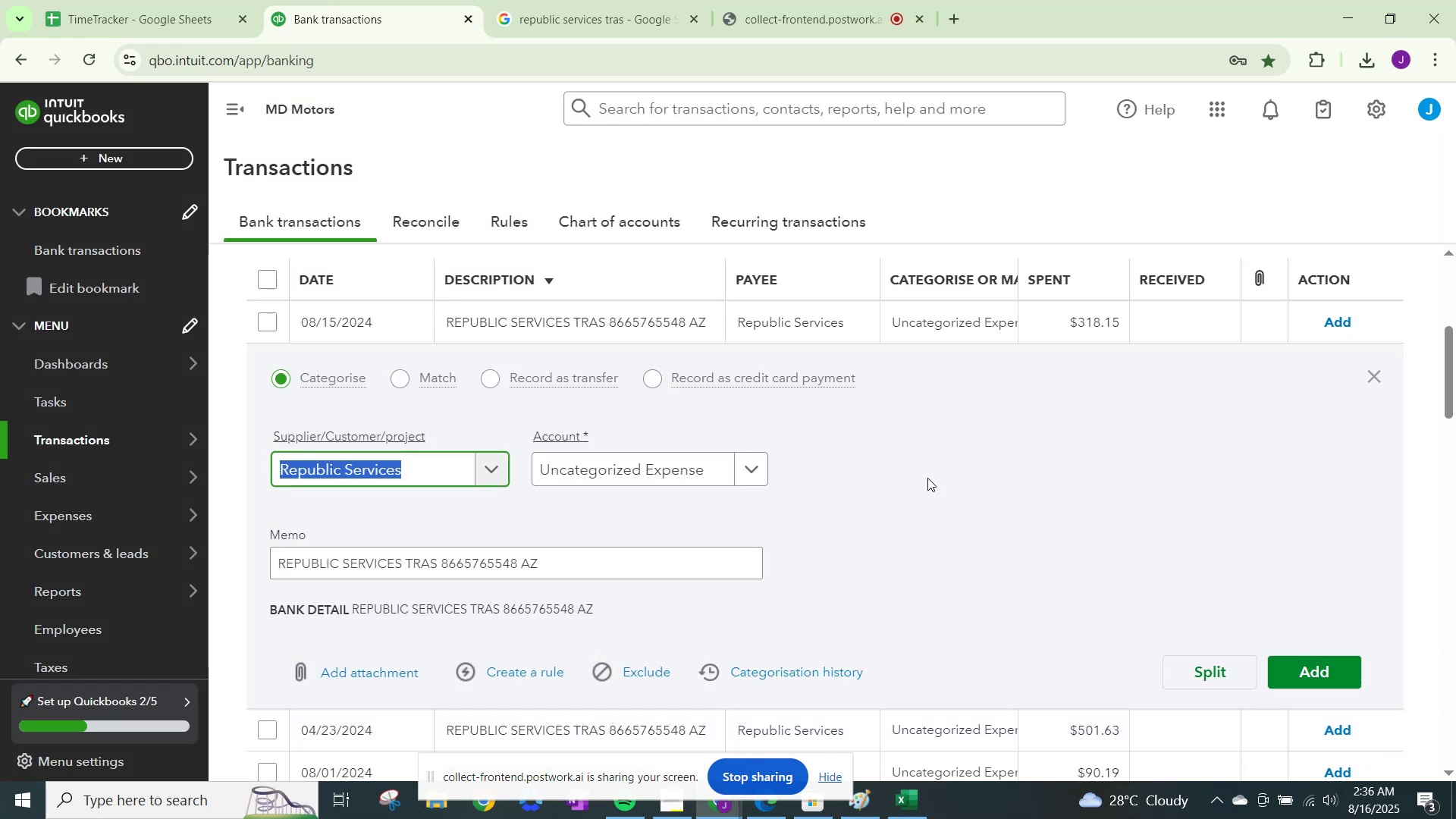 
left_click([682, 454])
 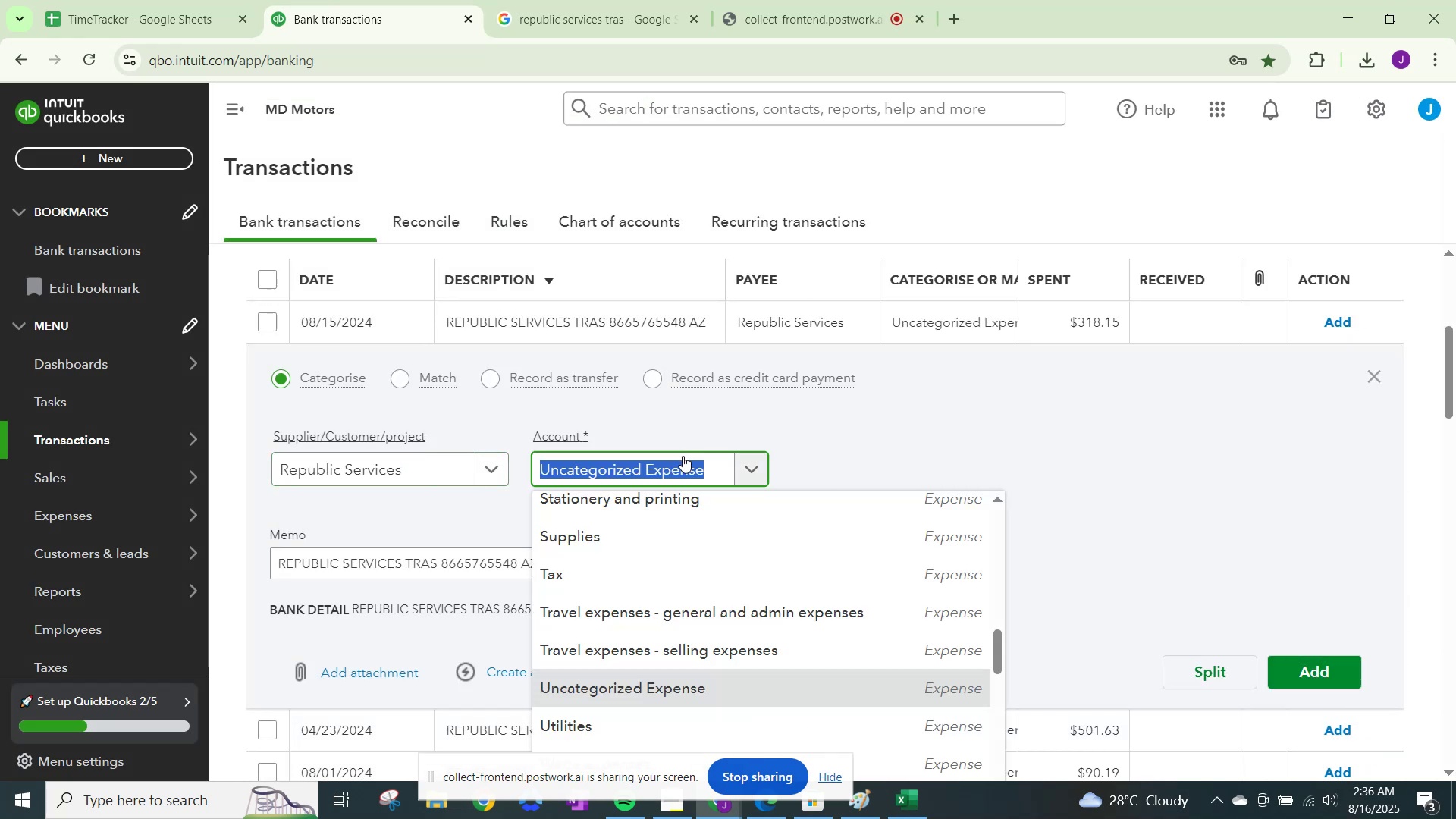 
type(other)
 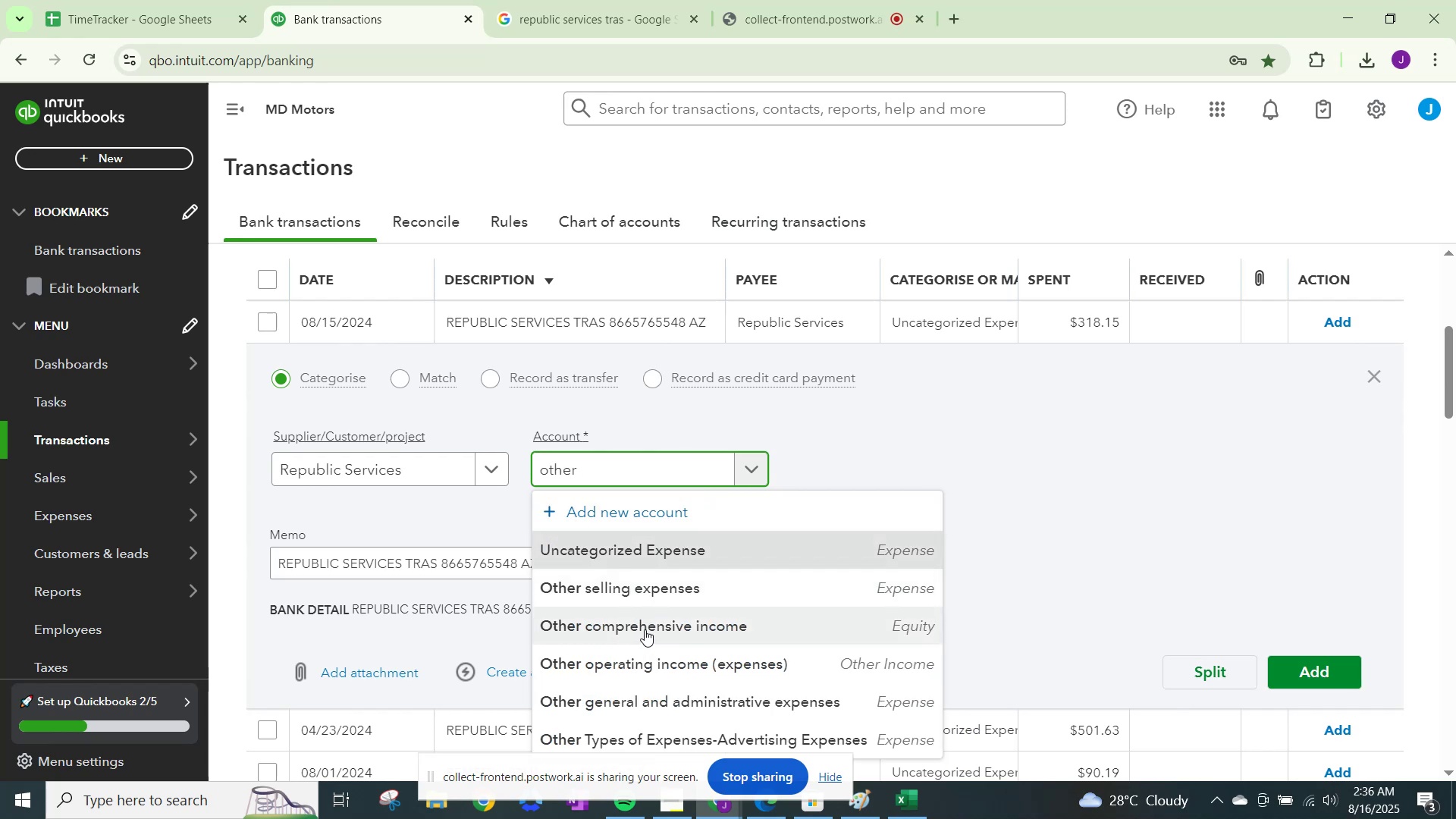 
left_click([654, 708])
 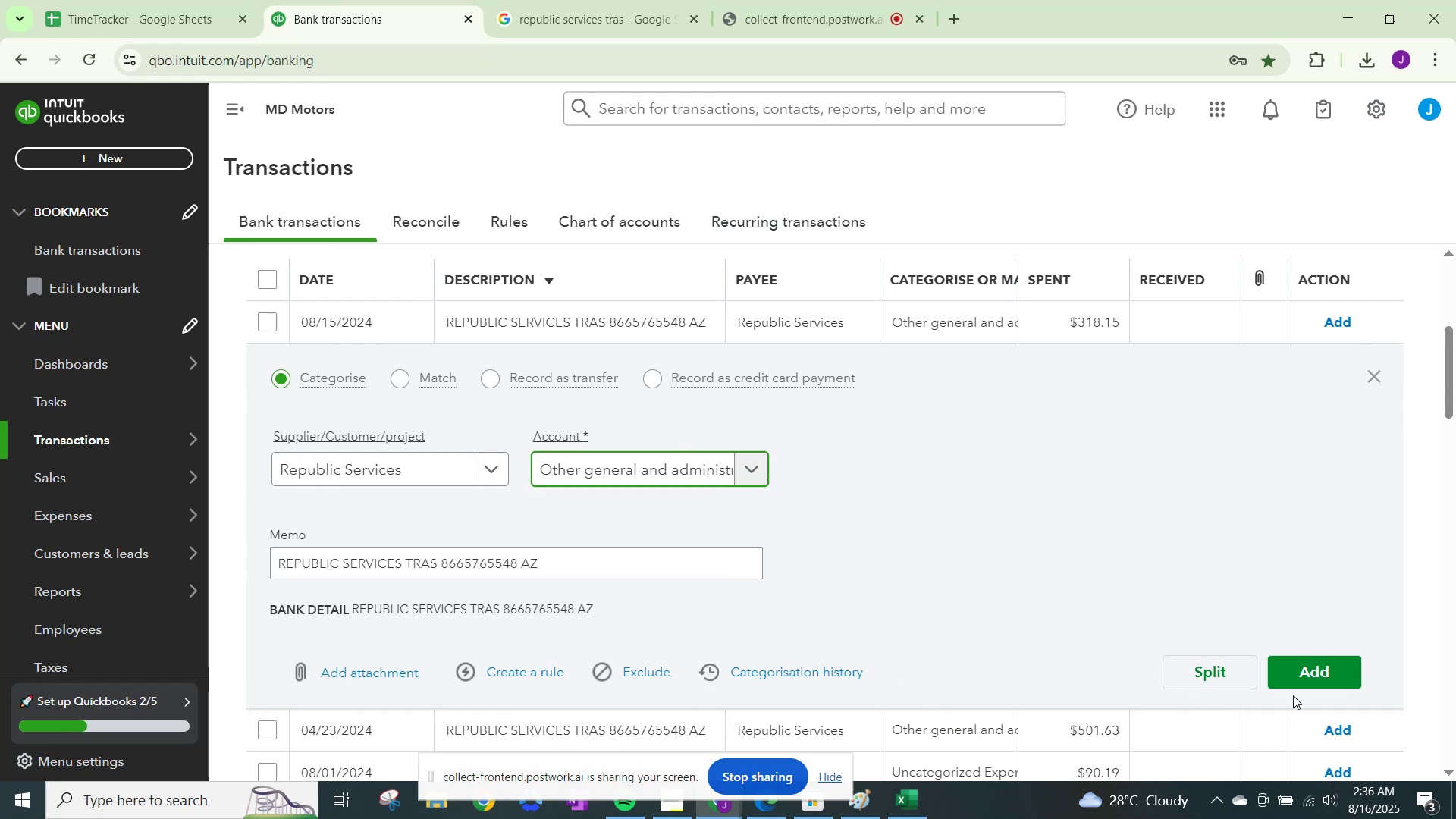 
left_click([1306, 675])
 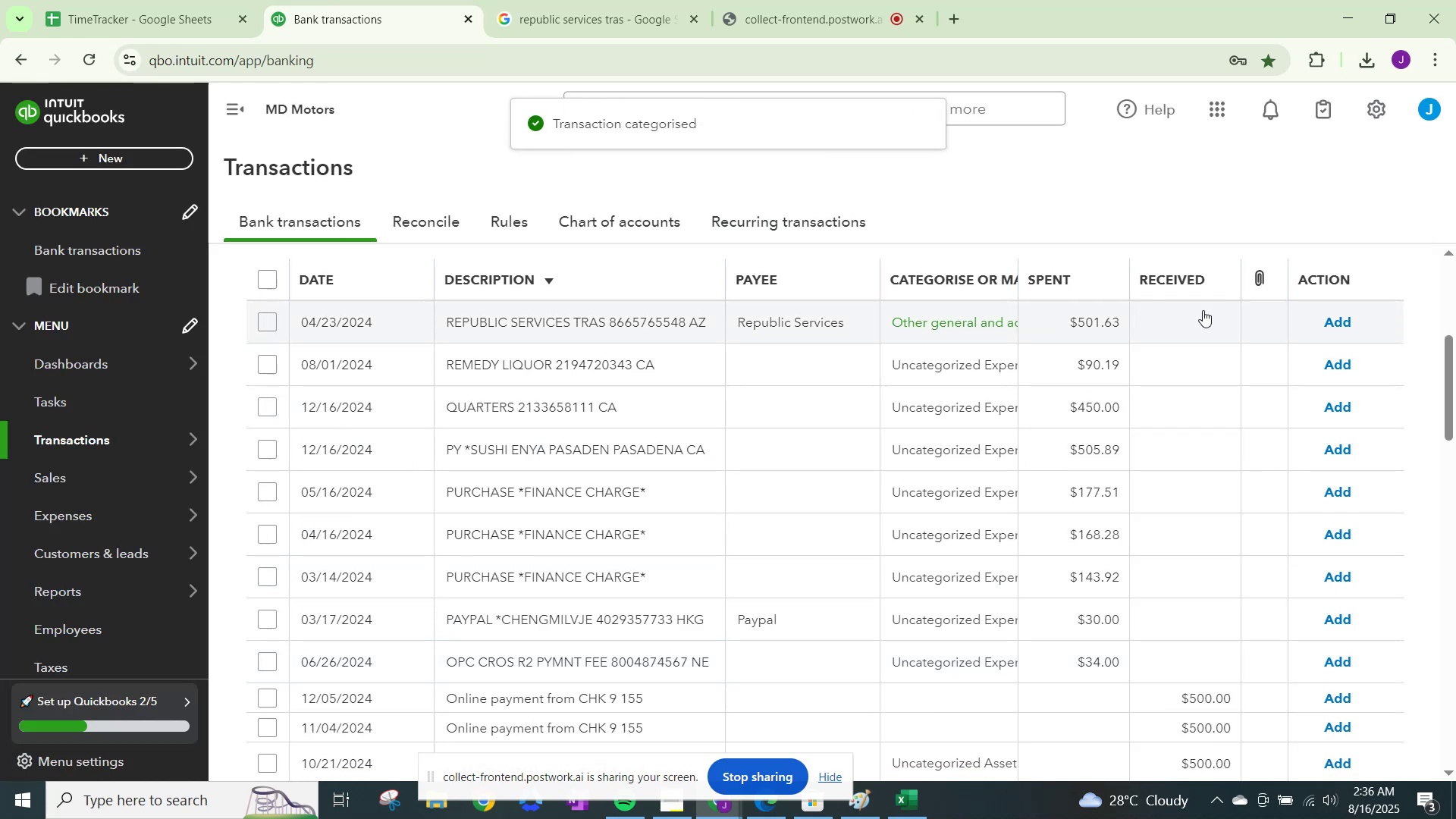 
left_click([1337, 318])
 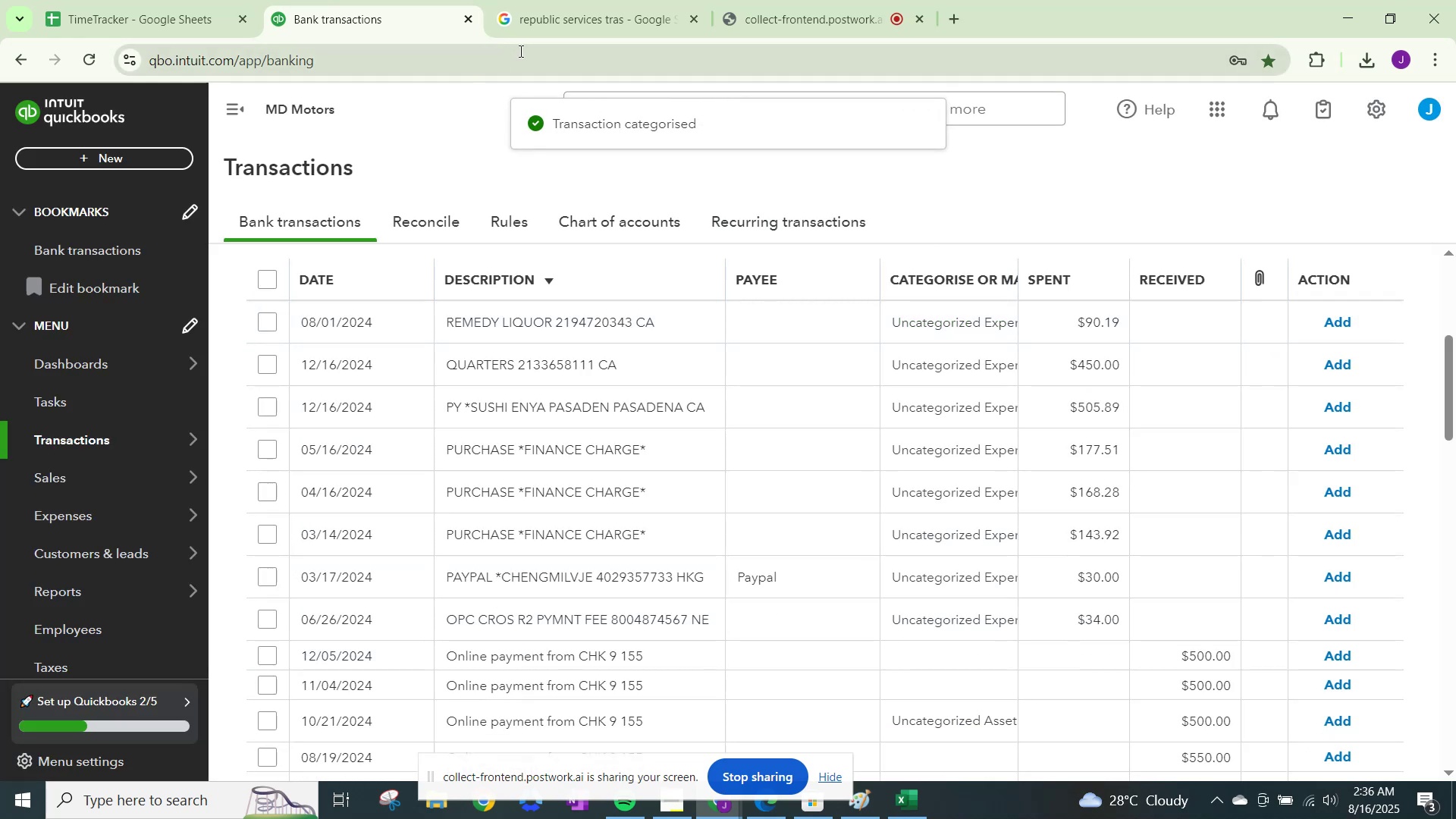 
left_click([560, 19])
 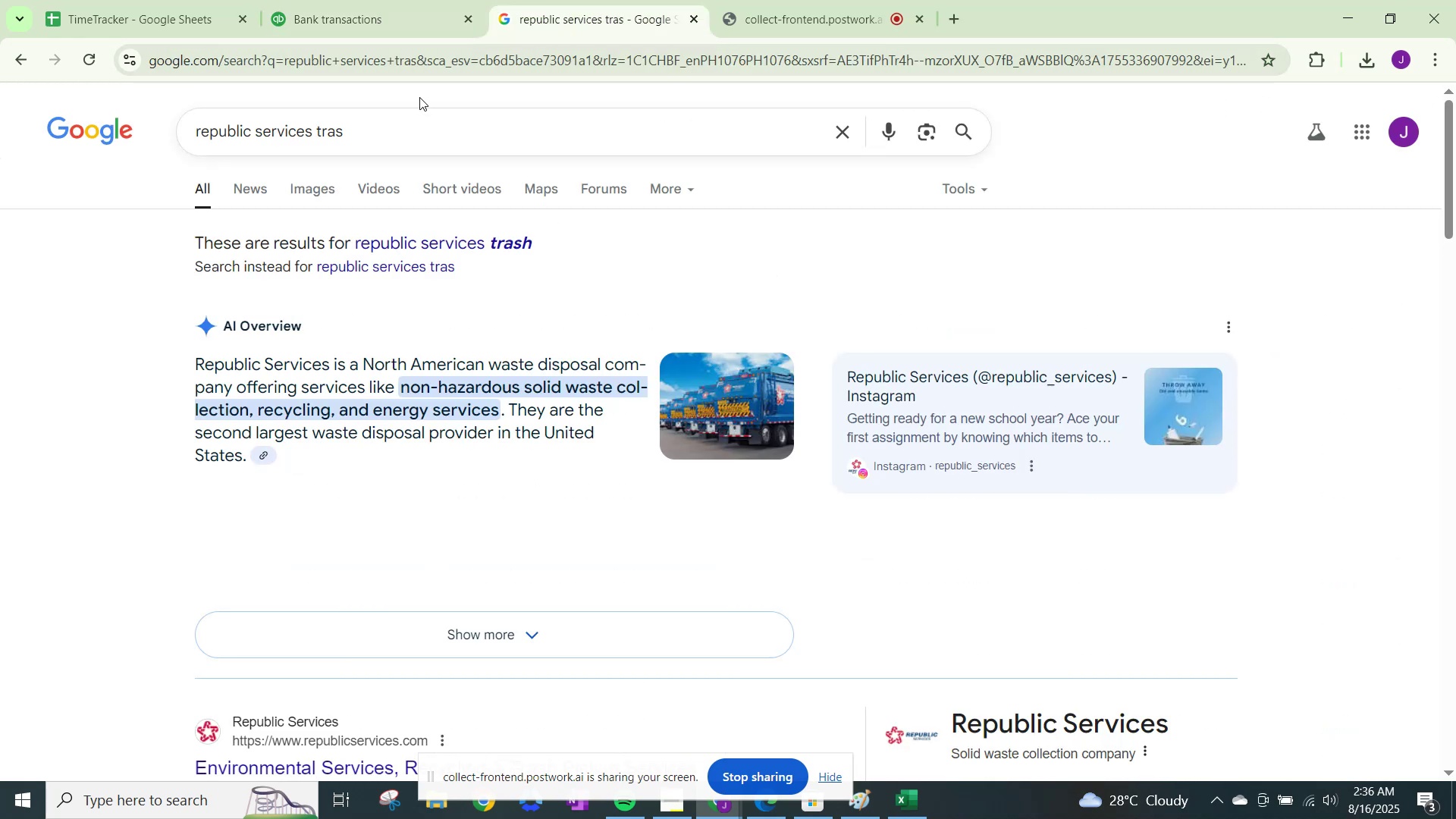 
left_click_drag(start_coordinate=[414, 127], to_coordinate=[37, 83])
 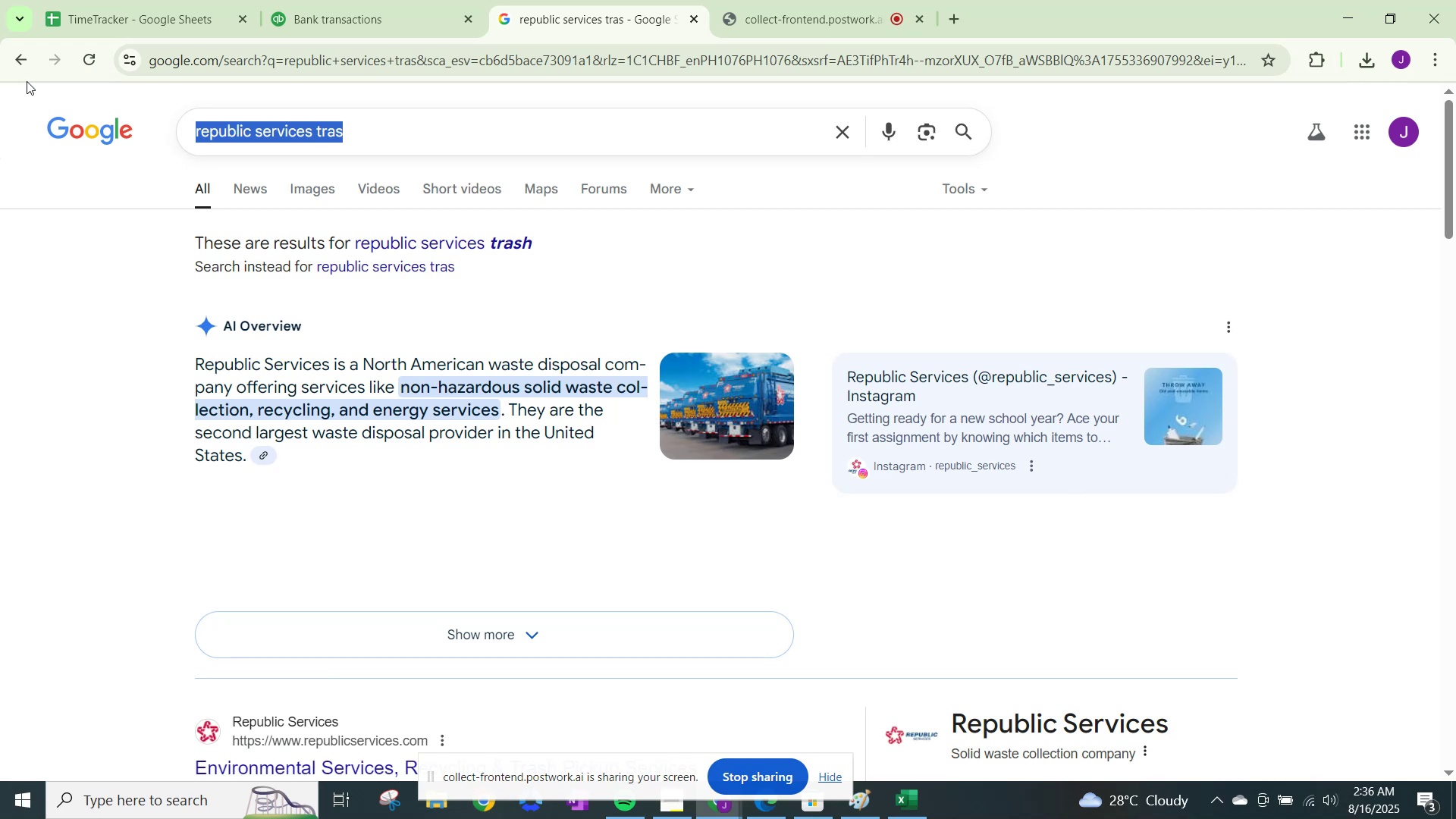 
type(remedy liqu)
 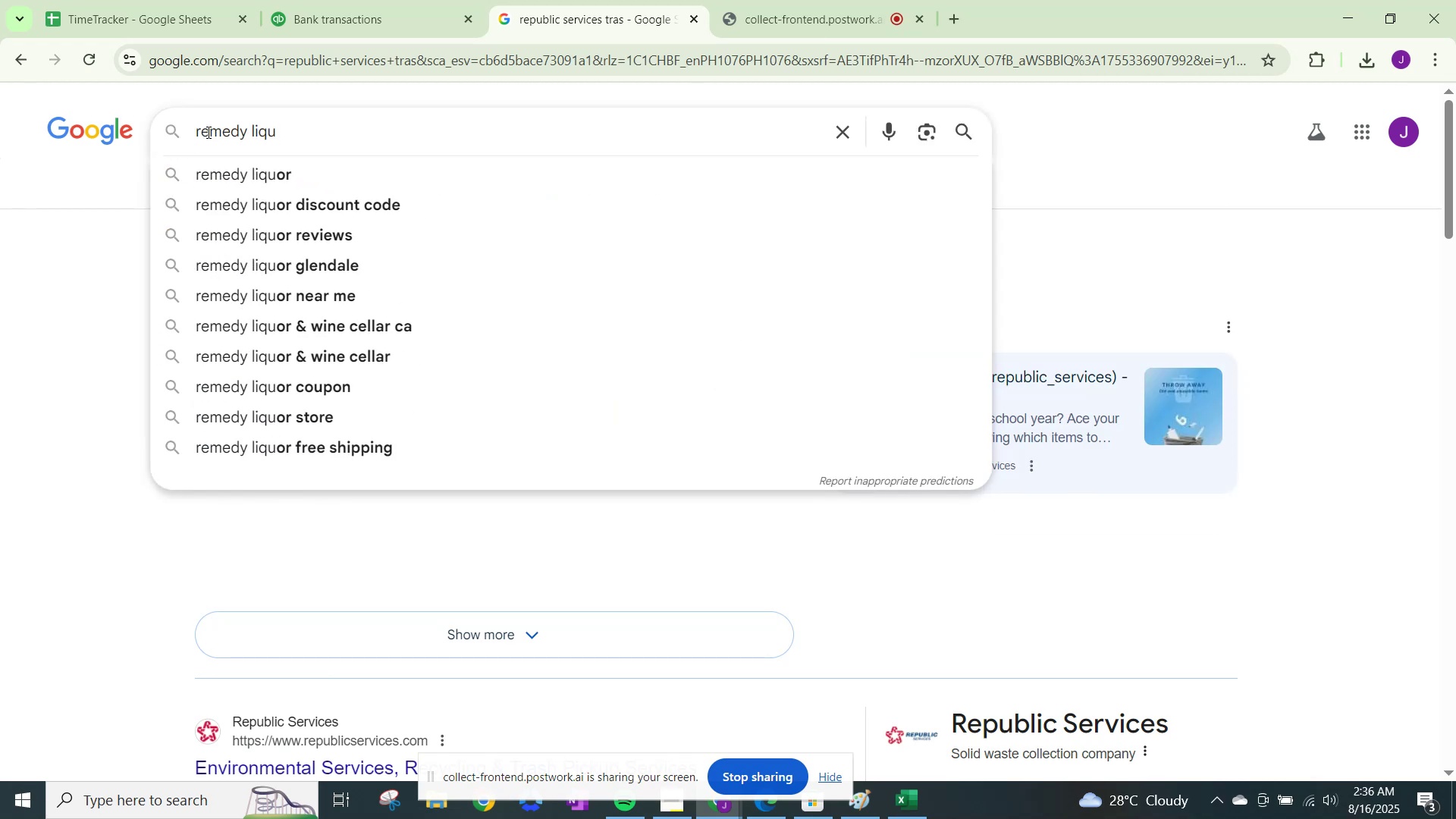 
left_click([242, 170])
 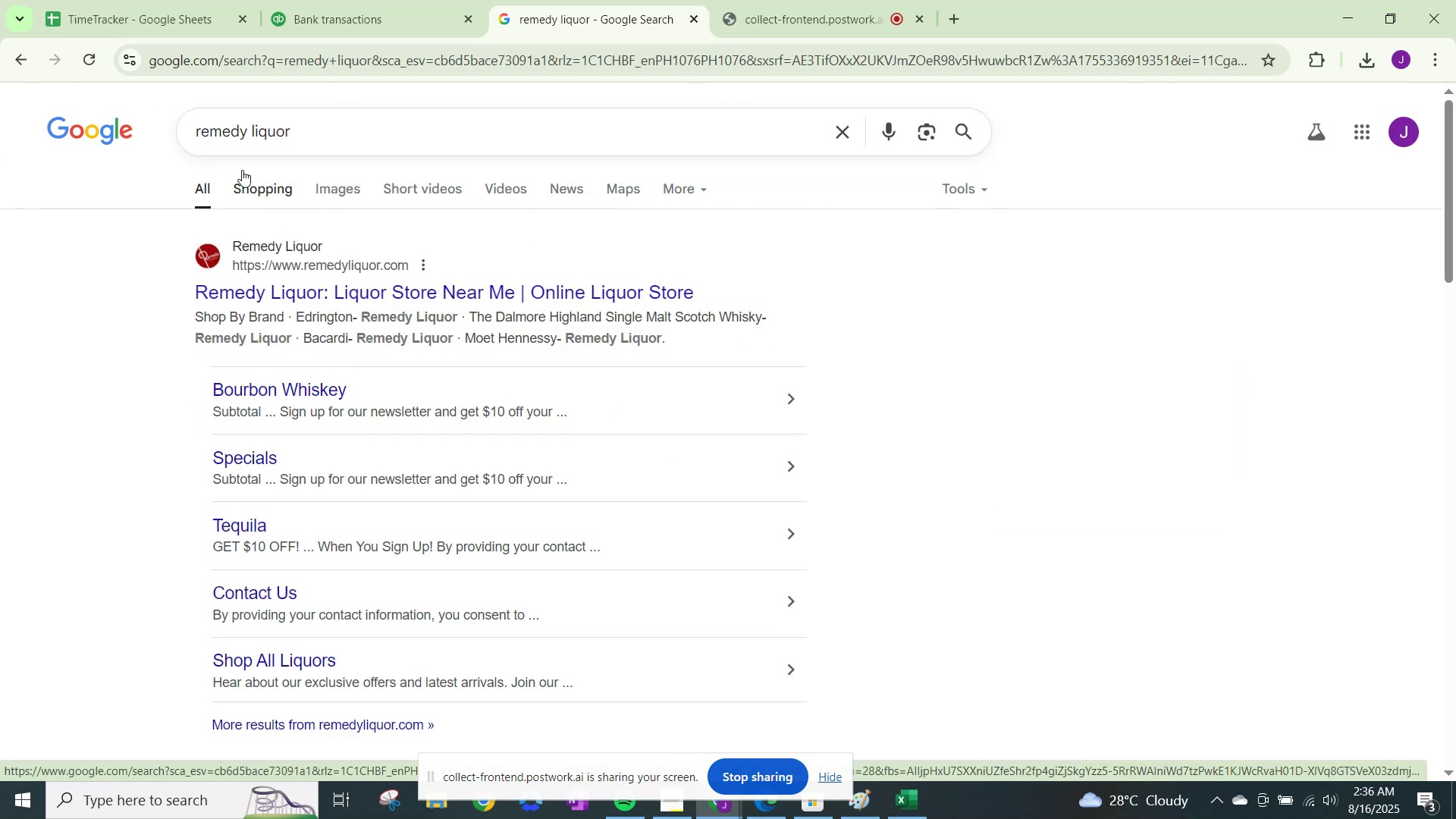 
wait(5.5)
 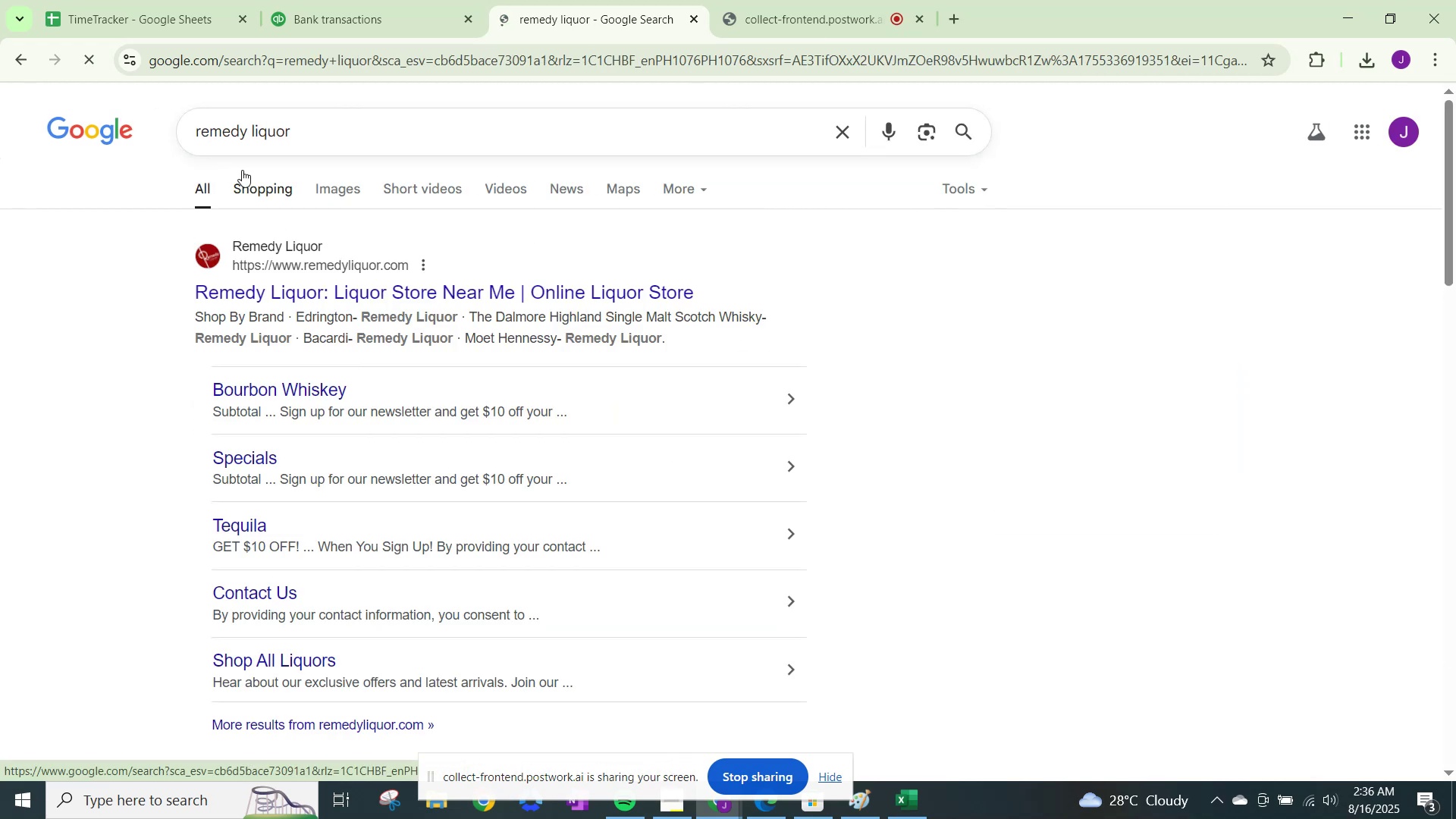 
left_click([382, 26])
 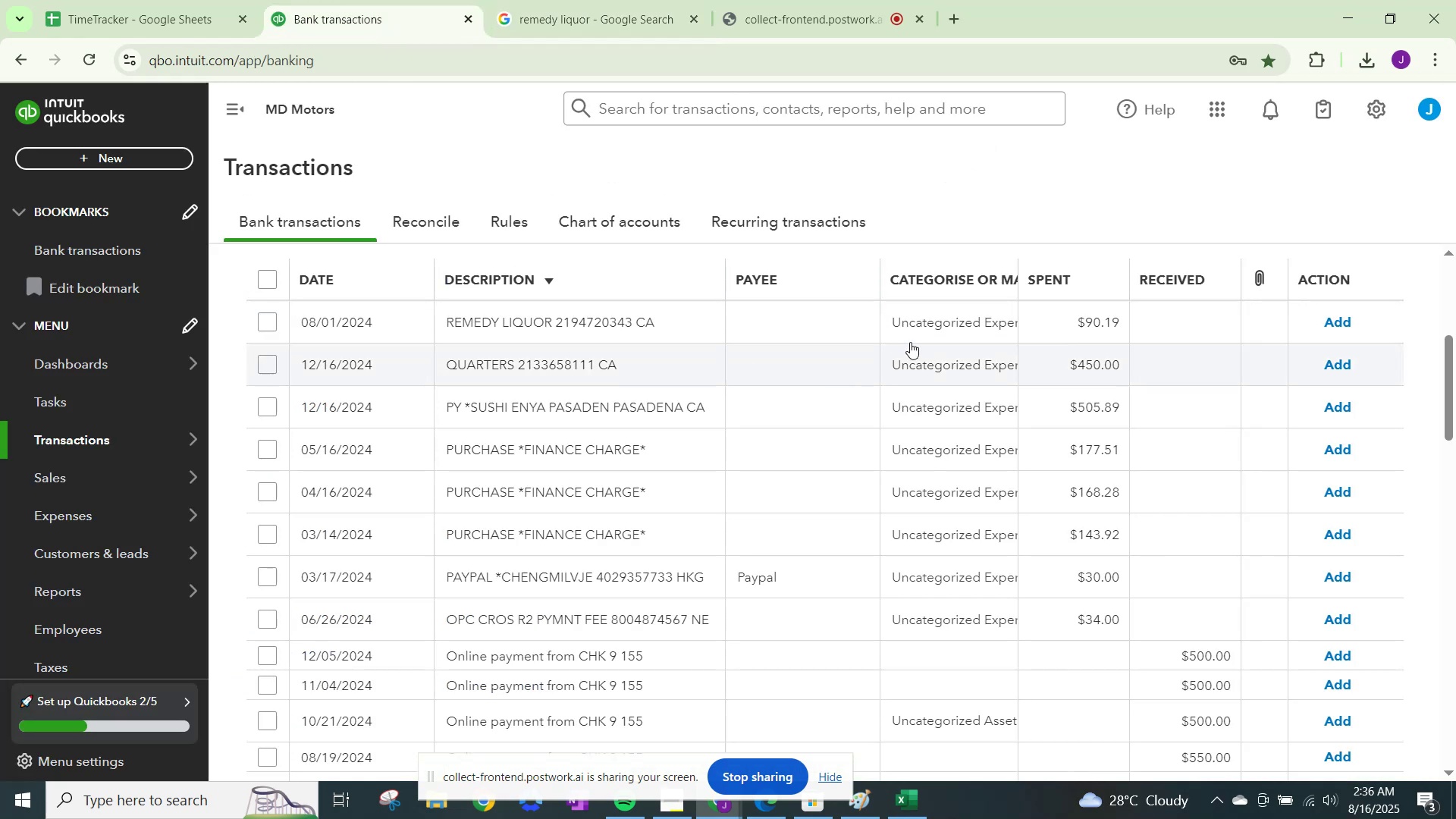 
left_click([922, 314])
 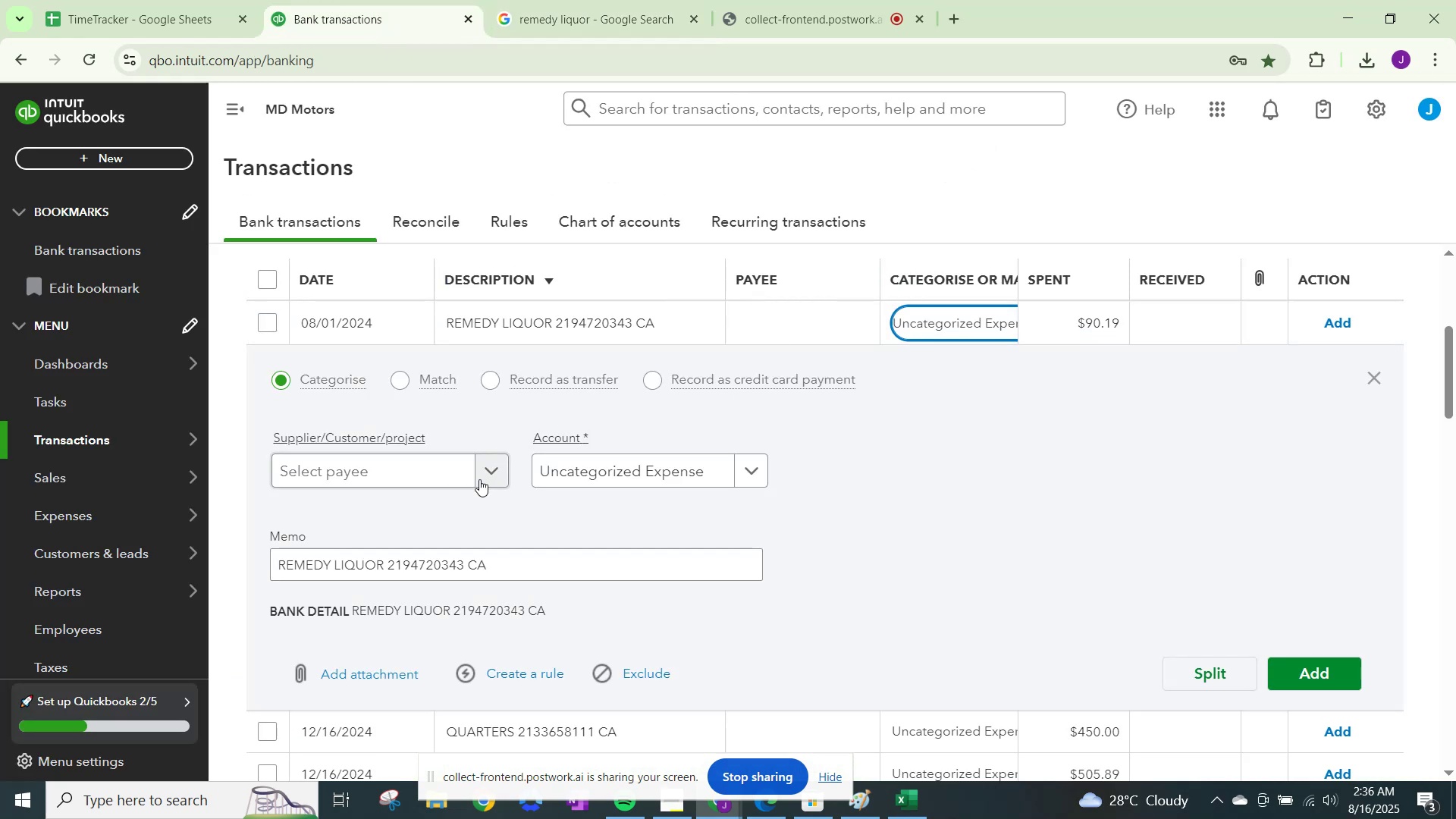 
left_click([479, 480])
 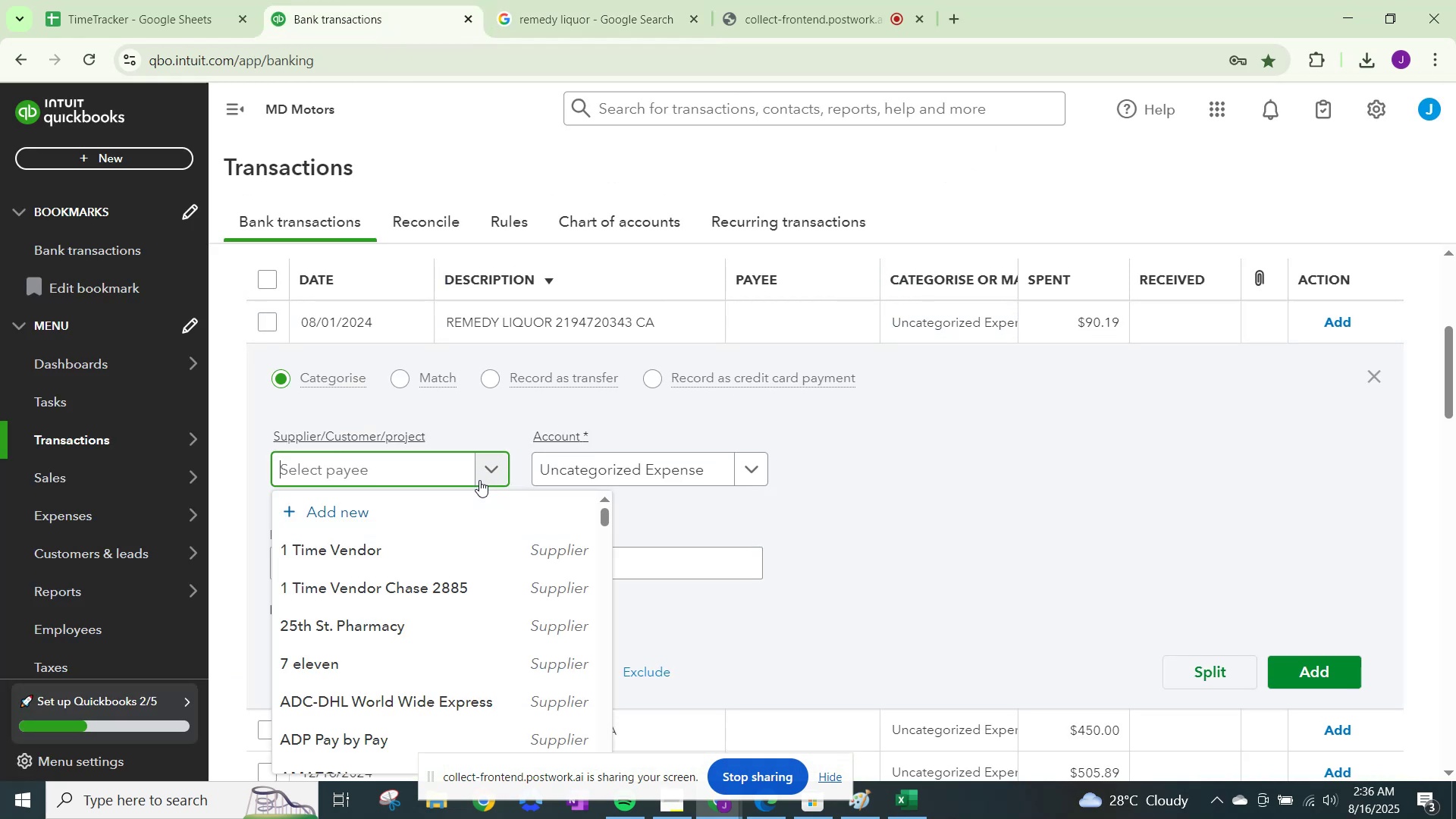 
type(Remedy )
 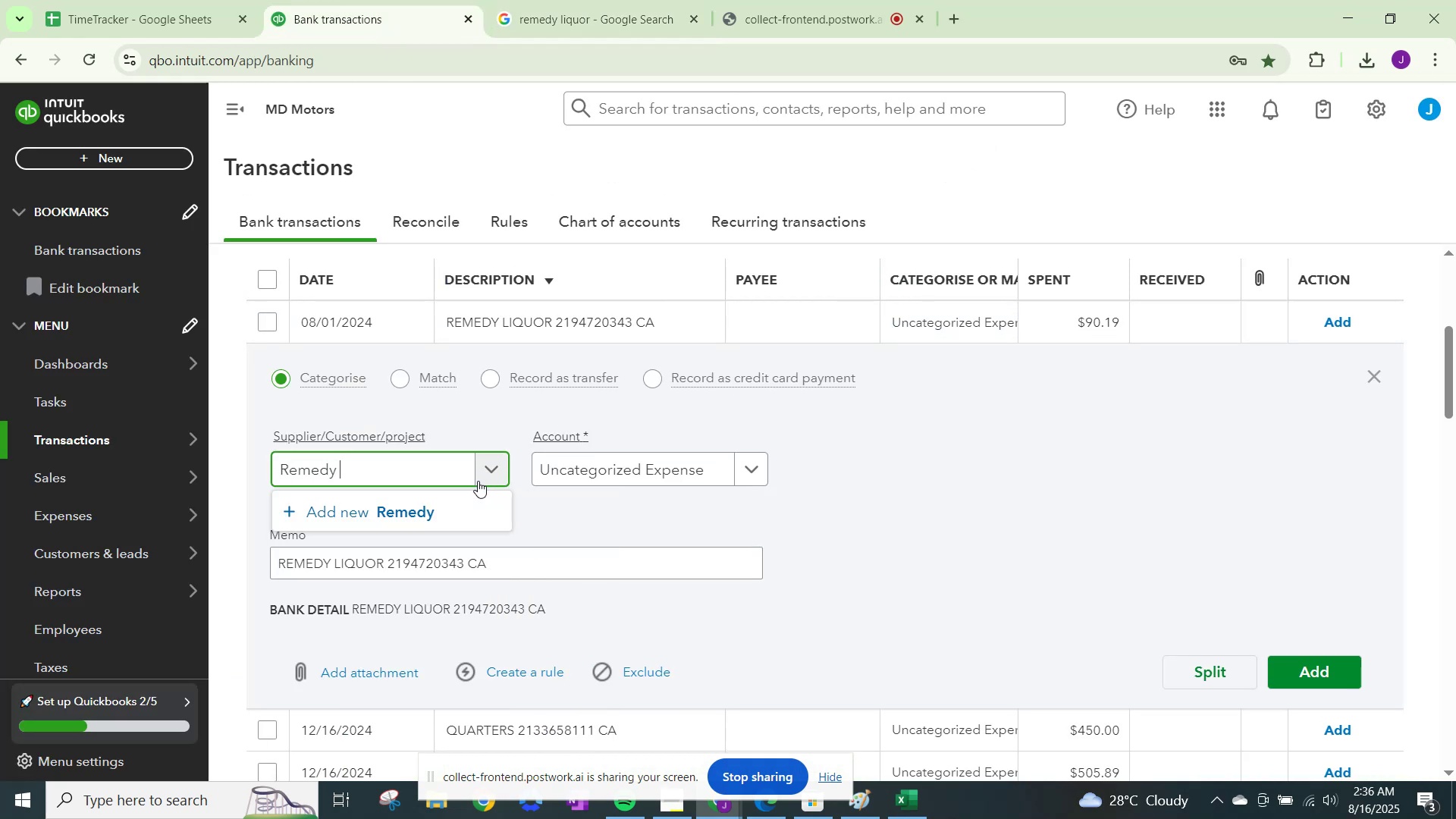 
type(Liquor)
 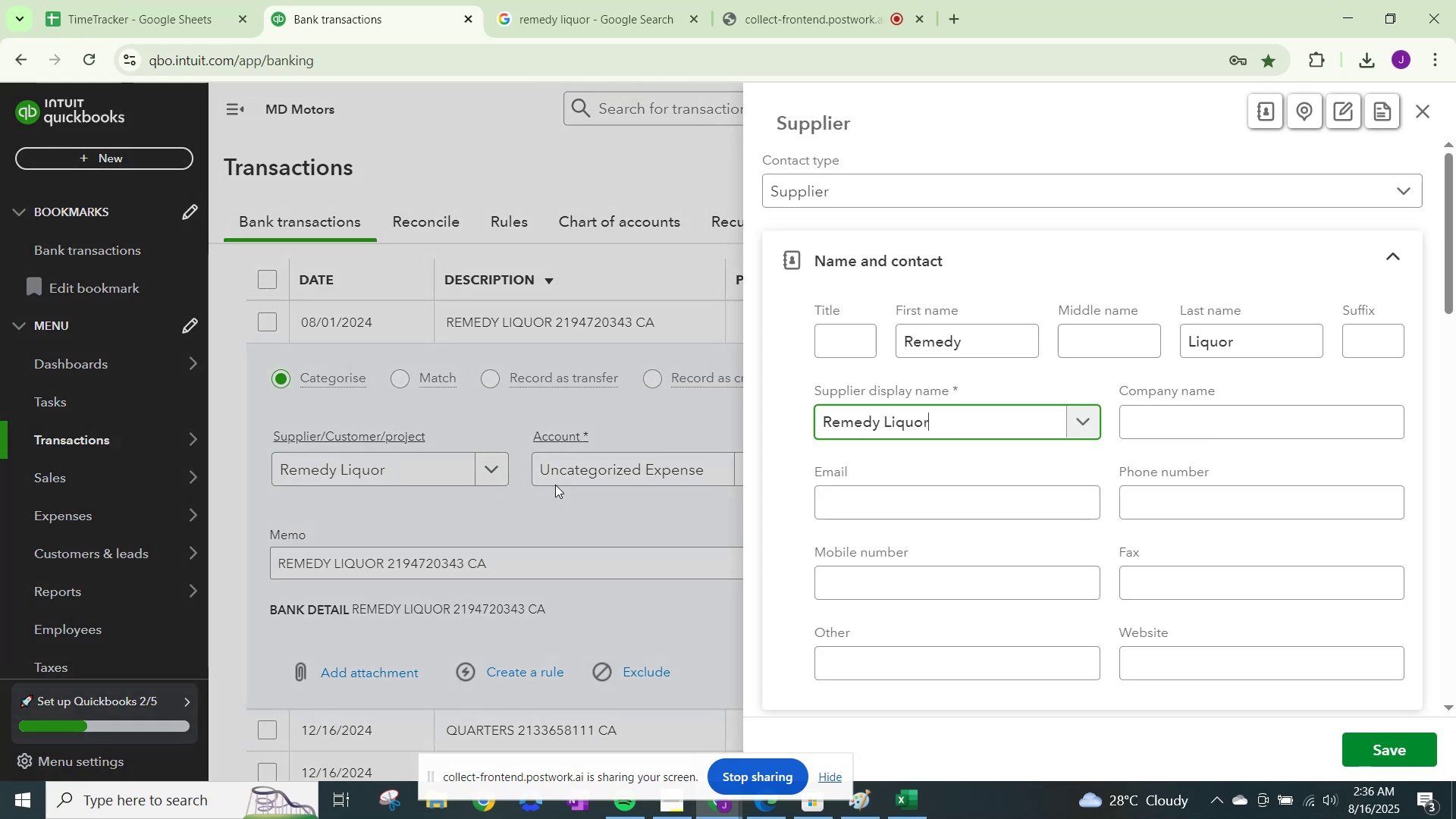 
scroll: coordinate [836, 479], scroll_direction: down, amount: 16.0
 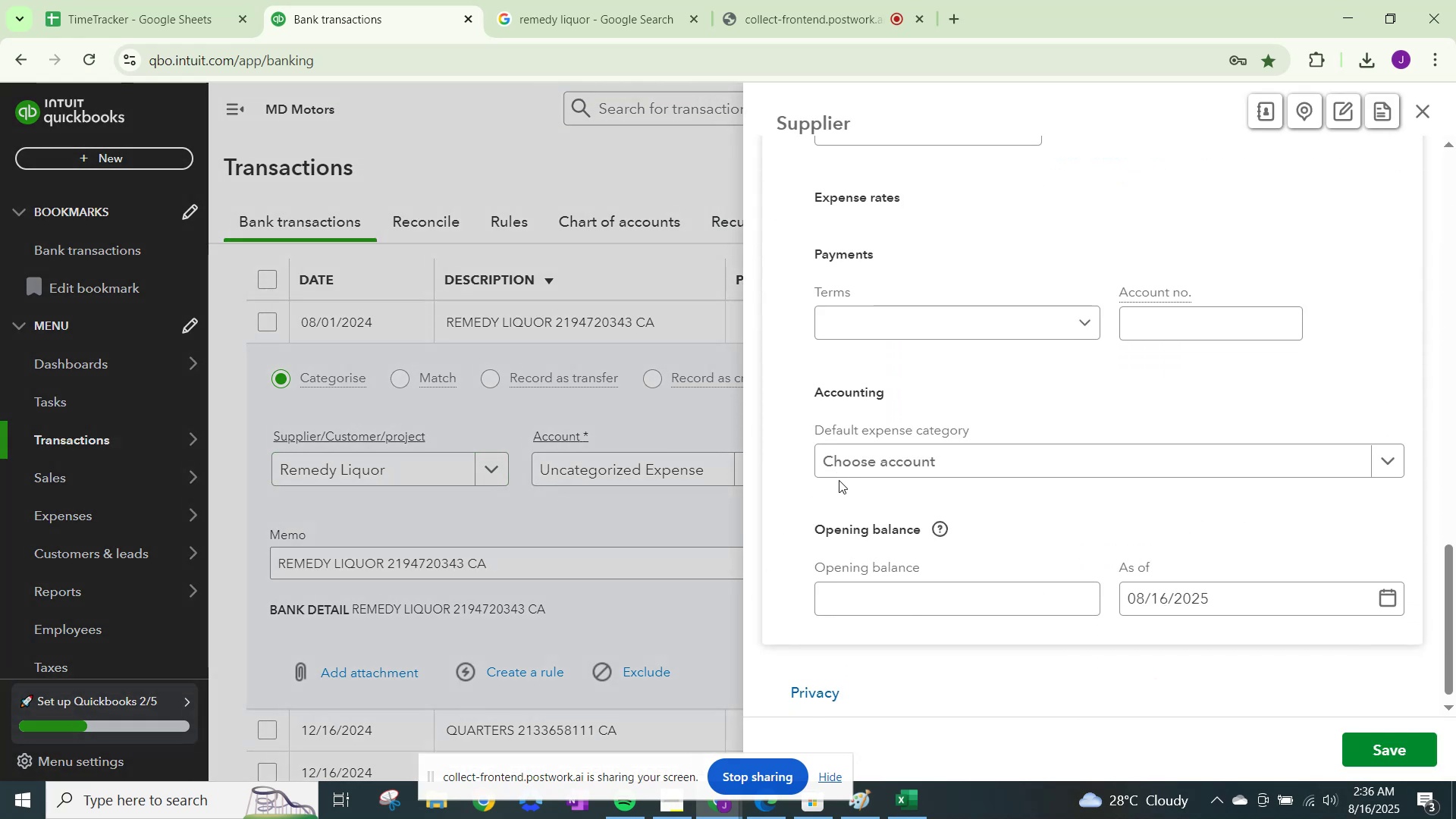 
left_click([849, 451])
 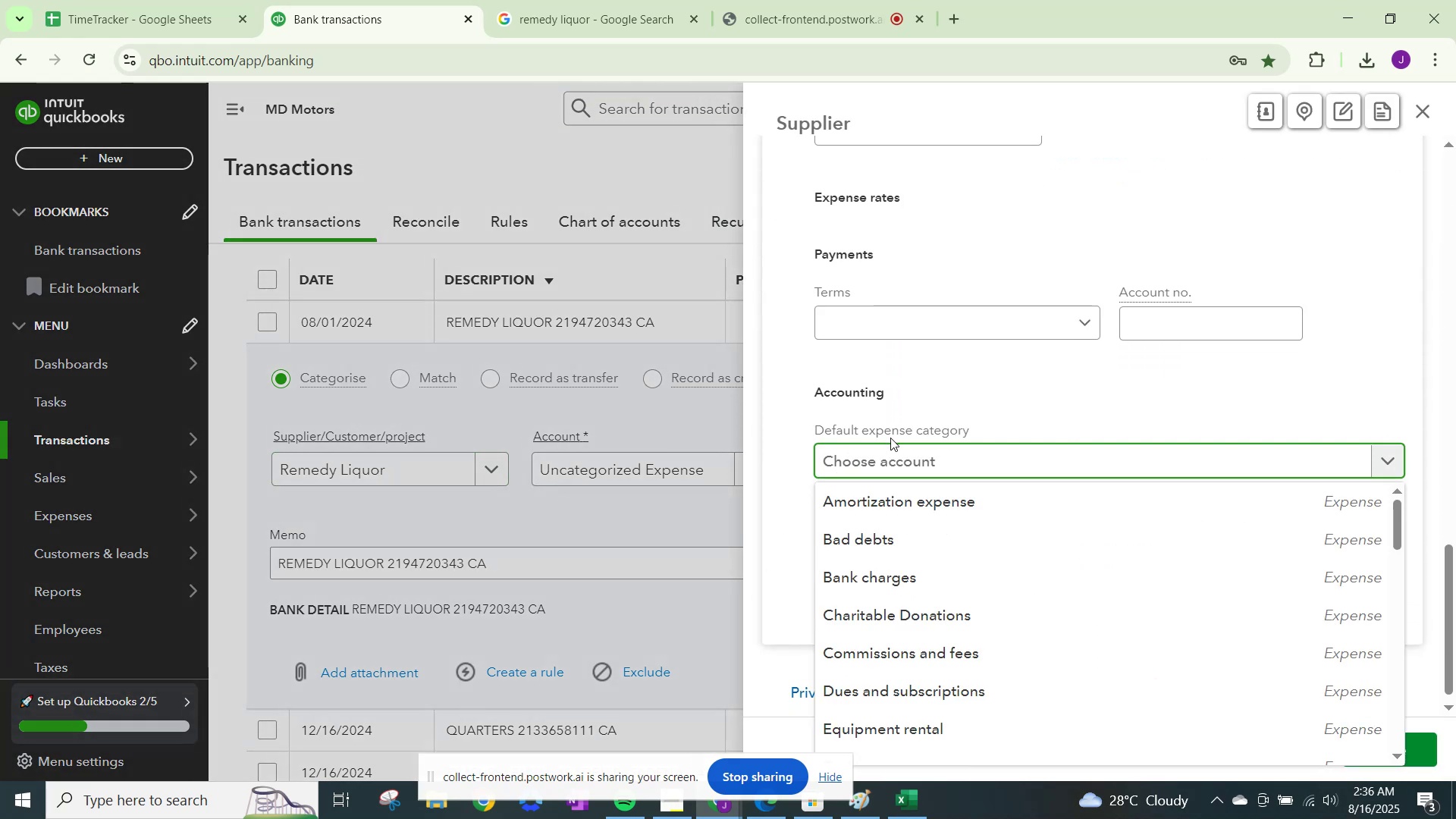 
type(meals)
 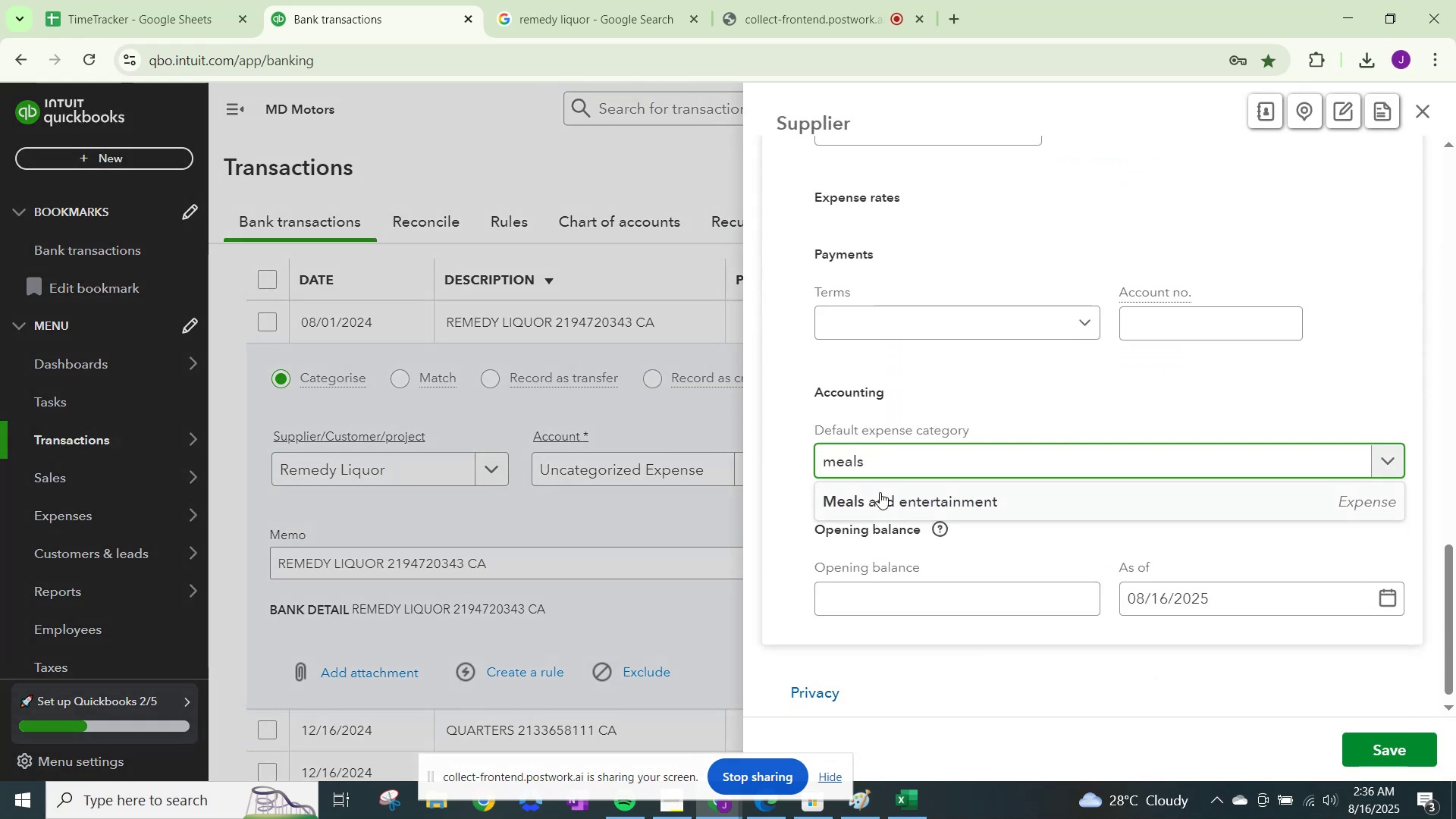 
left_click([880, 500])
 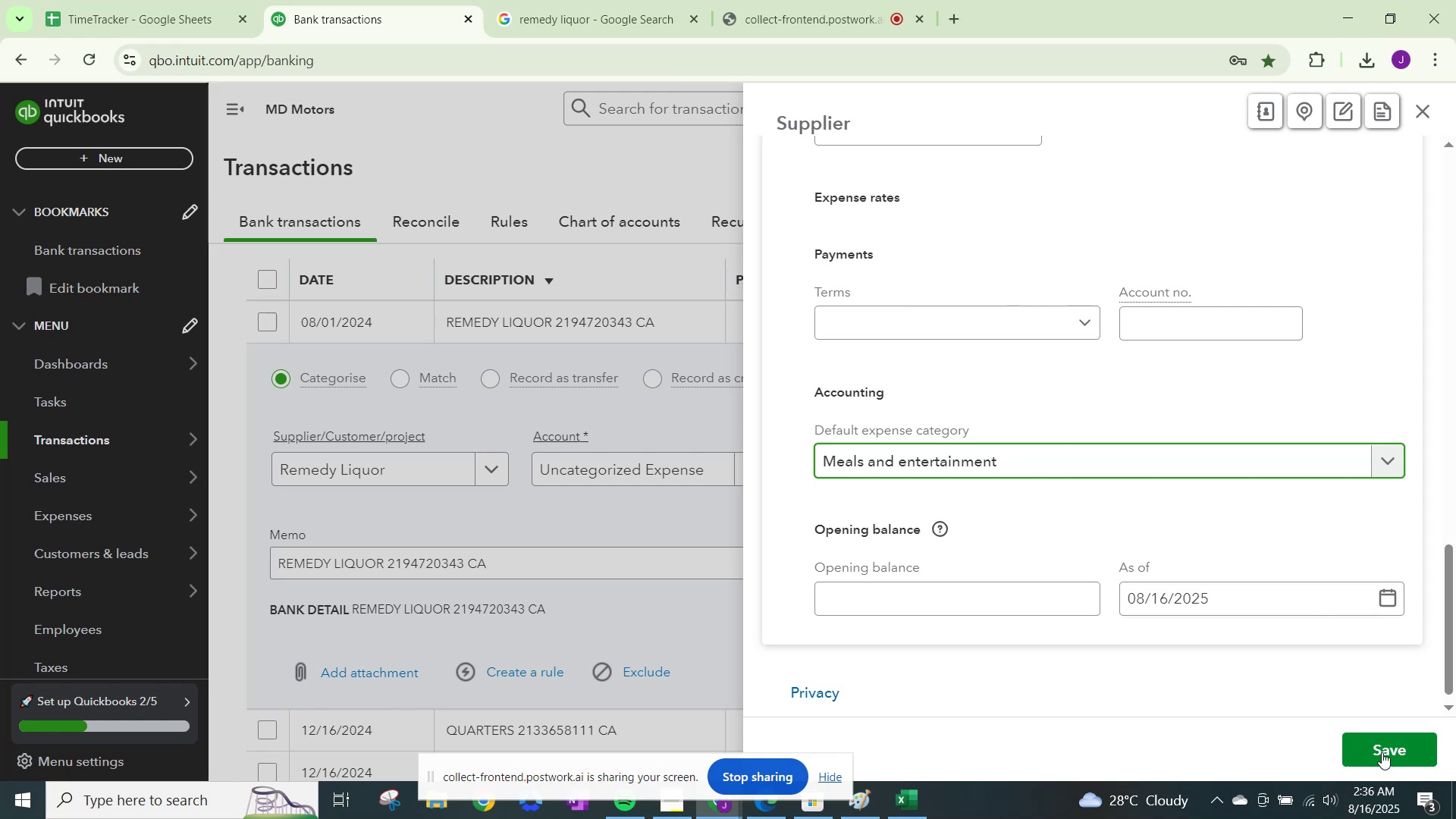 
left_click([1385, 758])
 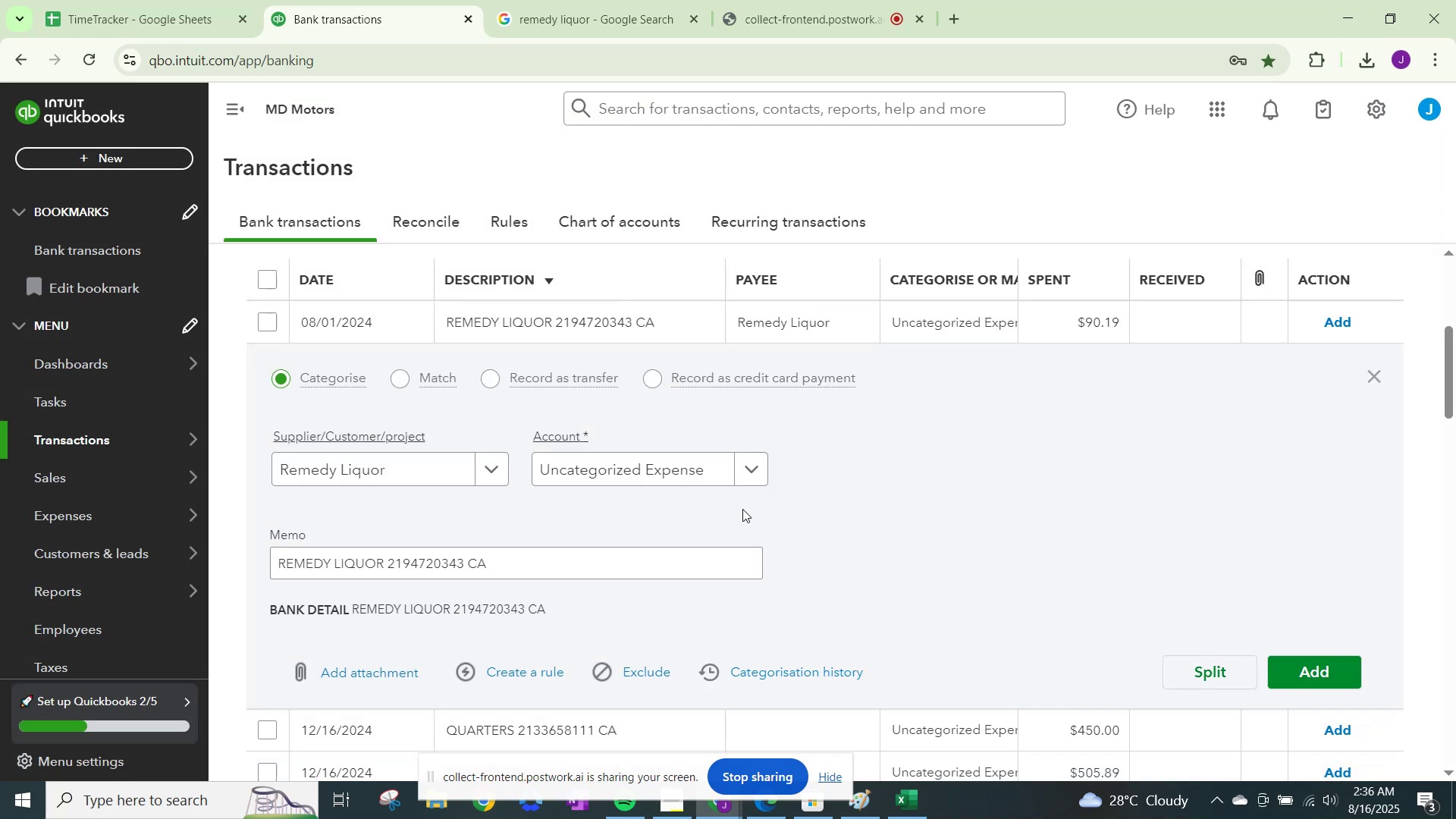 
left_click([676, 476])
 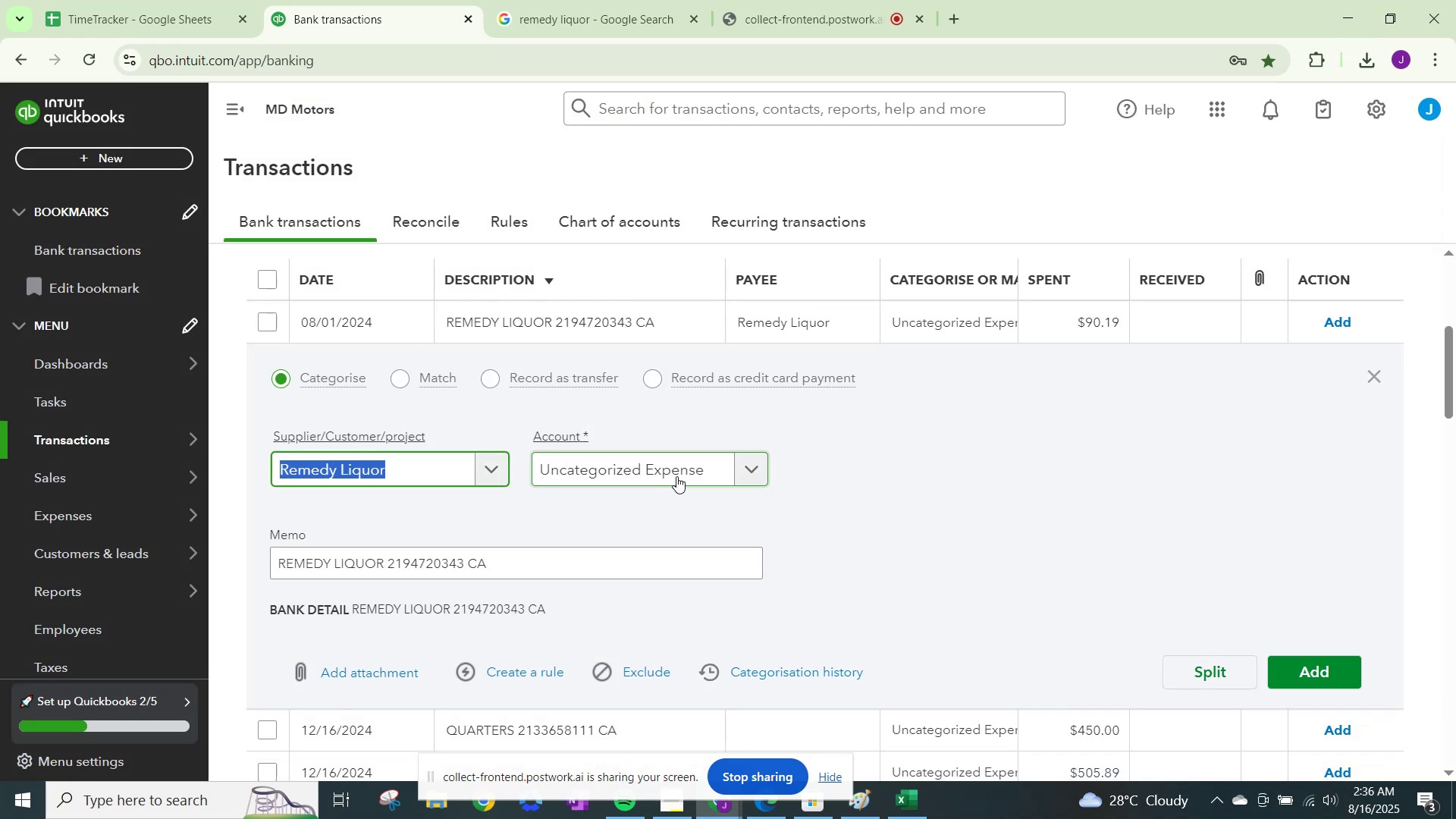 
left_click([676, 476])
 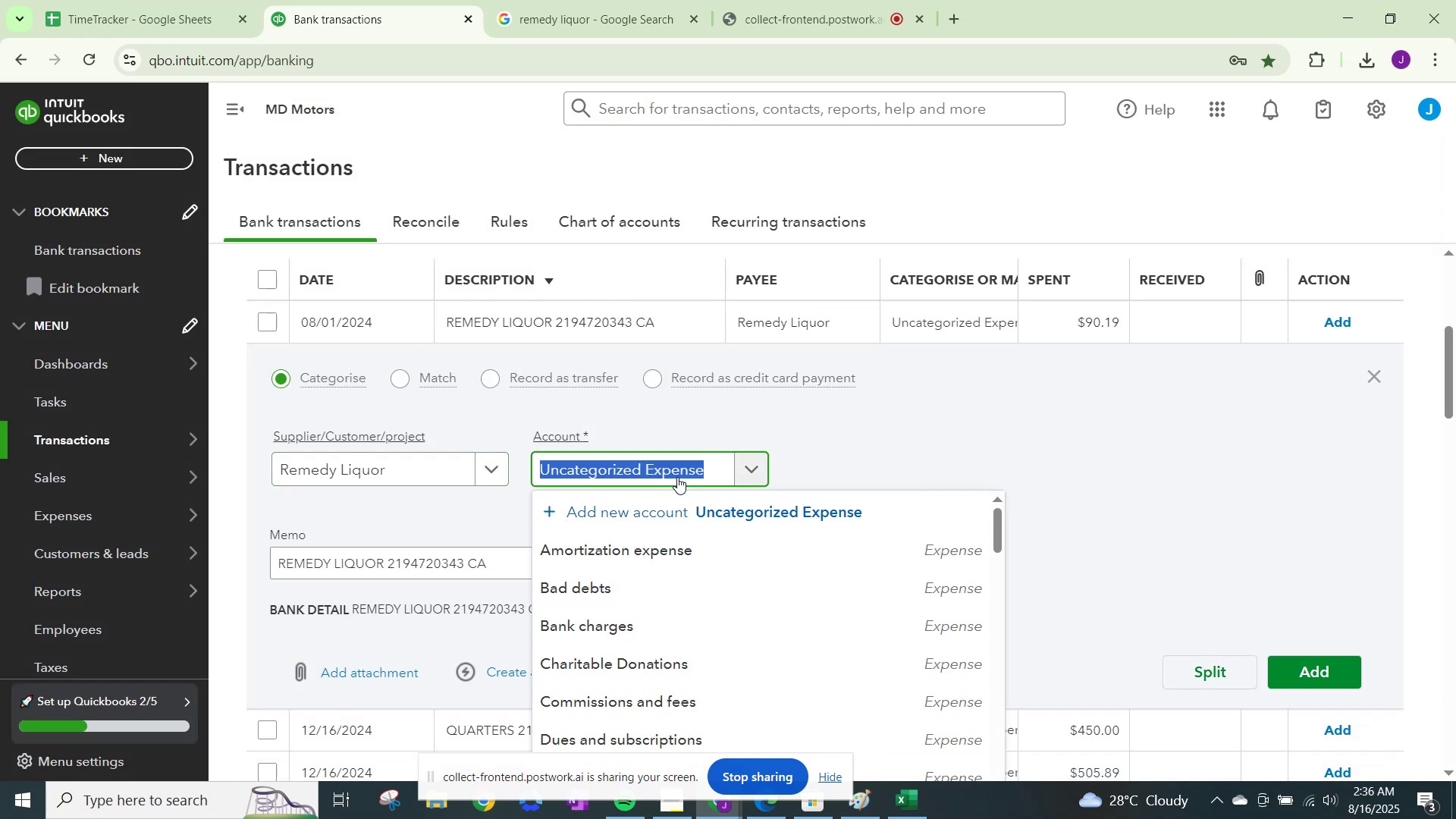 
type(meals)
 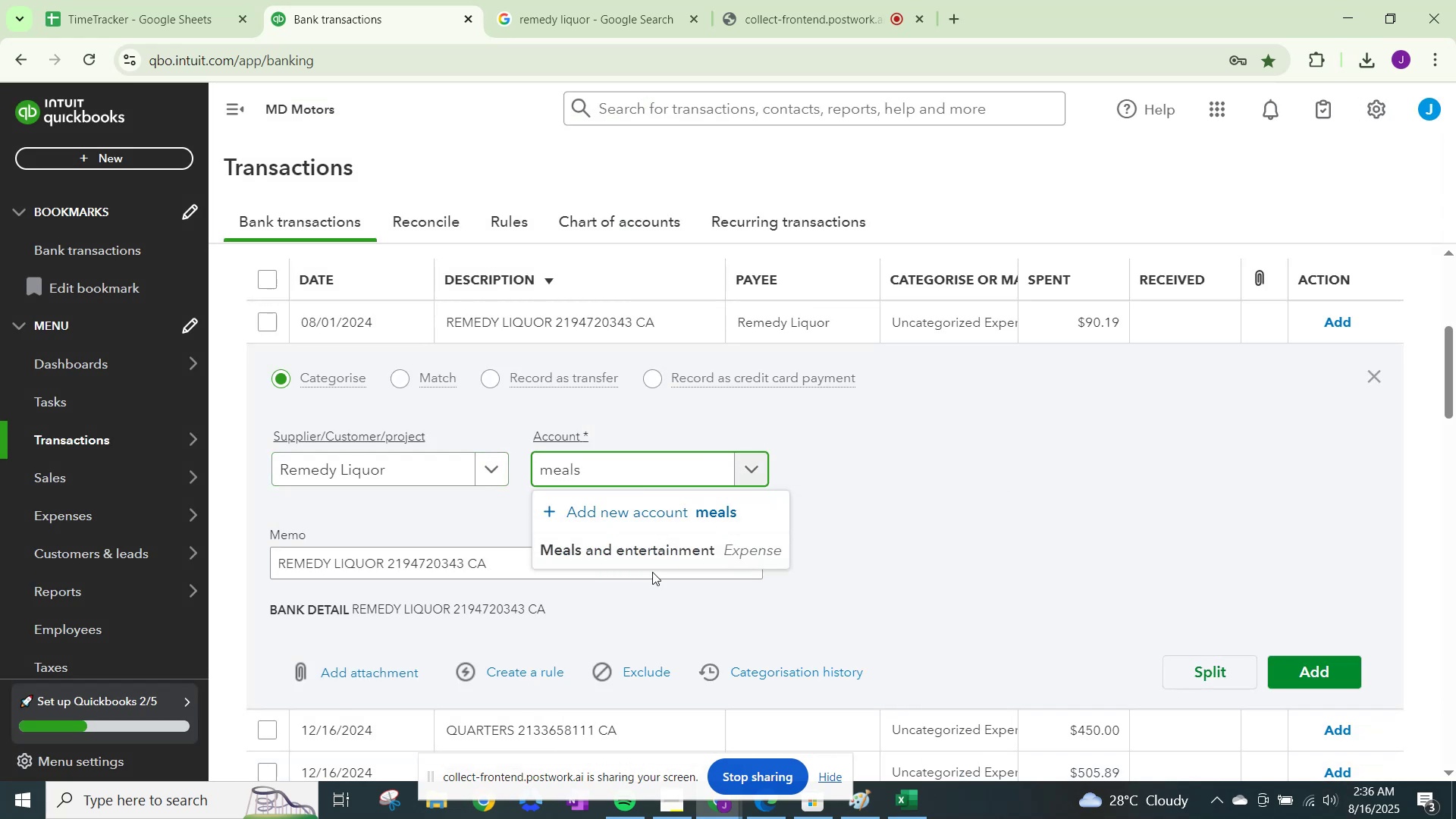 
left_click([652, 540])
 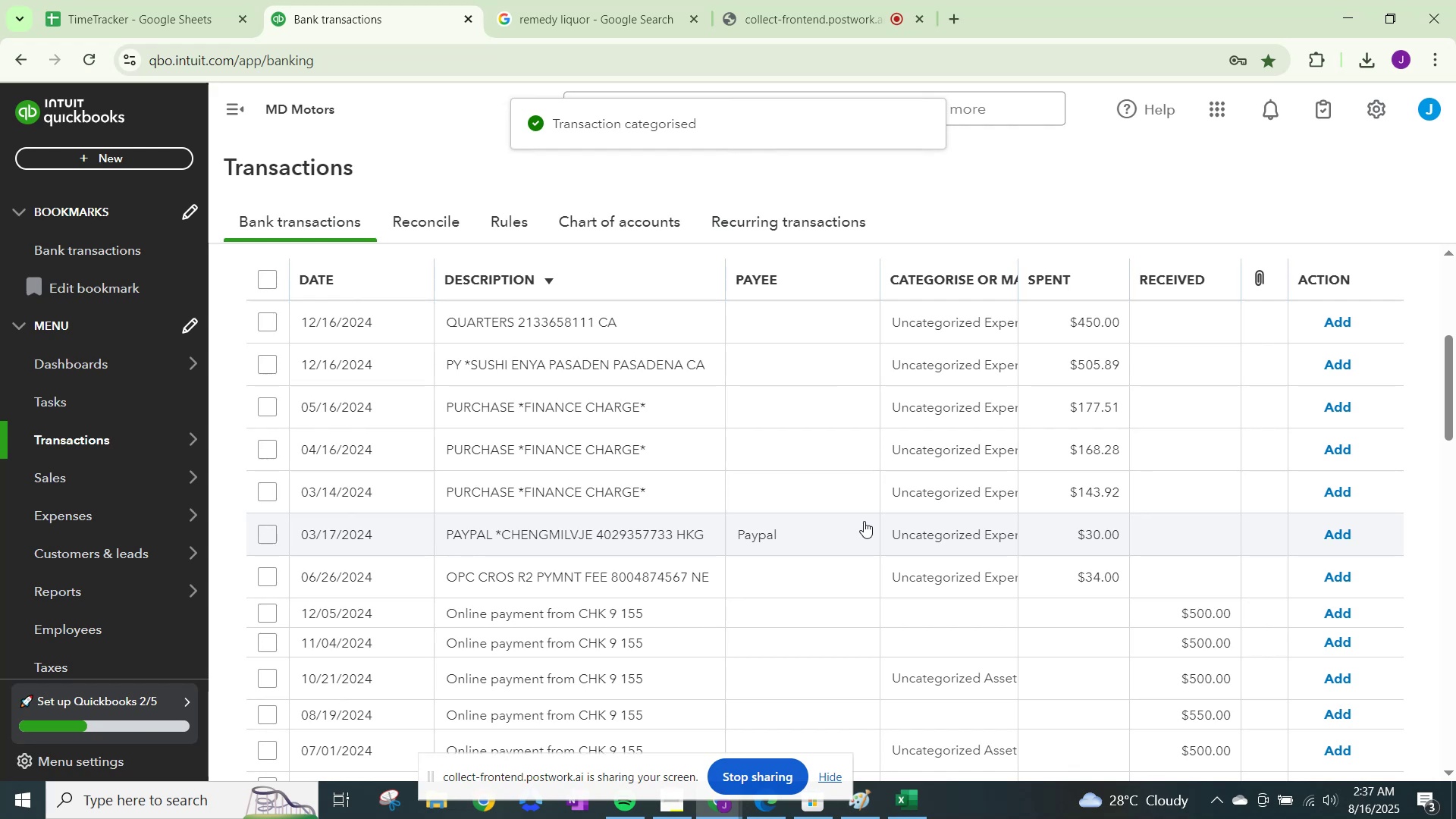 
wait(6.27)
 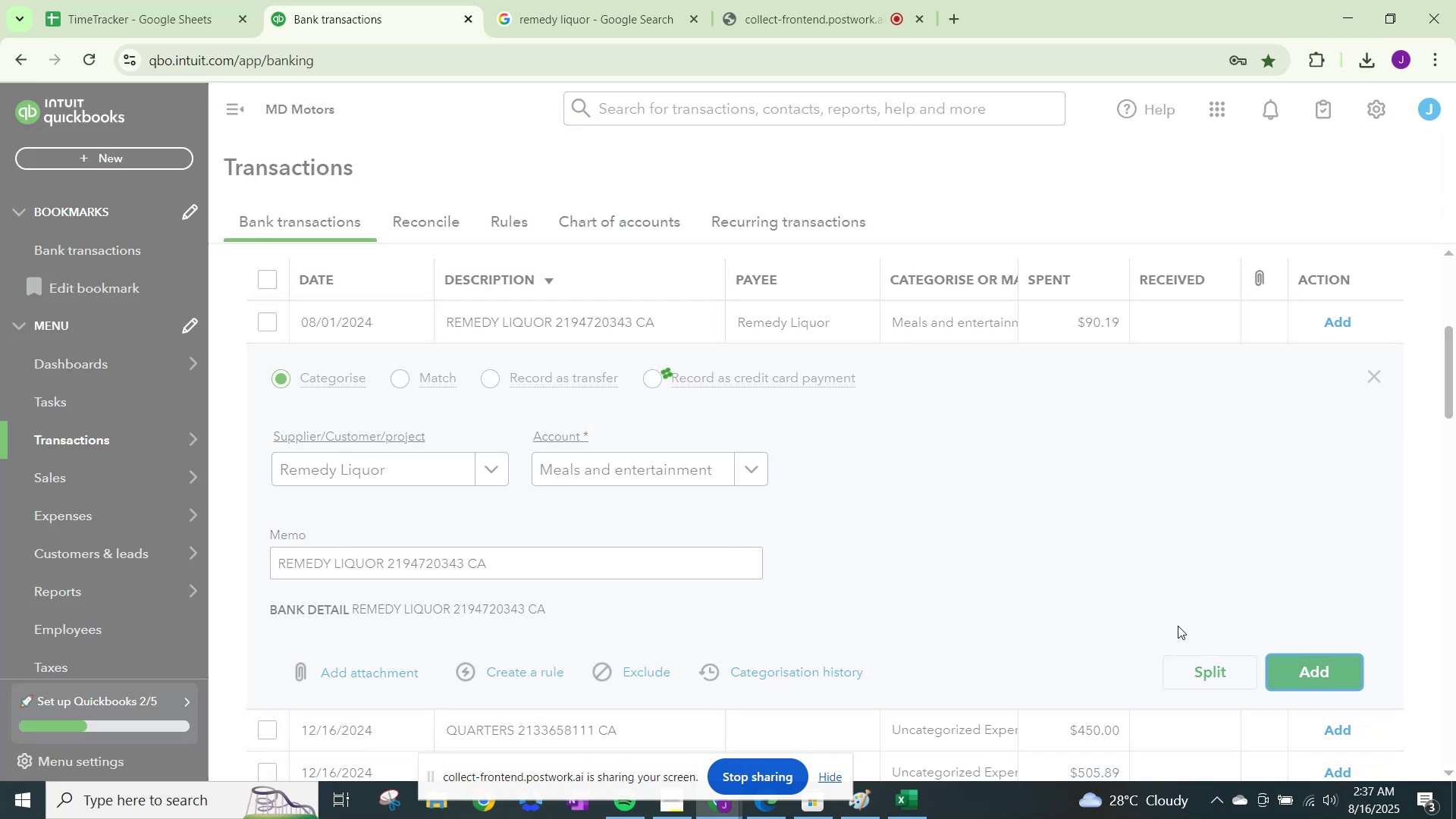 
left_click([566, 0])
 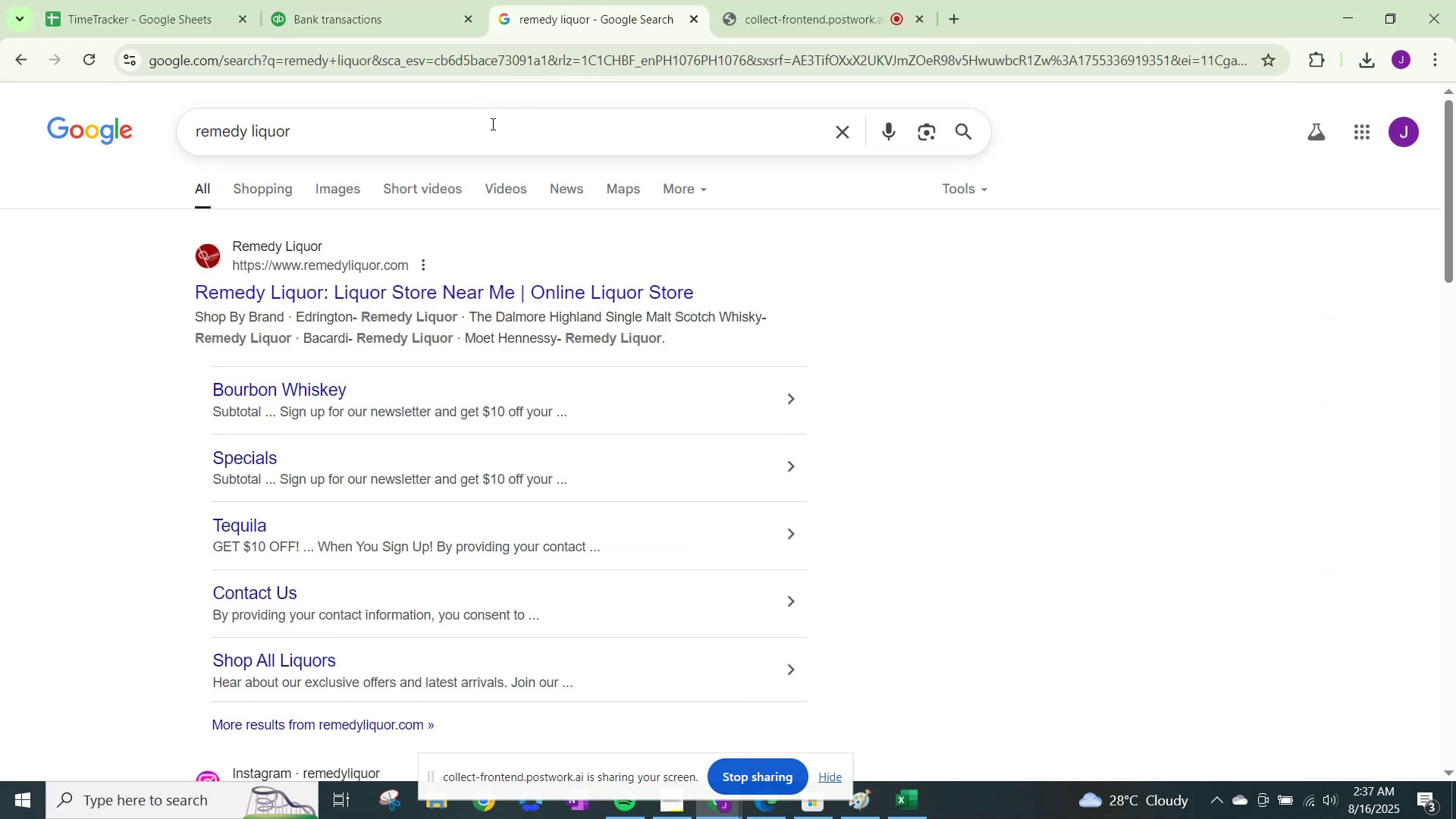 
left_click_drag(start_coordinate=[485, 126], to_coordinate=[85, 93])
 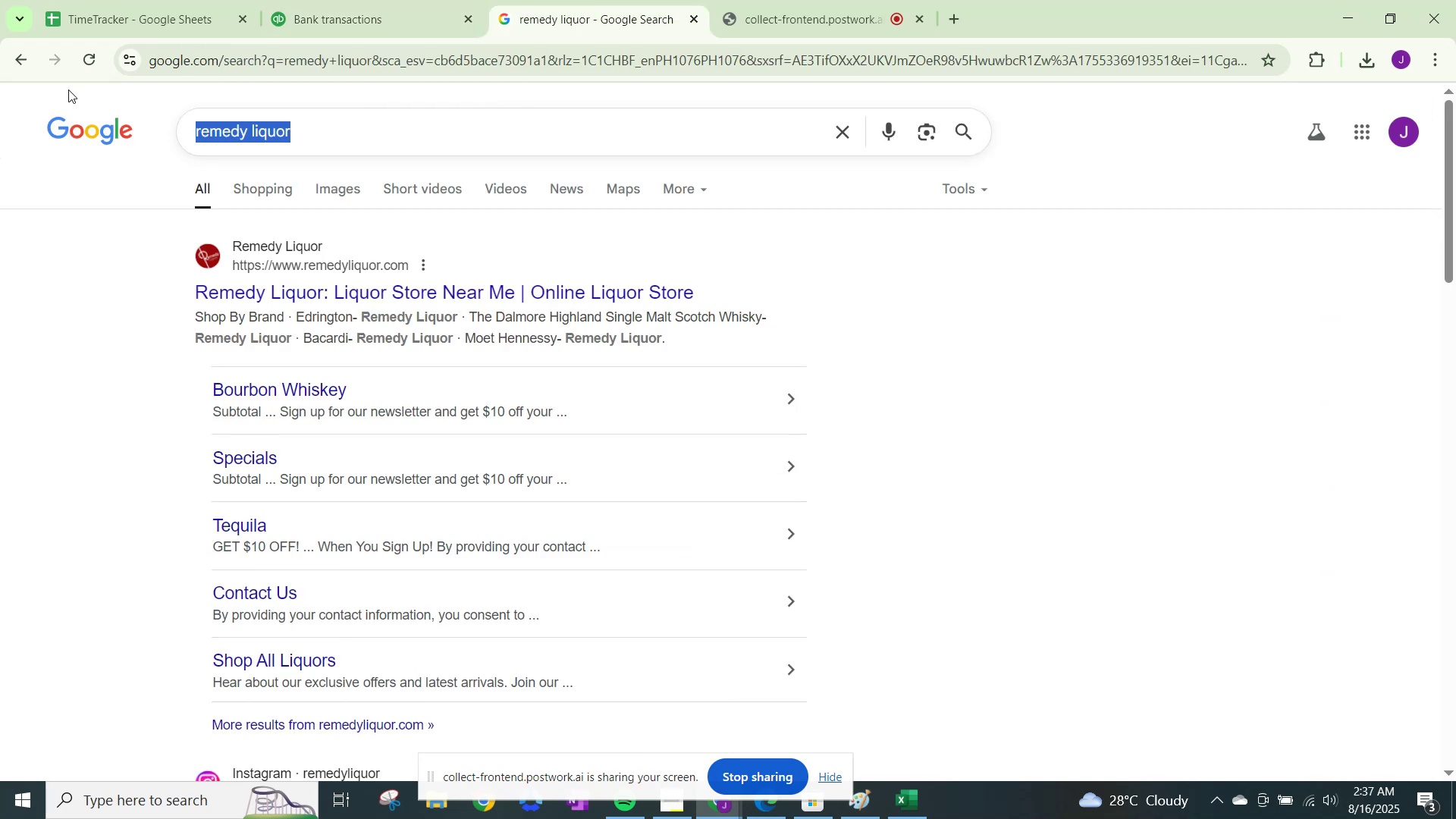 
type(quarters)
 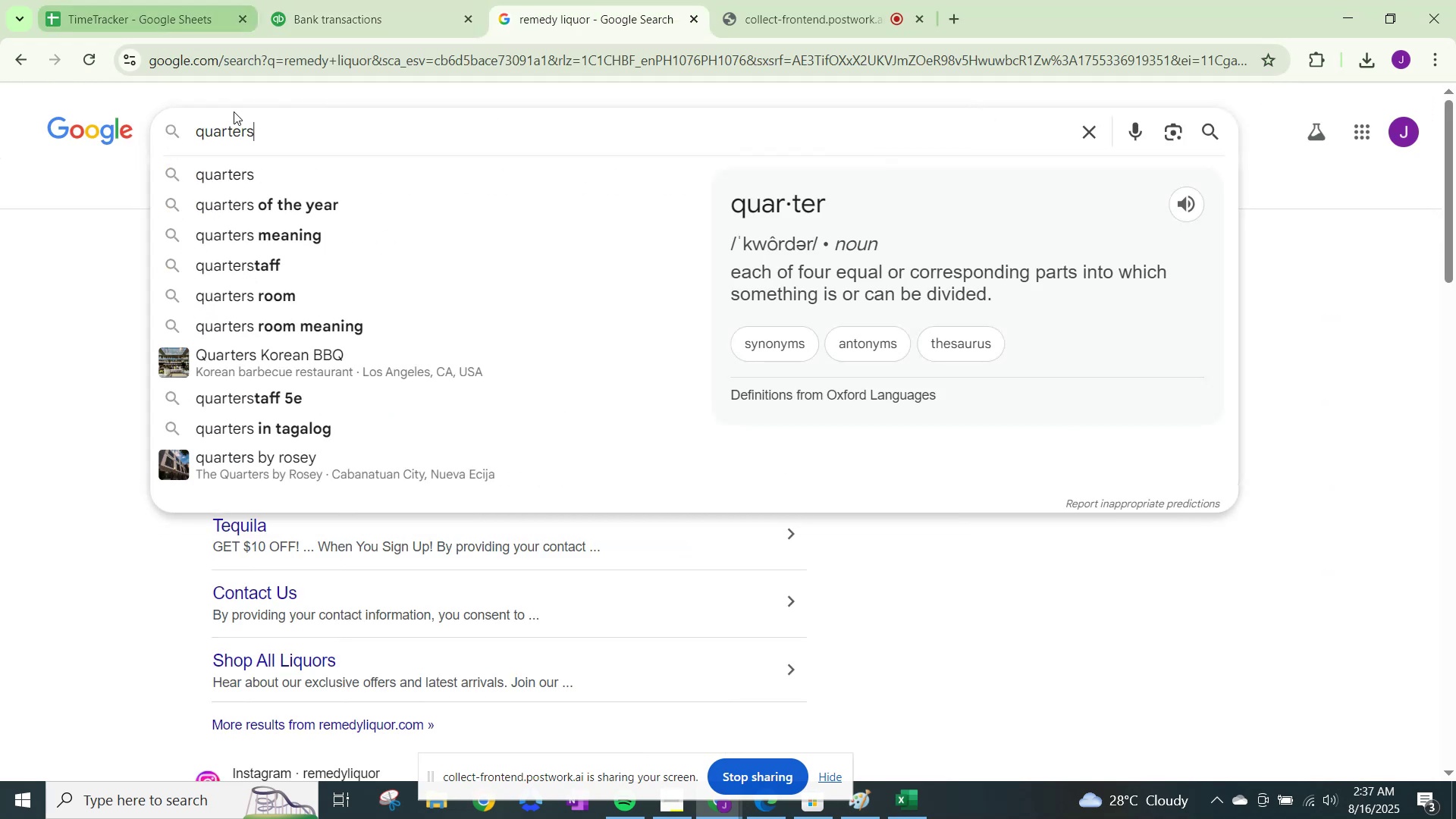 
left_click([240, 171])
 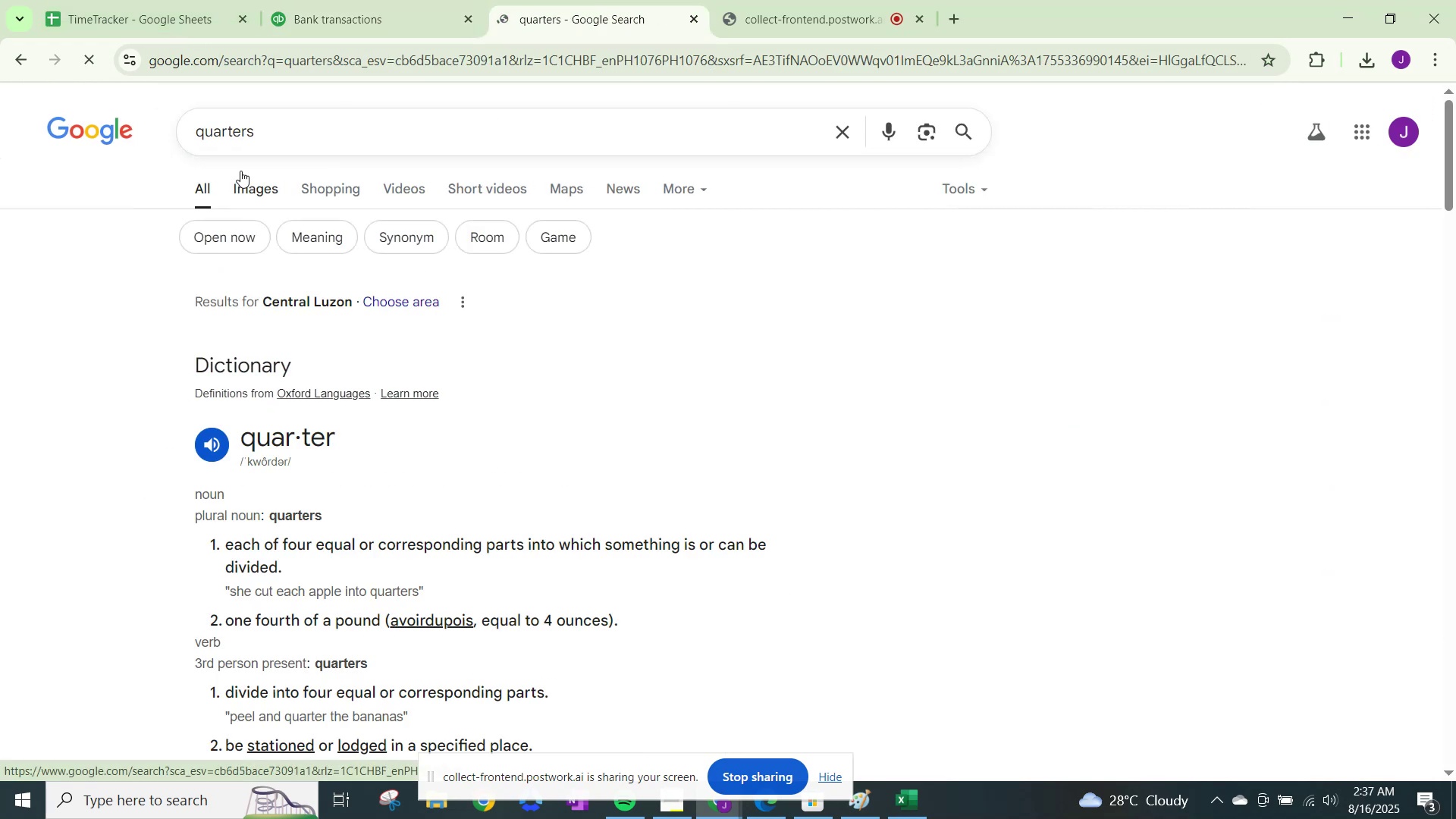 
scroll: coordinate [240, 172], scroll_direction: down, amount: 10.0
 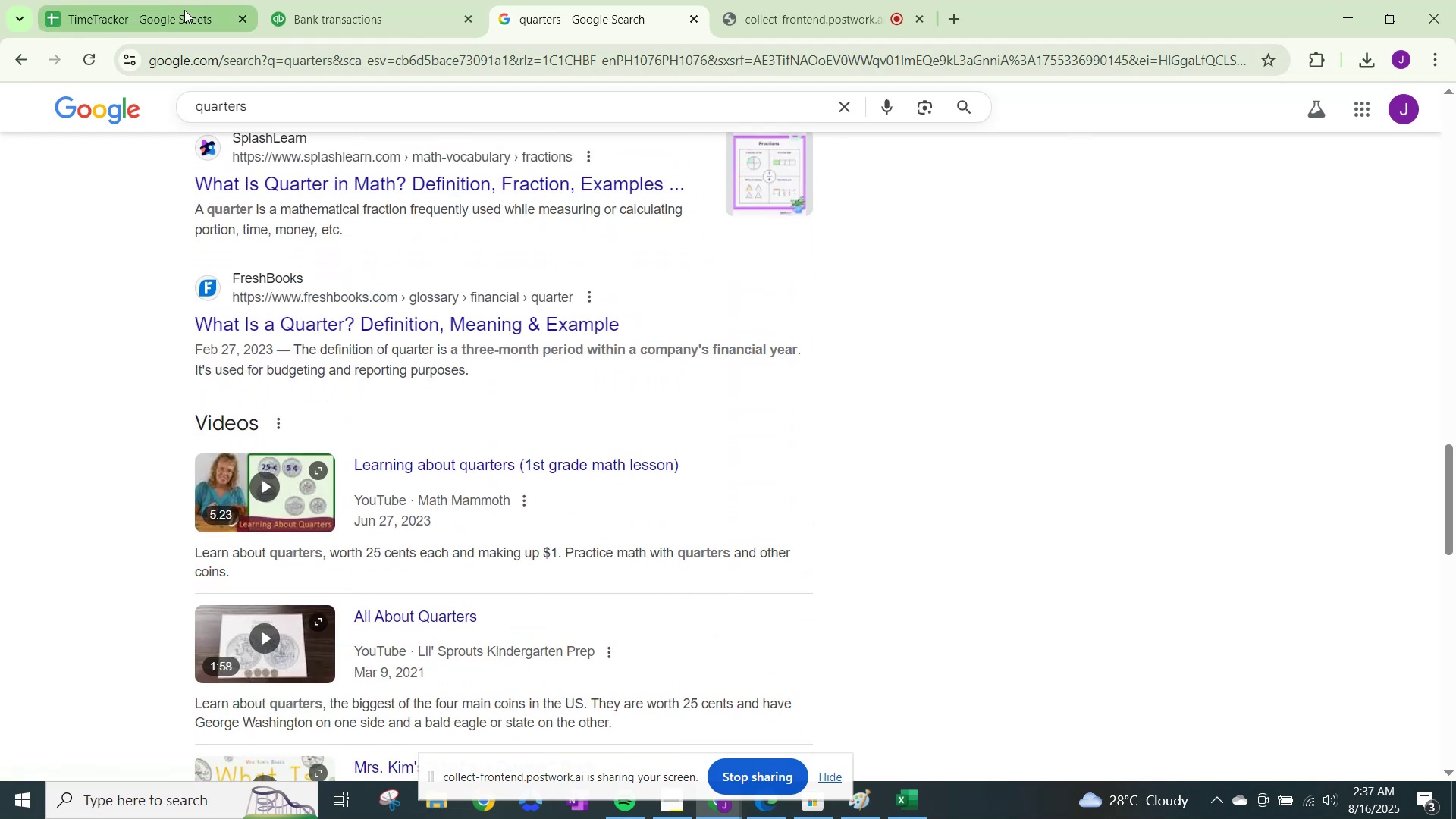 
left_click([349, 0])
 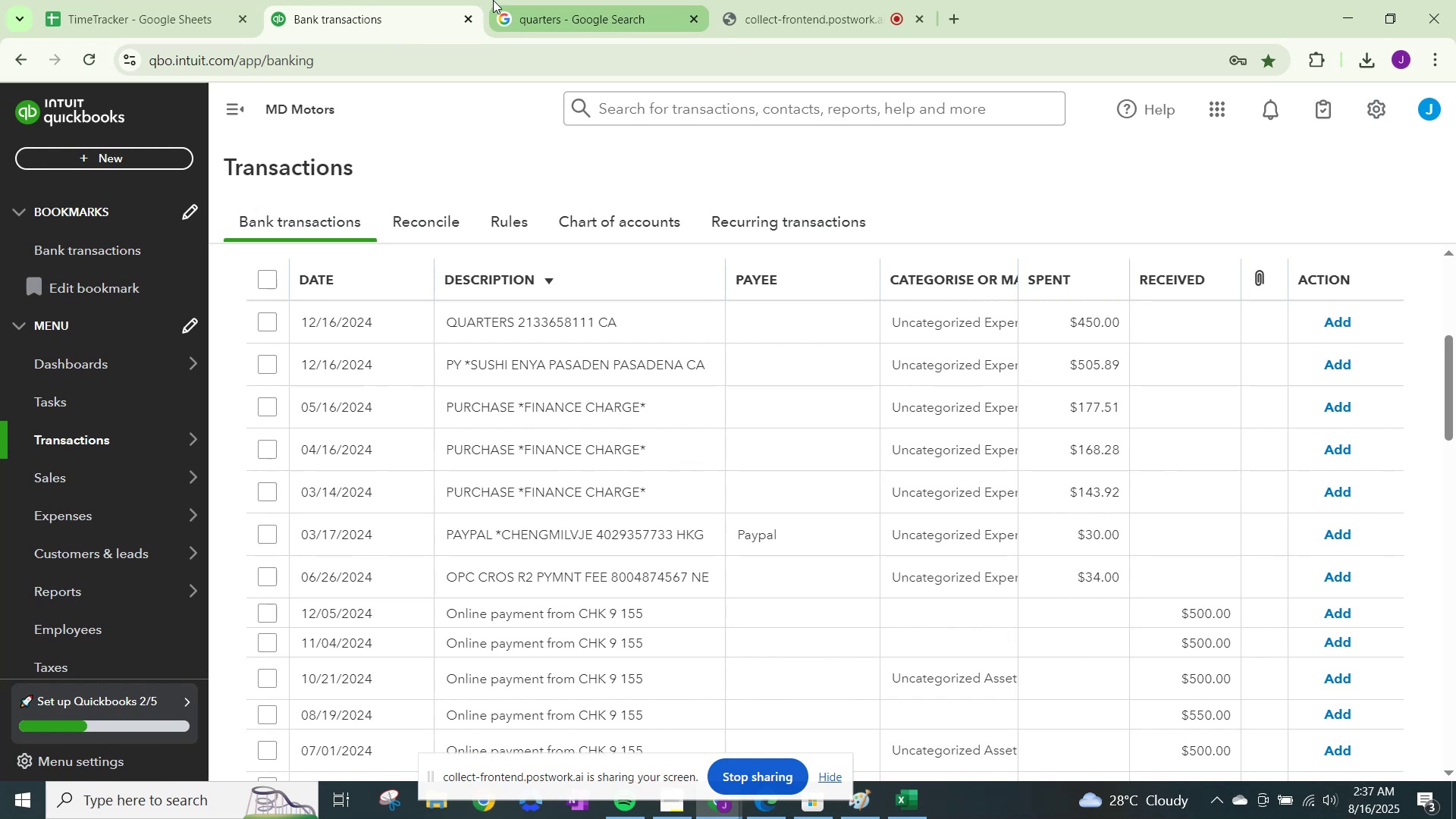 
left_click([493, 0])
 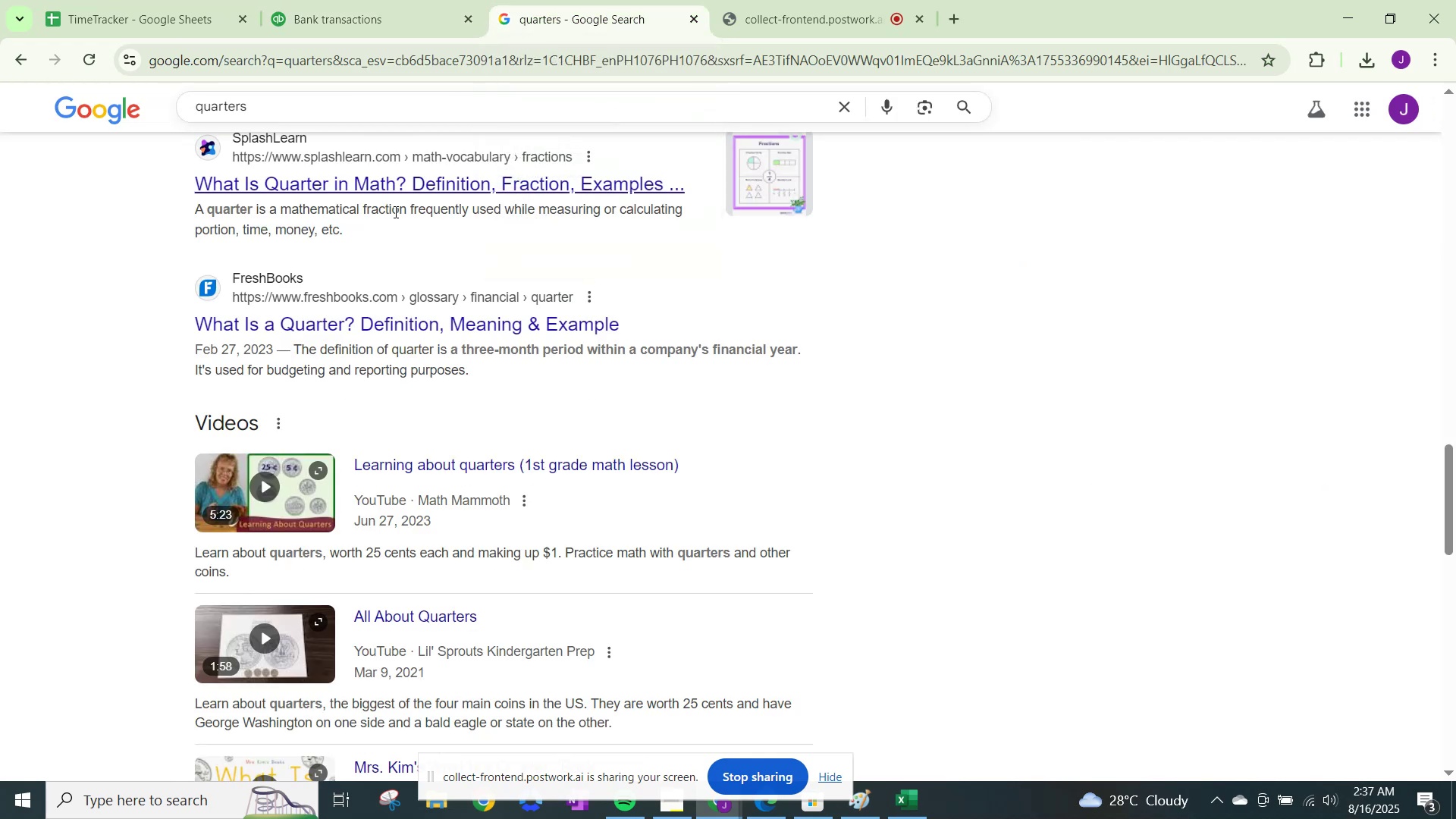 
scroll: coordinate [382, 265], scroll_direction: down, amount: 8.0
 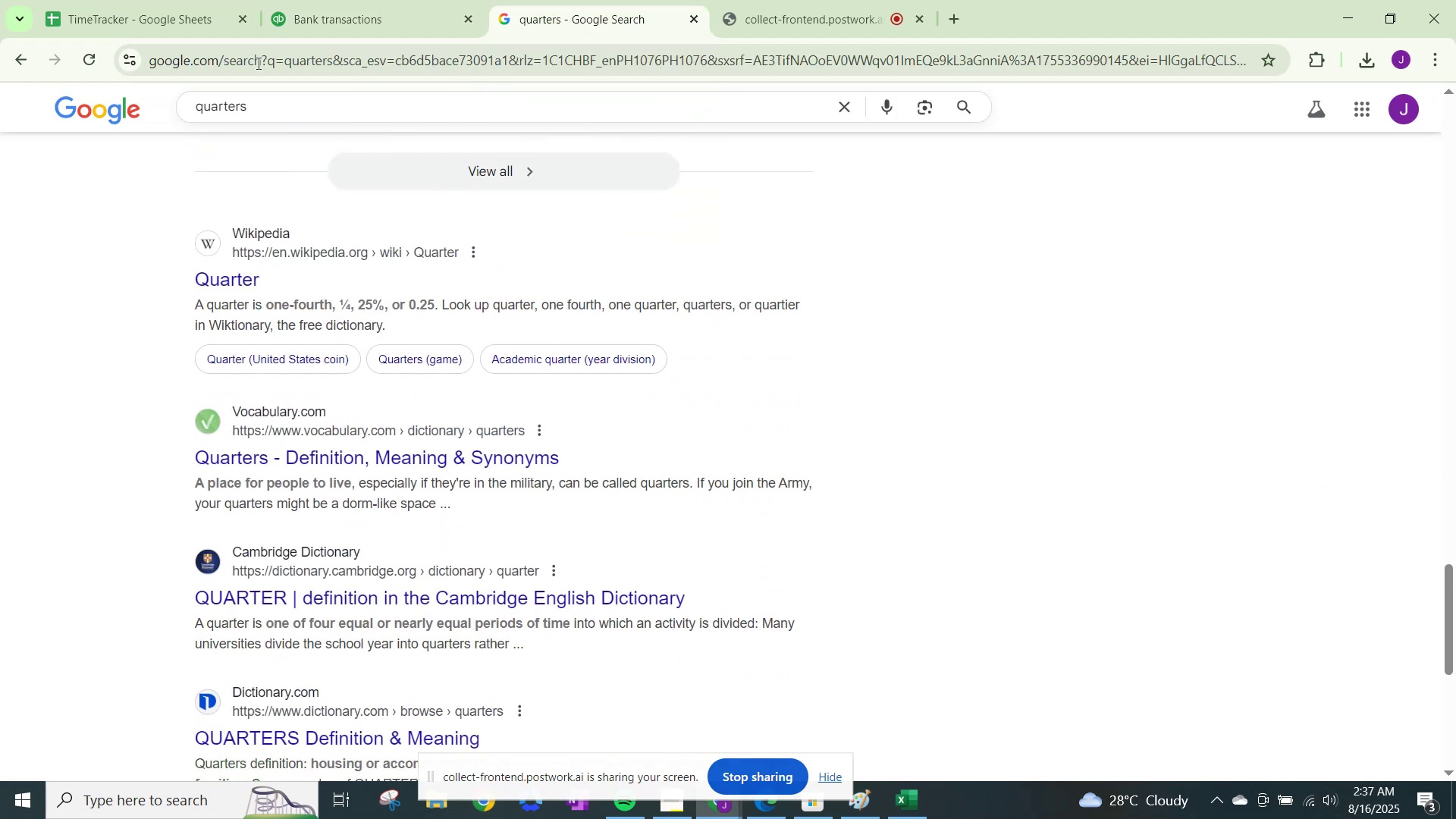 
left_click([356, 0])
 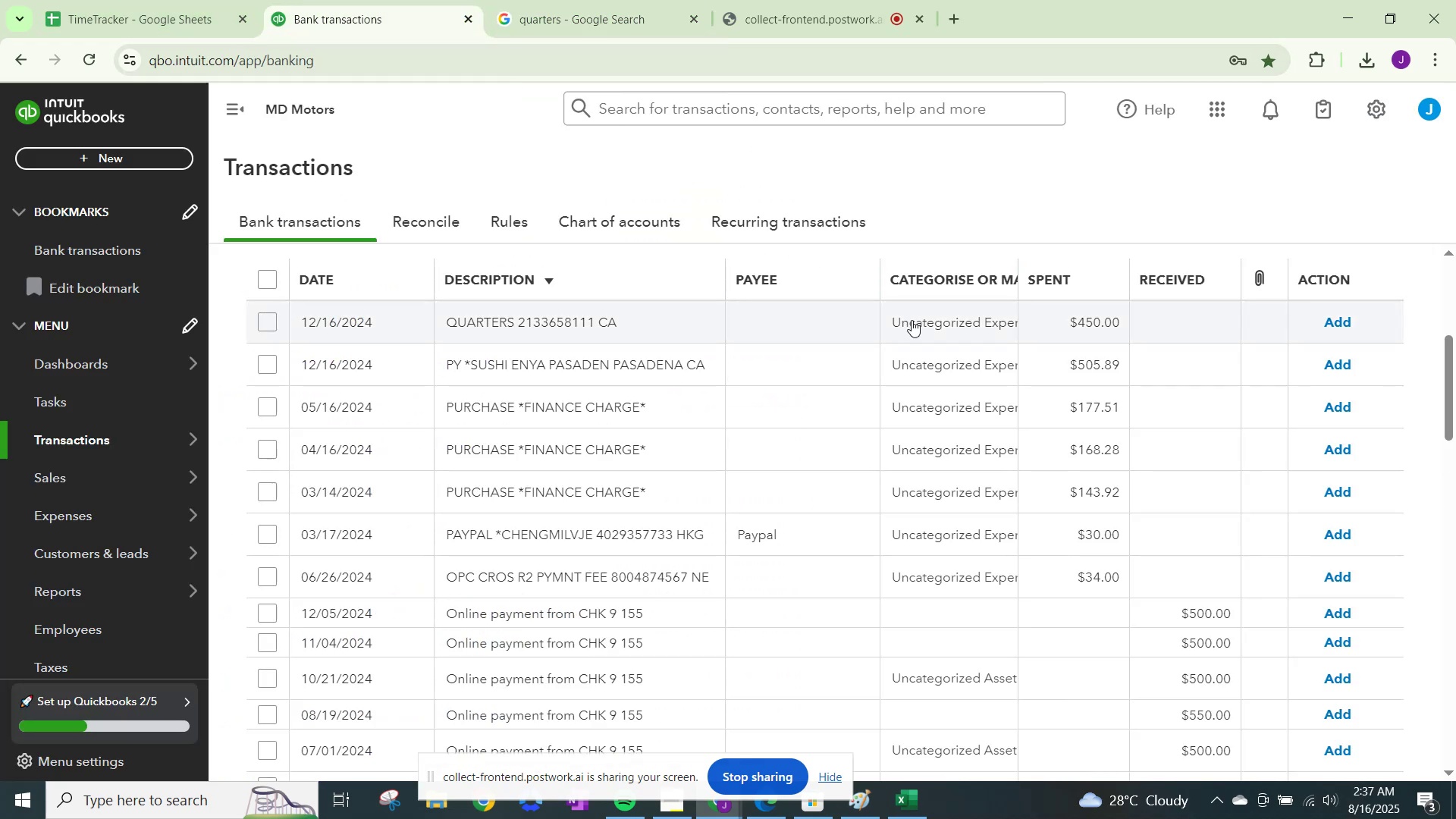 
left_click([914, 320])
 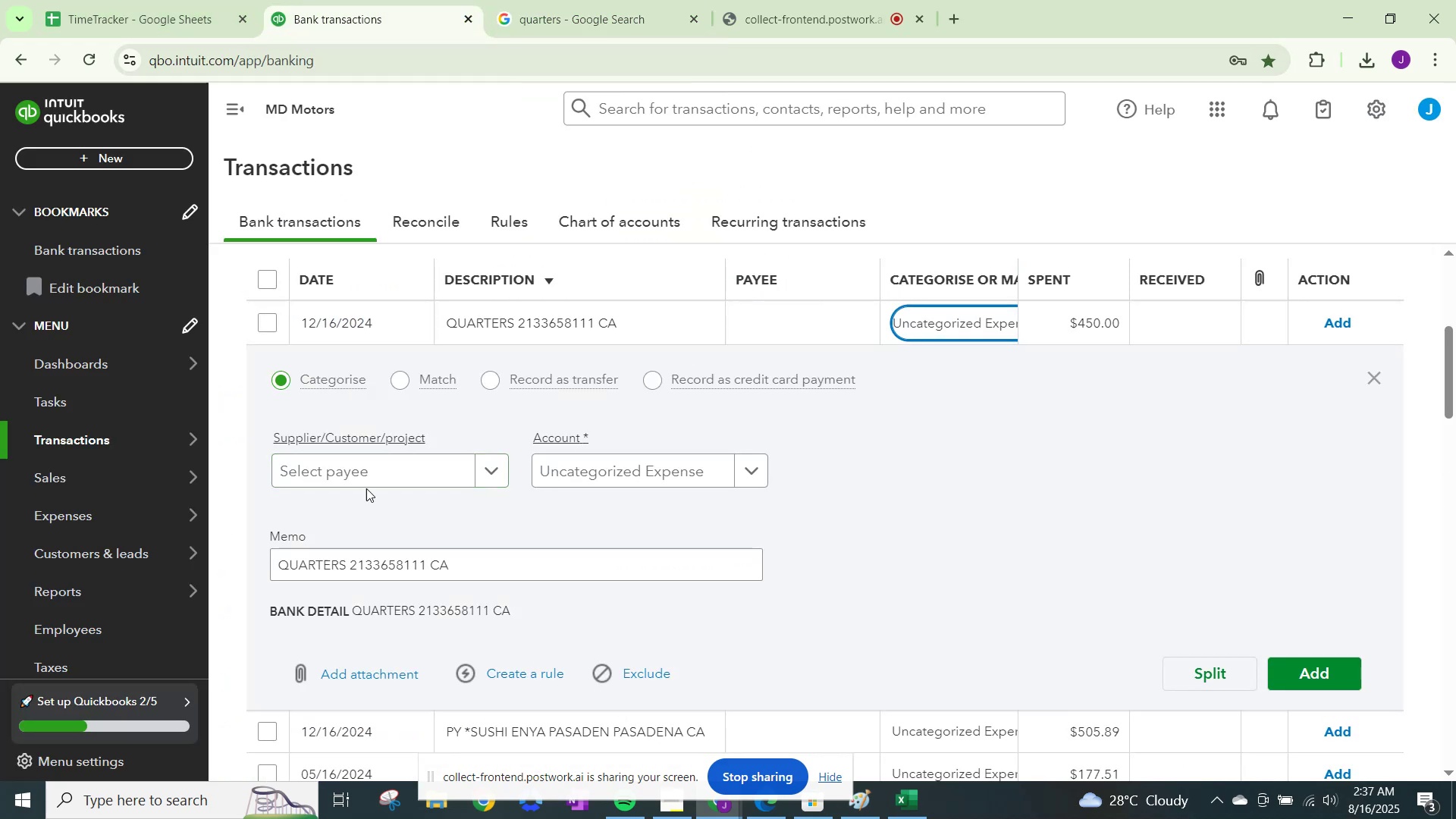 
left_click([372, 479])
 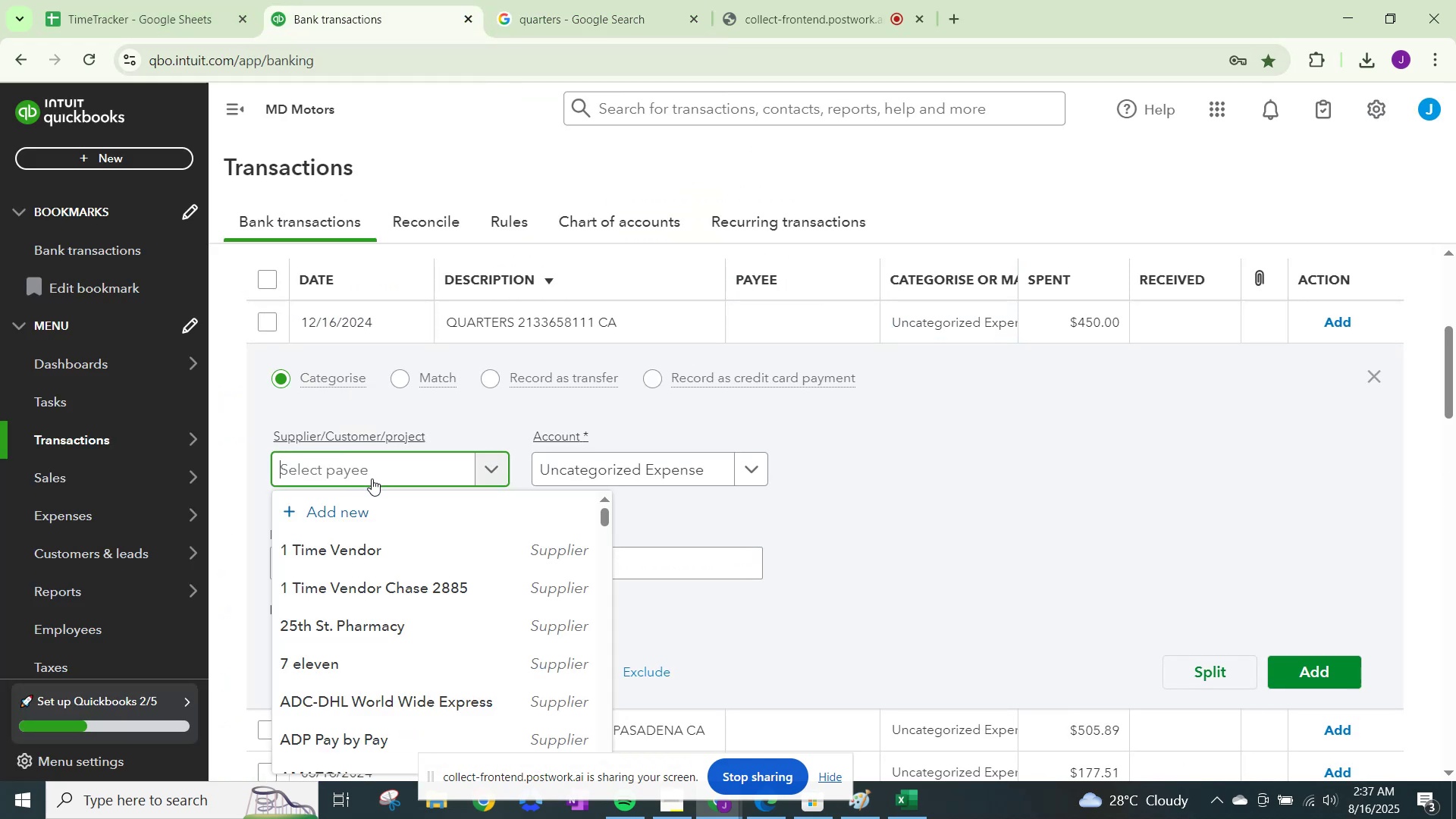 
hold_key(key=ShiftLeft, duration=0.71)
 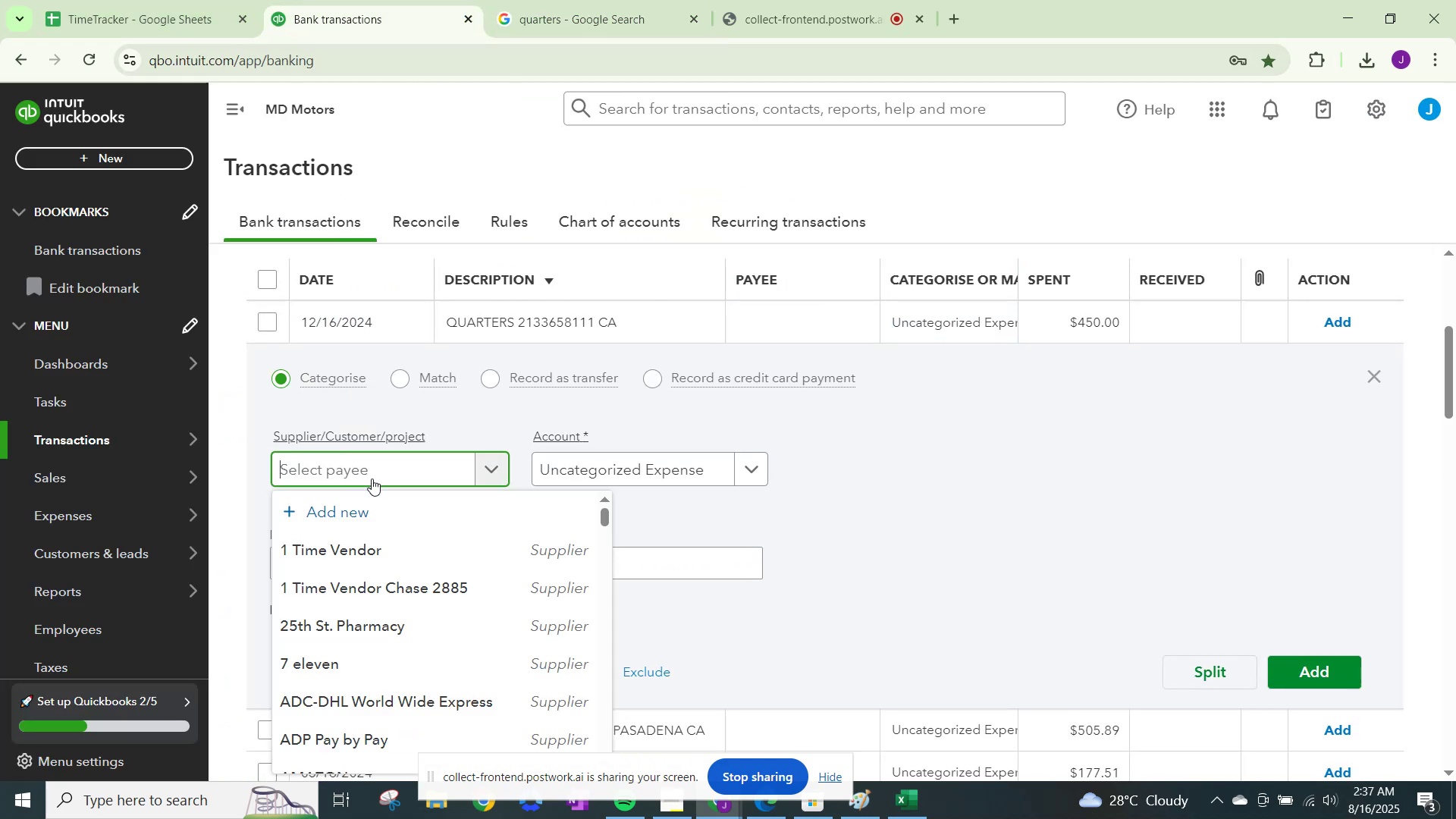 
type(u)
key(Backspace)
type(Quarter's)
 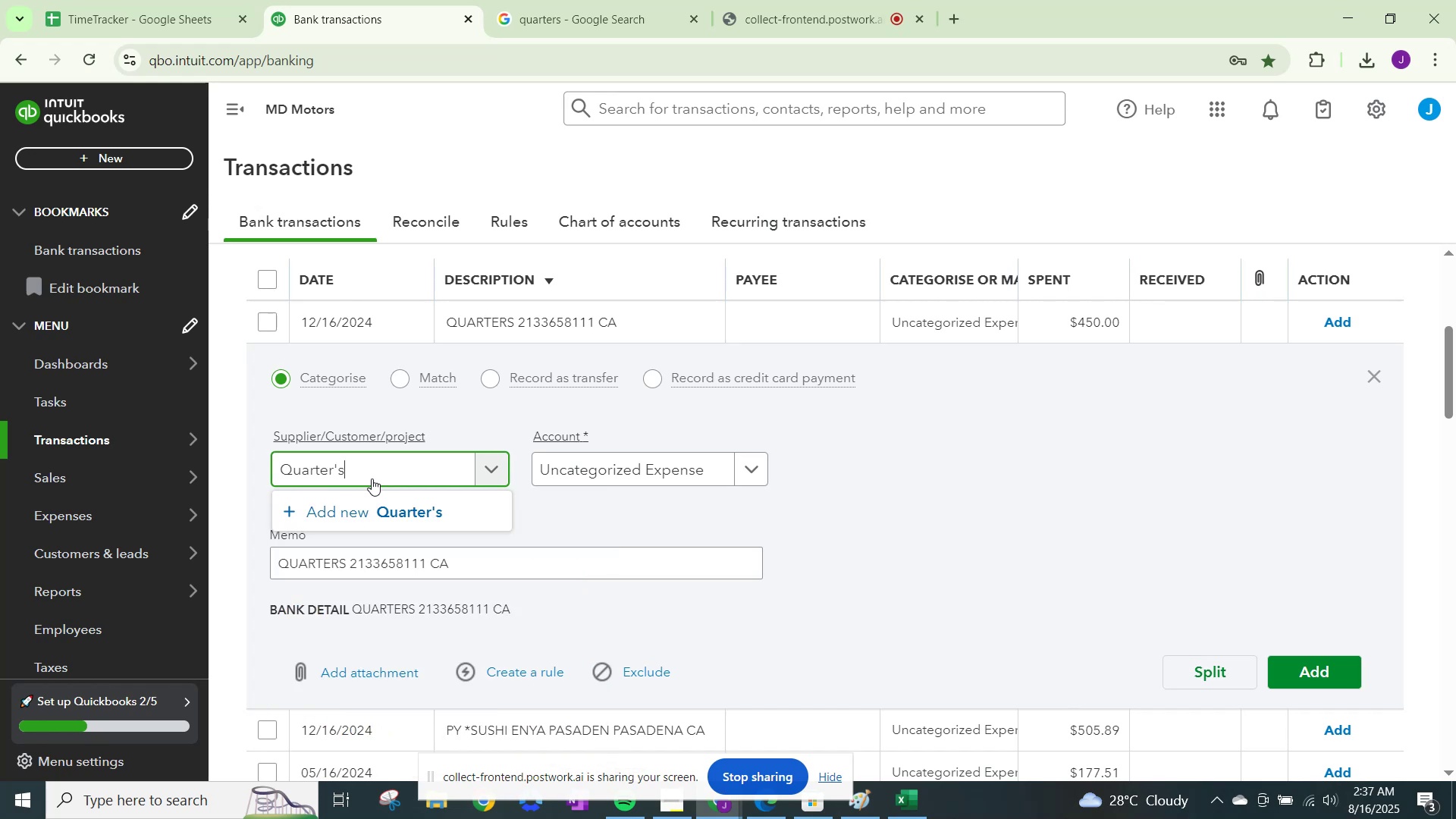 
left_click([399, 504])
 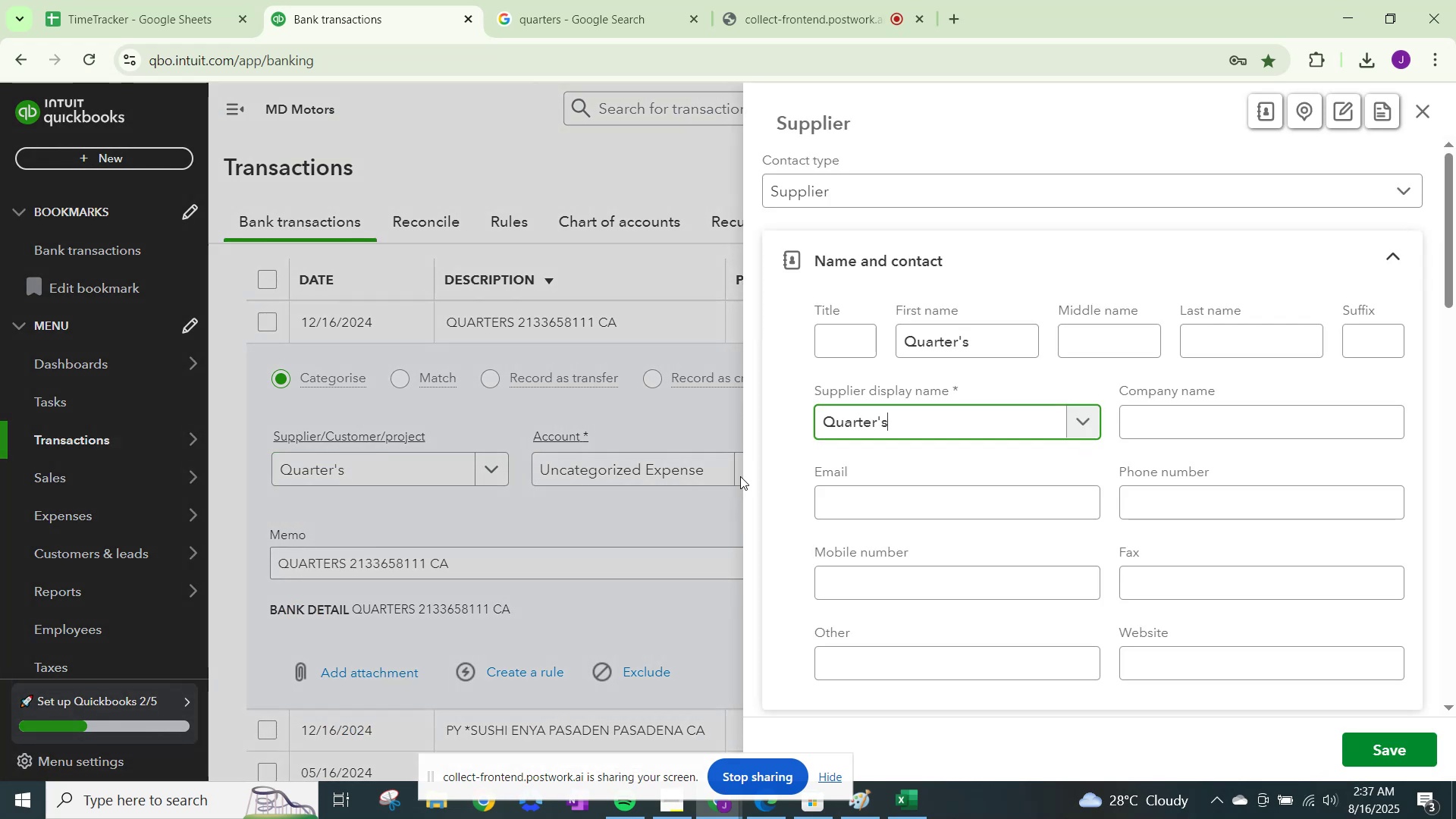 
scroll: coordinate [855, 497], scroll_direction: down, amount: 17.0
 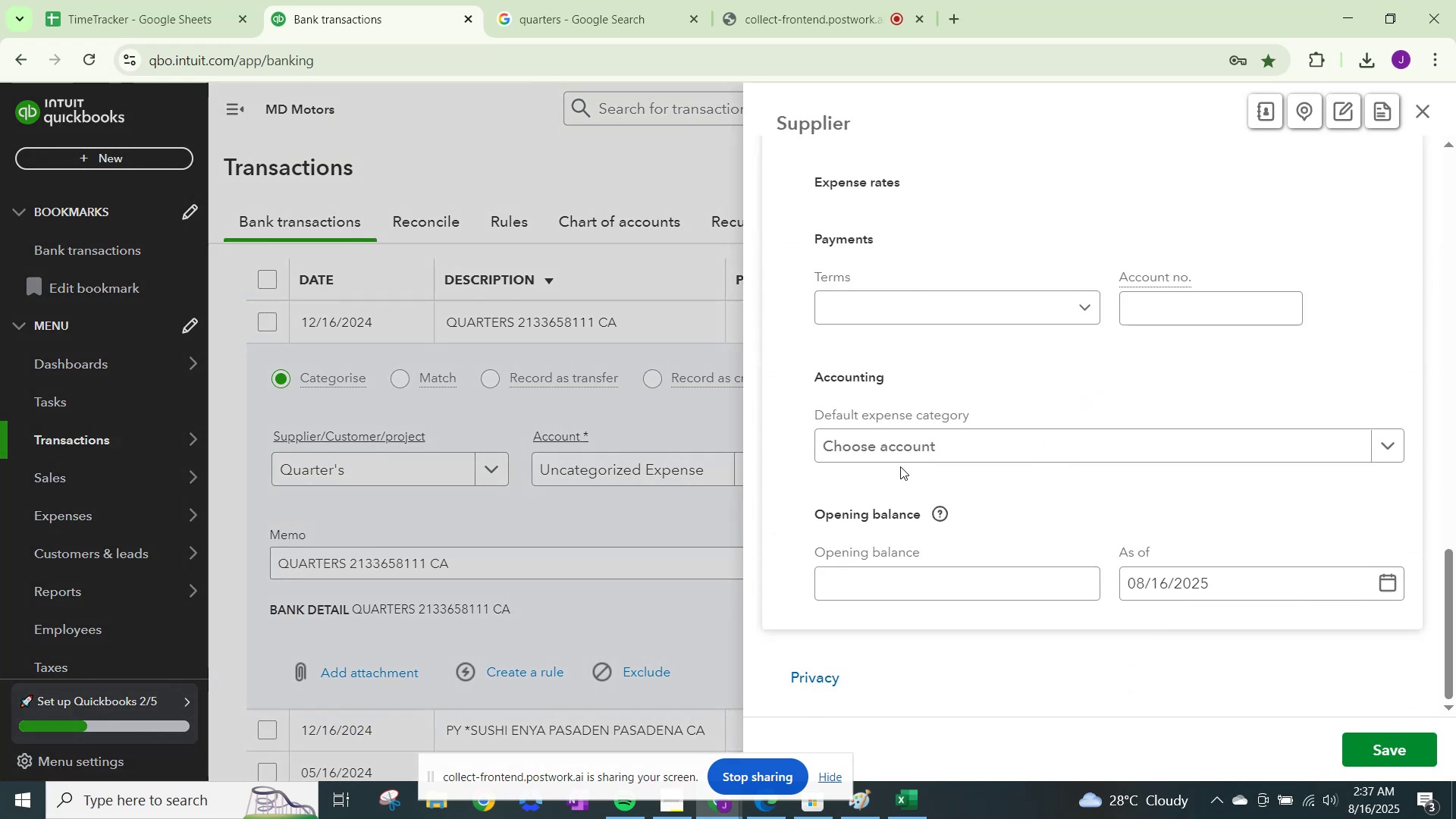 
left_click([911, 458])
 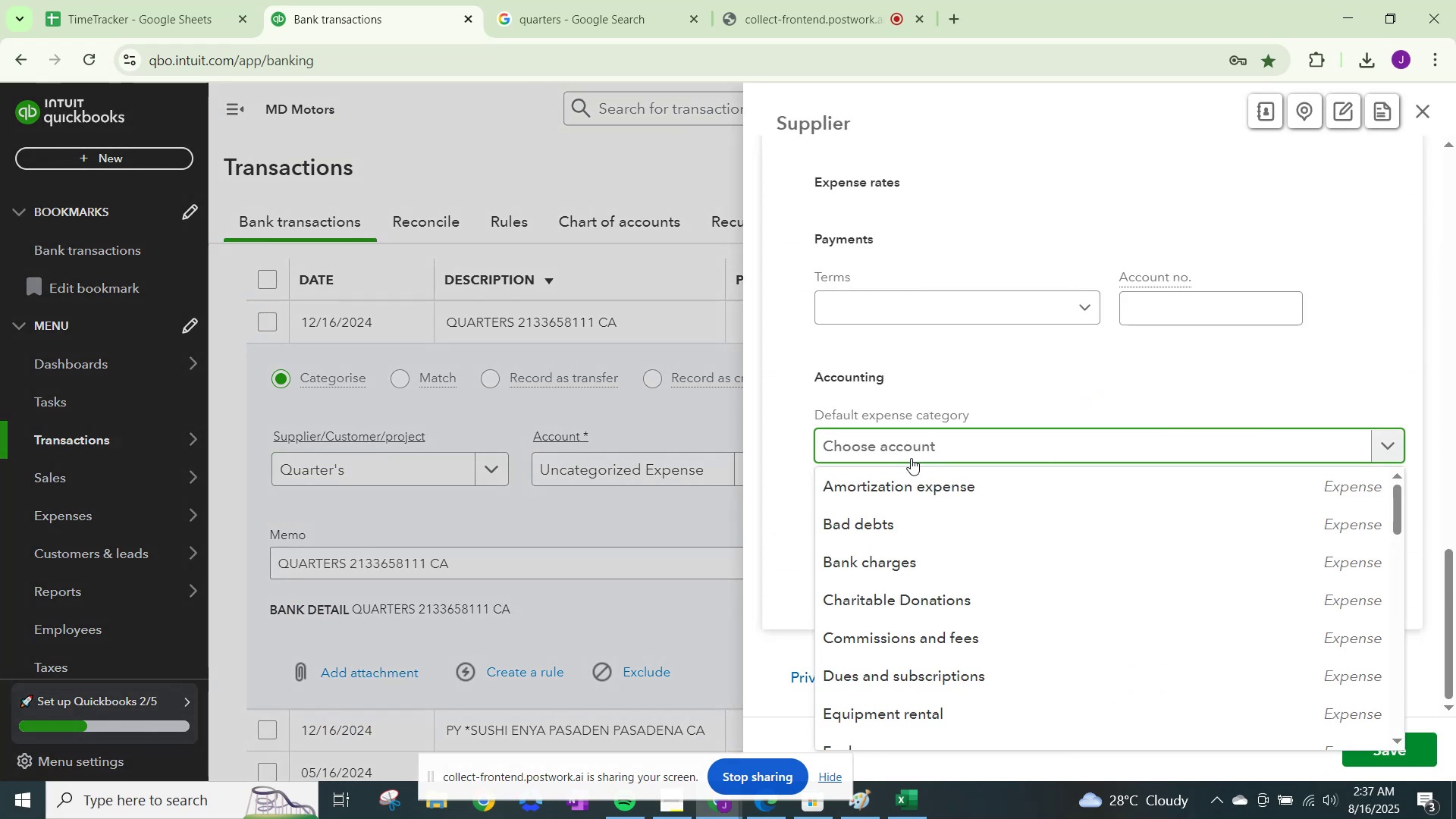 
type(ooth=)
key(Backspace)
key(Backspace)
key(Backspace)
key(Backspace)
type(ther)
 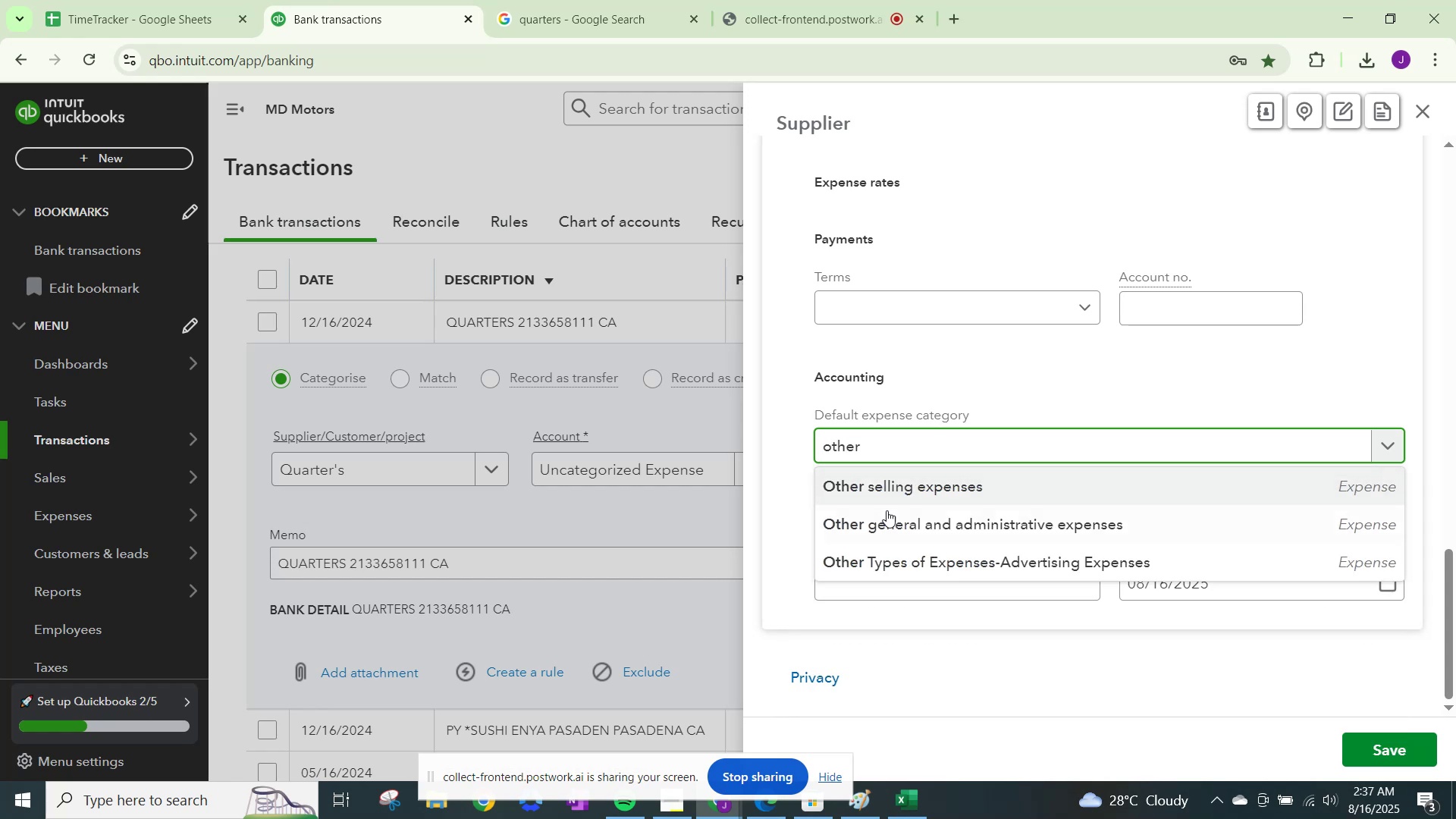 
left_click([886, 520])
 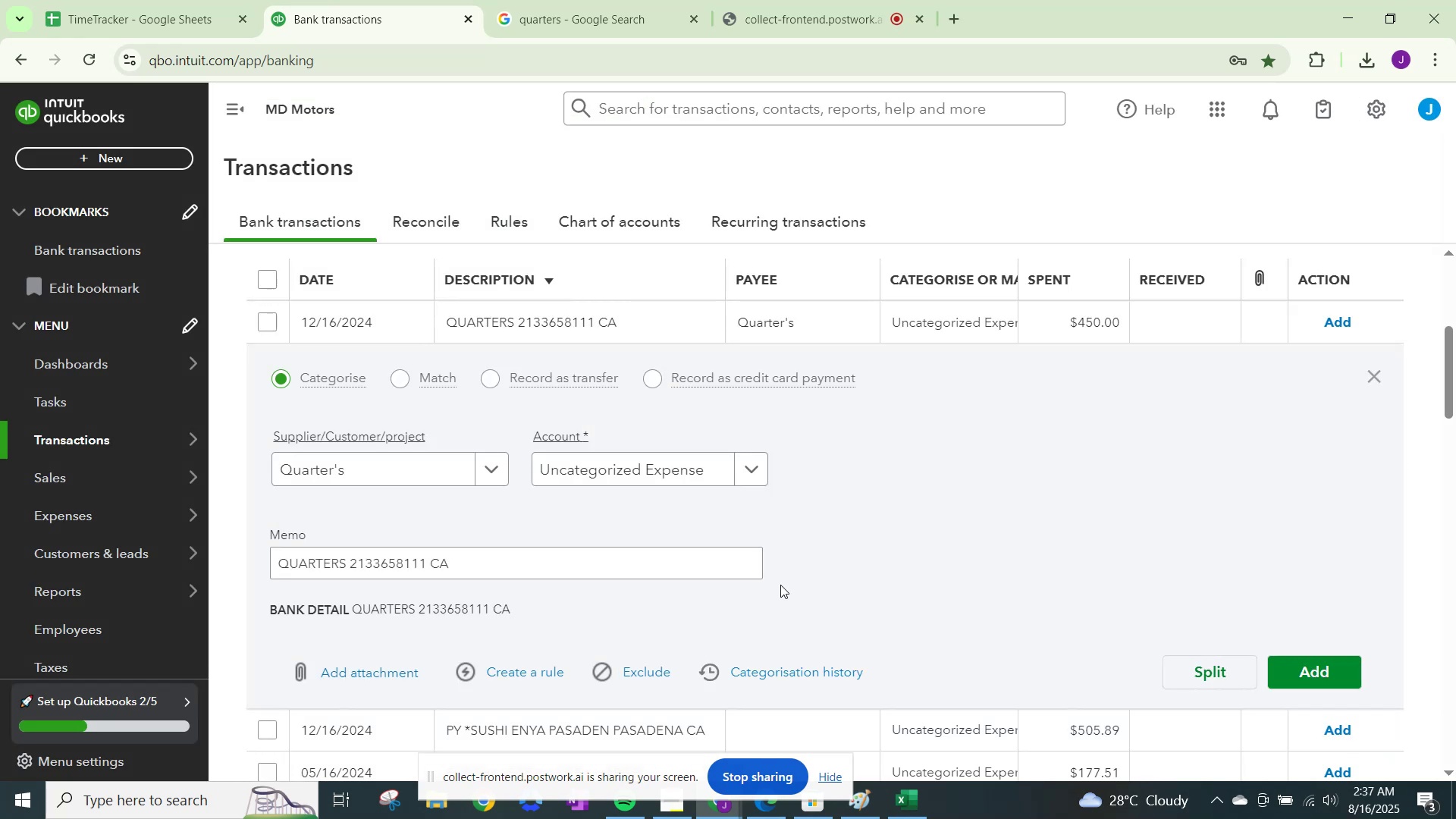 
left_click([673, 466])
 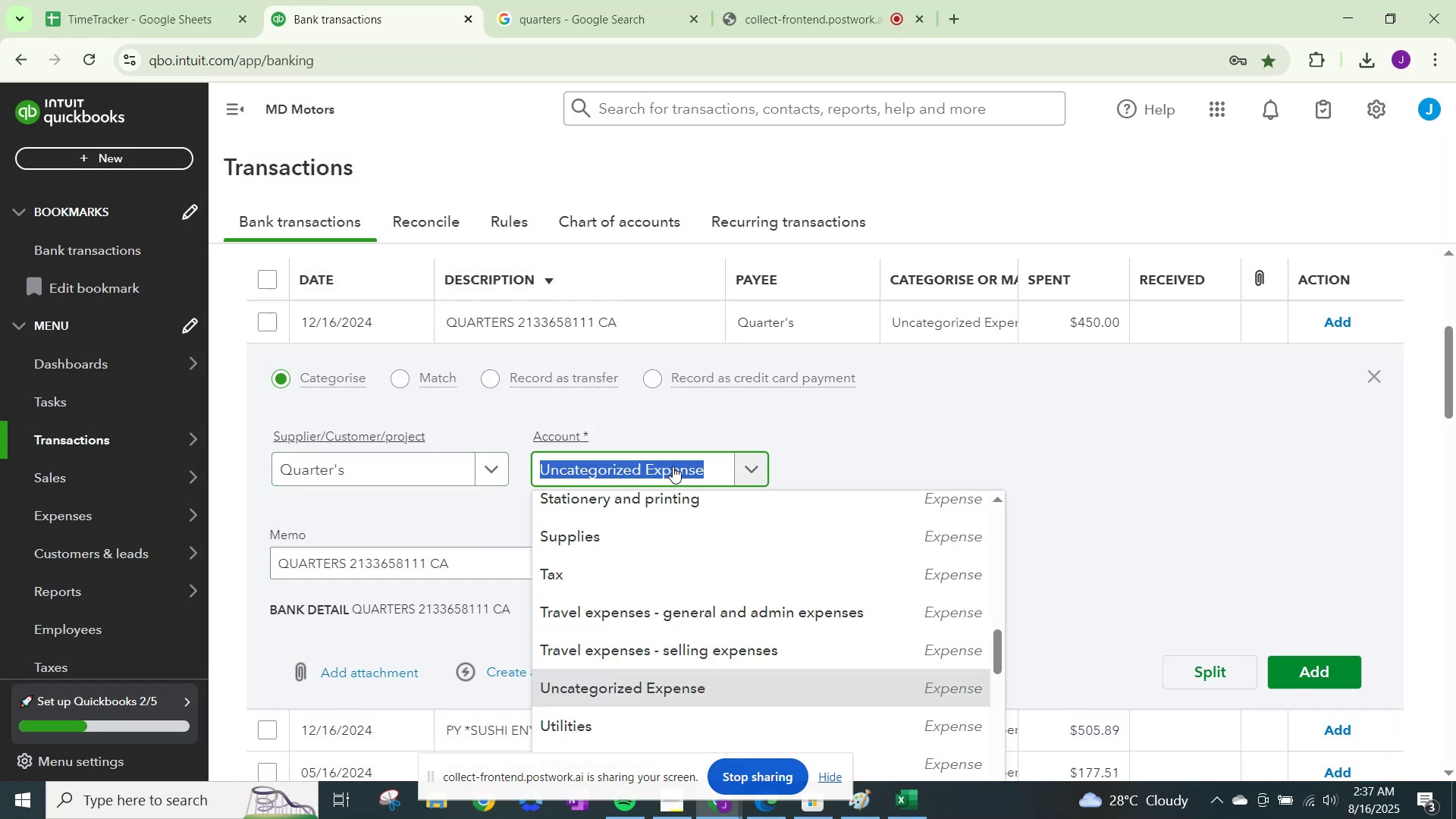 
type(other)
 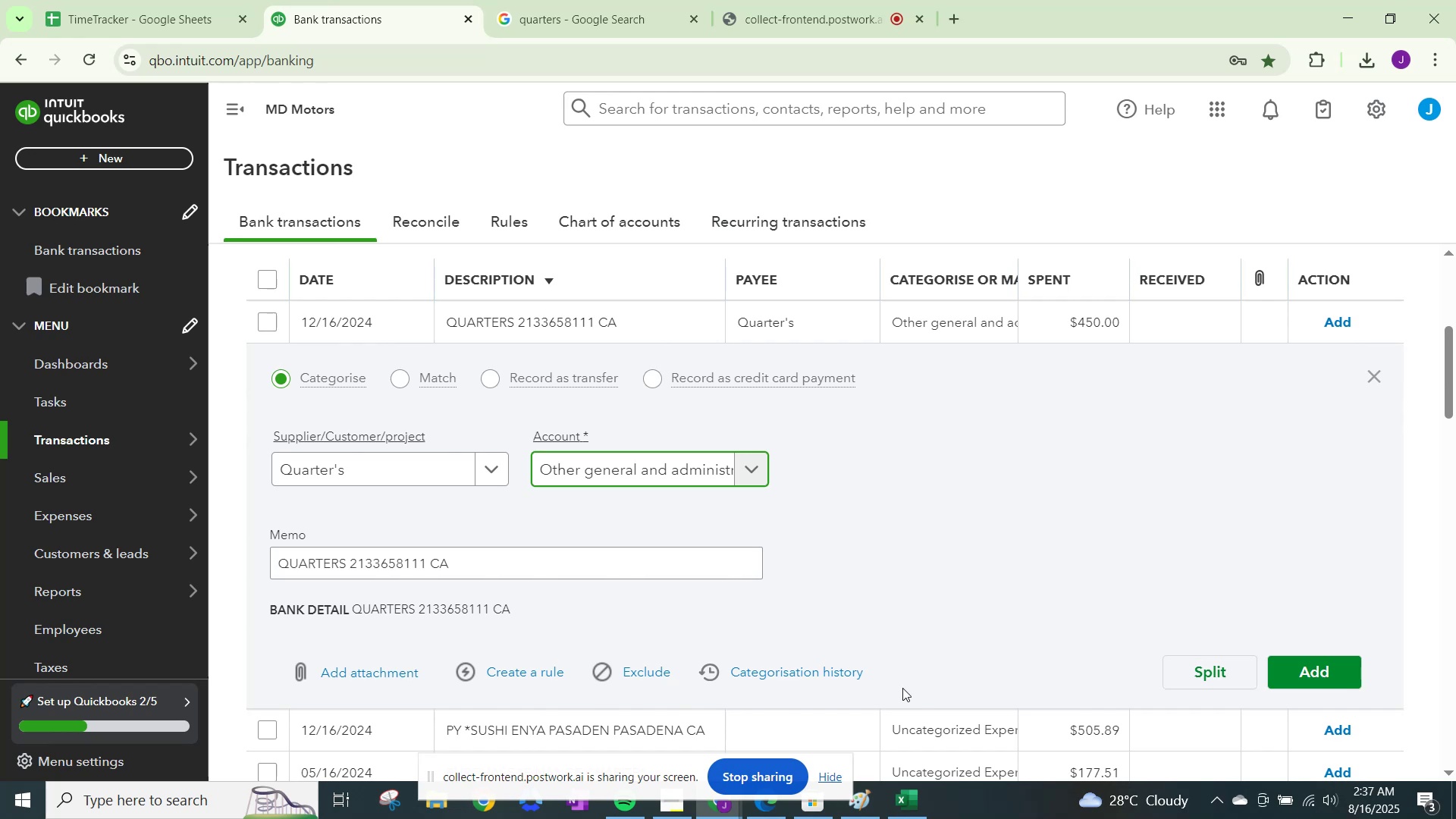 
left_click([1305, 673])
 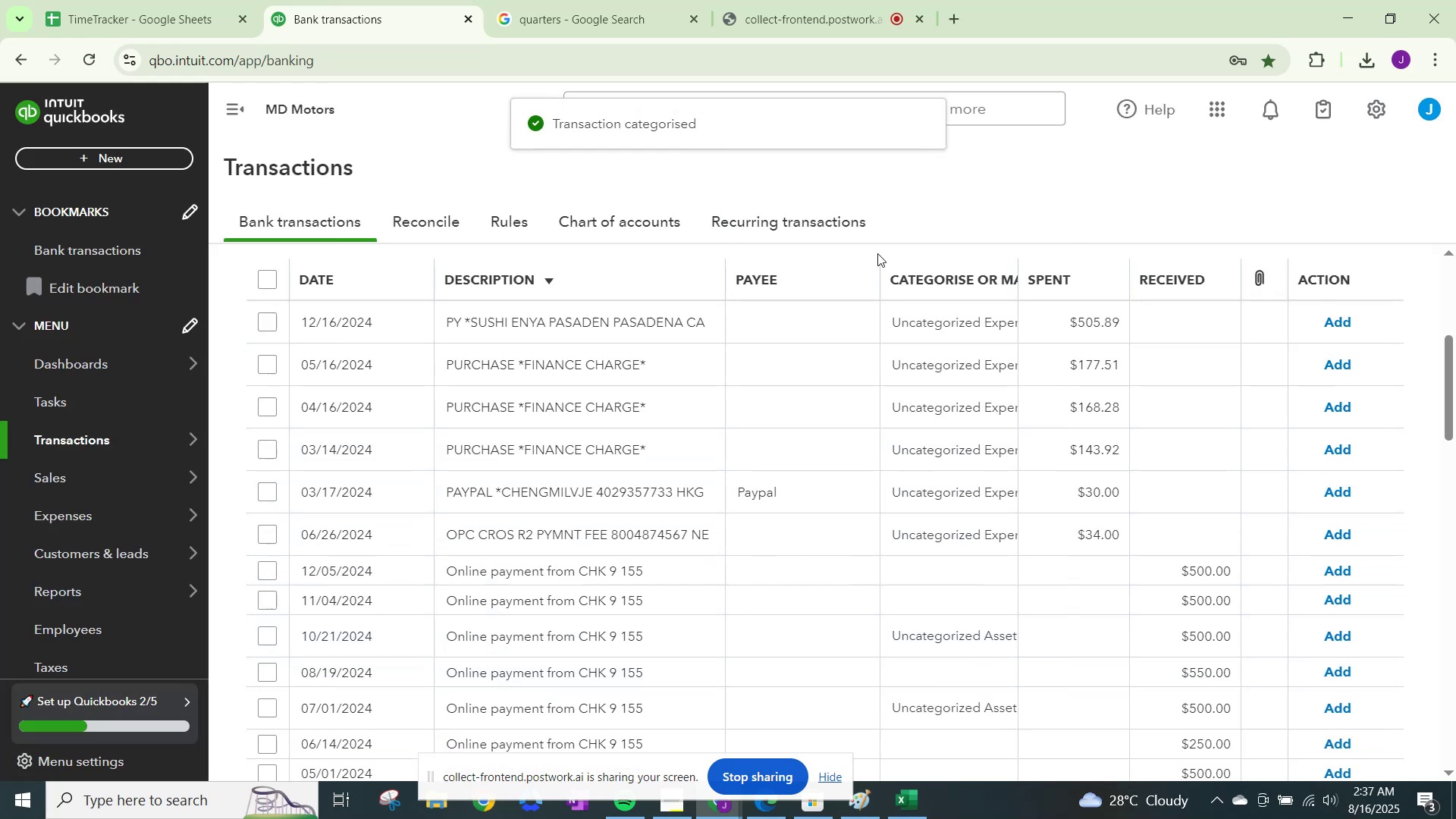 
left_click([600, 13])
 